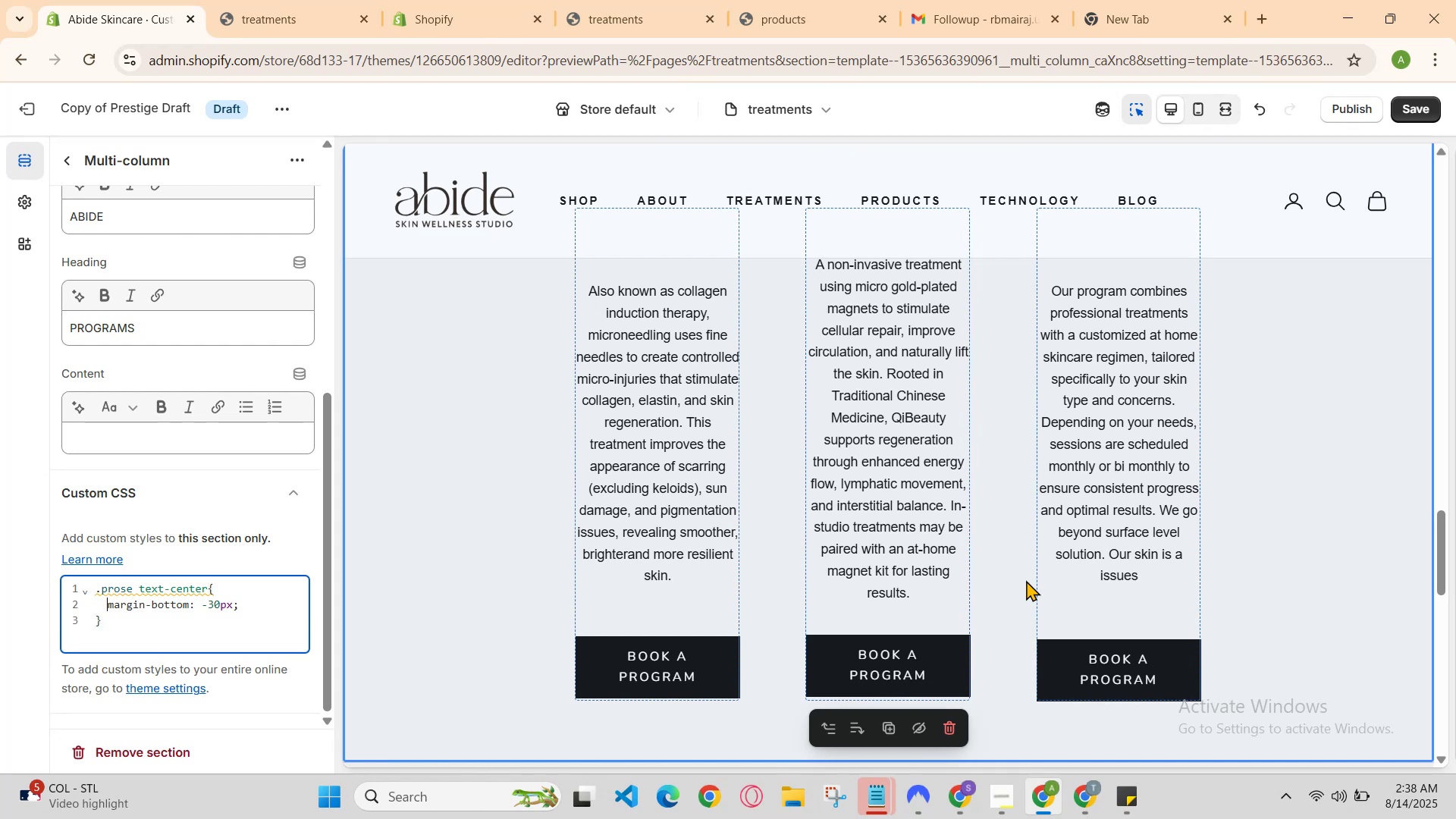 
key(ArrowUp)
 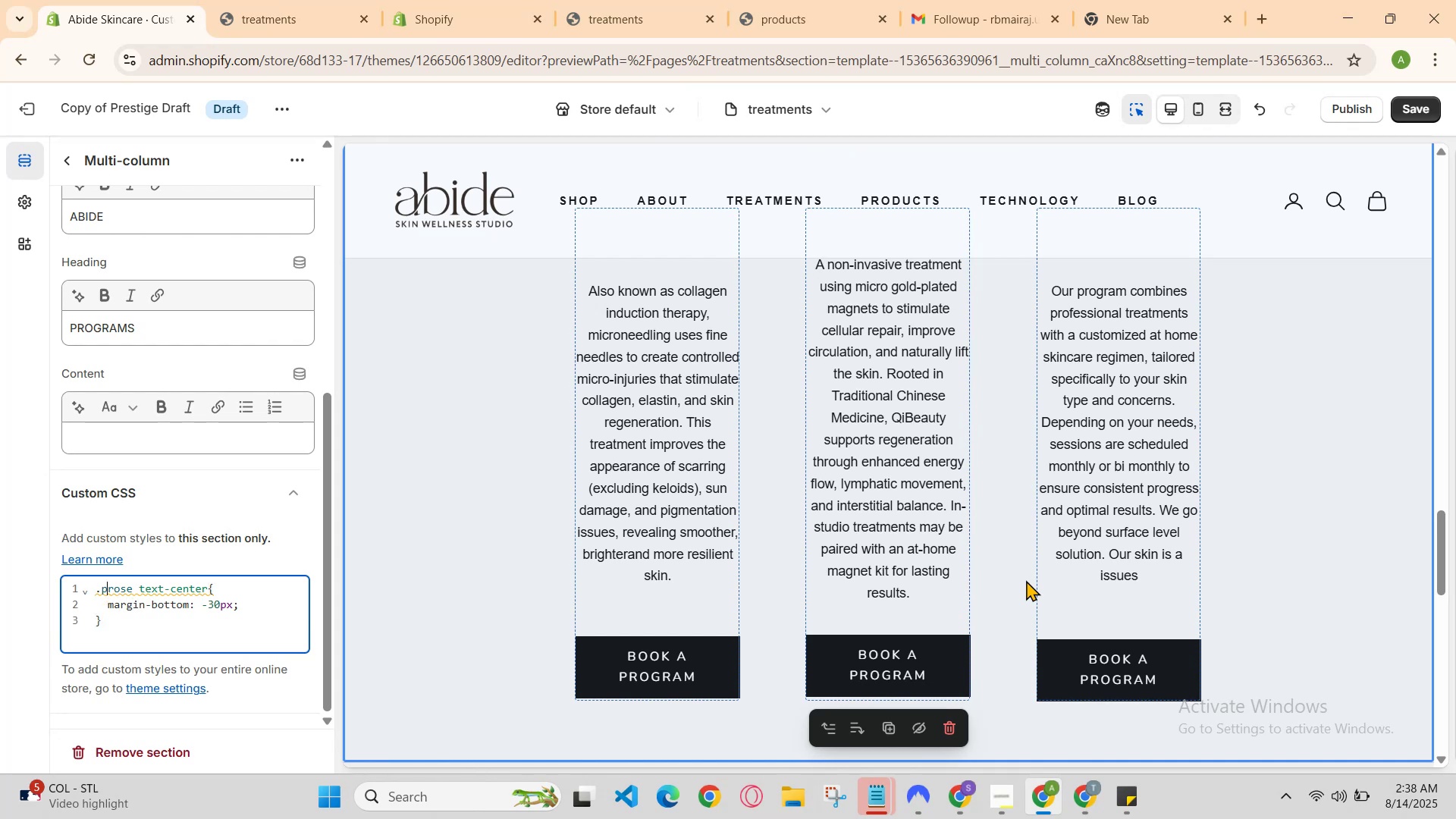 
key(ArrowUp)
 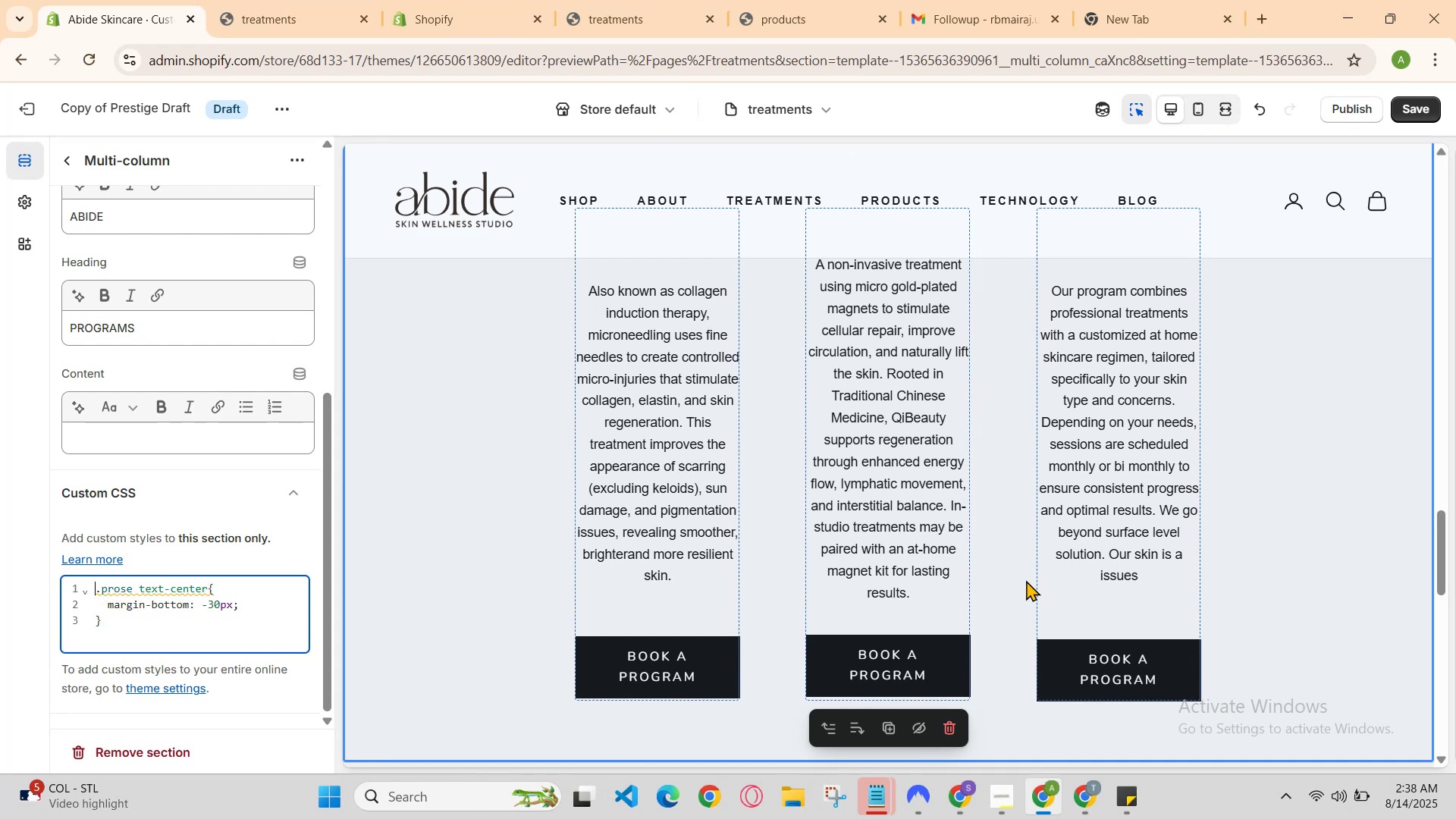 
key(ArrowLeft)
 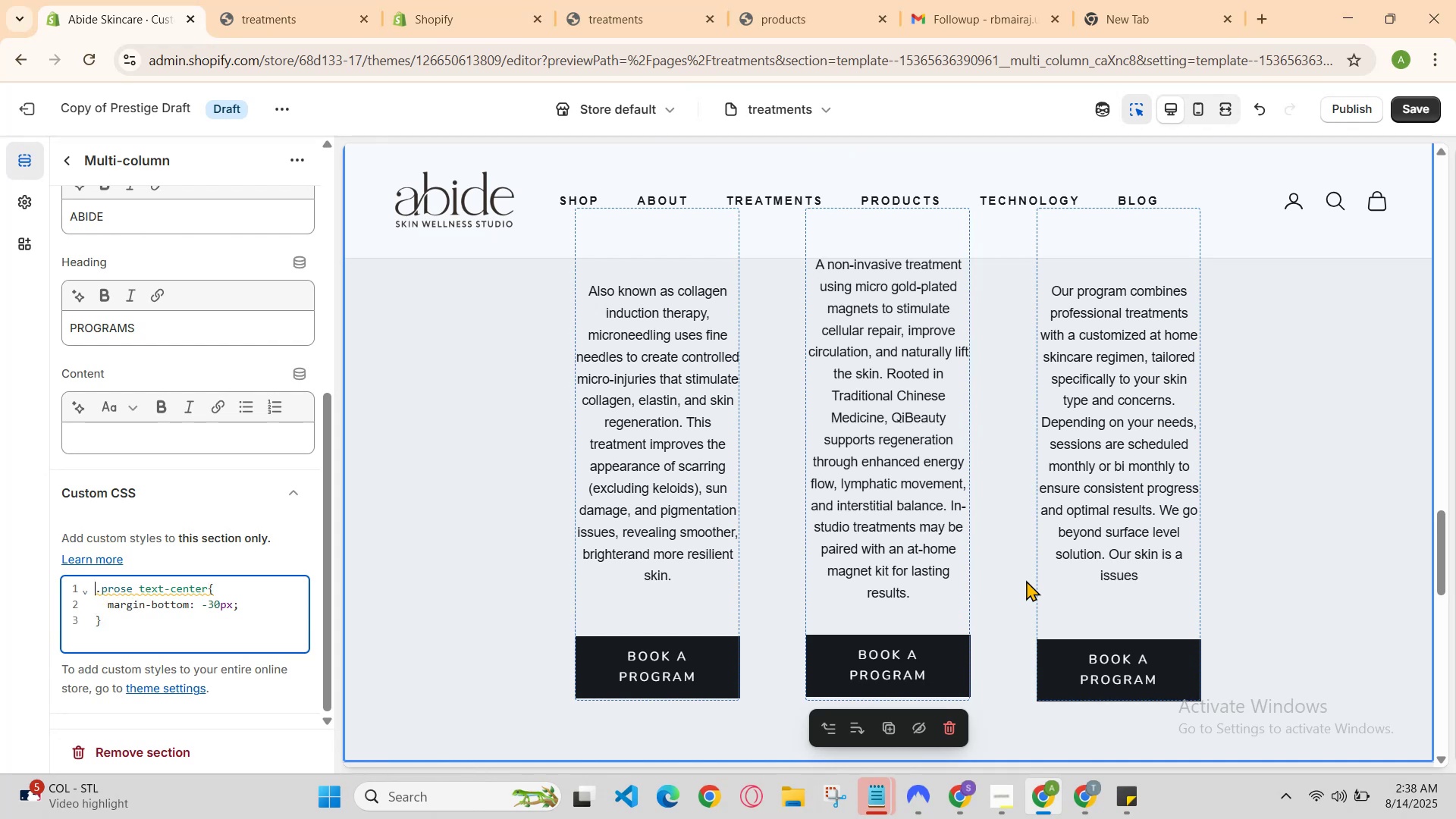 
key(ArrowRight)
 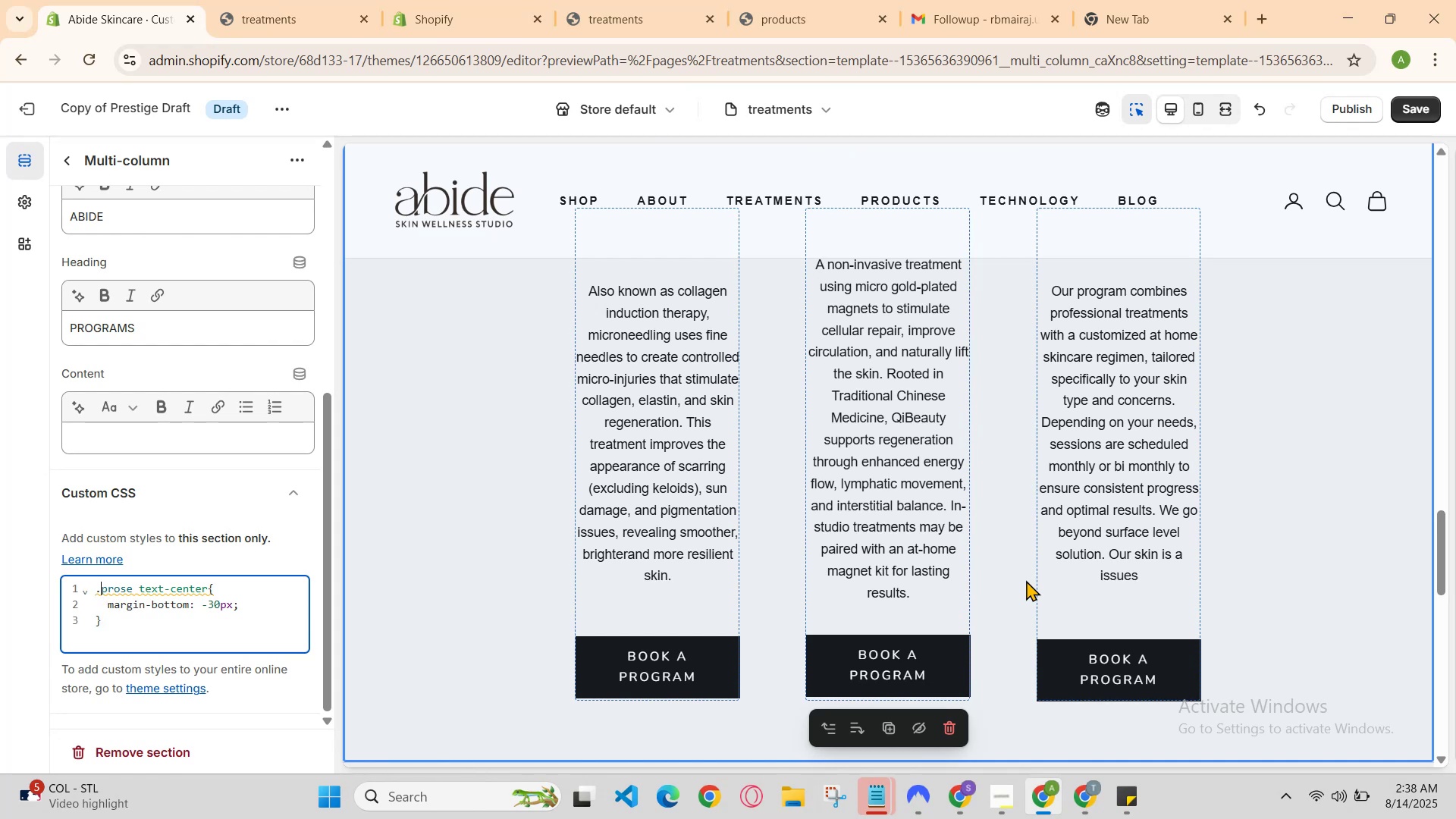 
key(Backspace)
 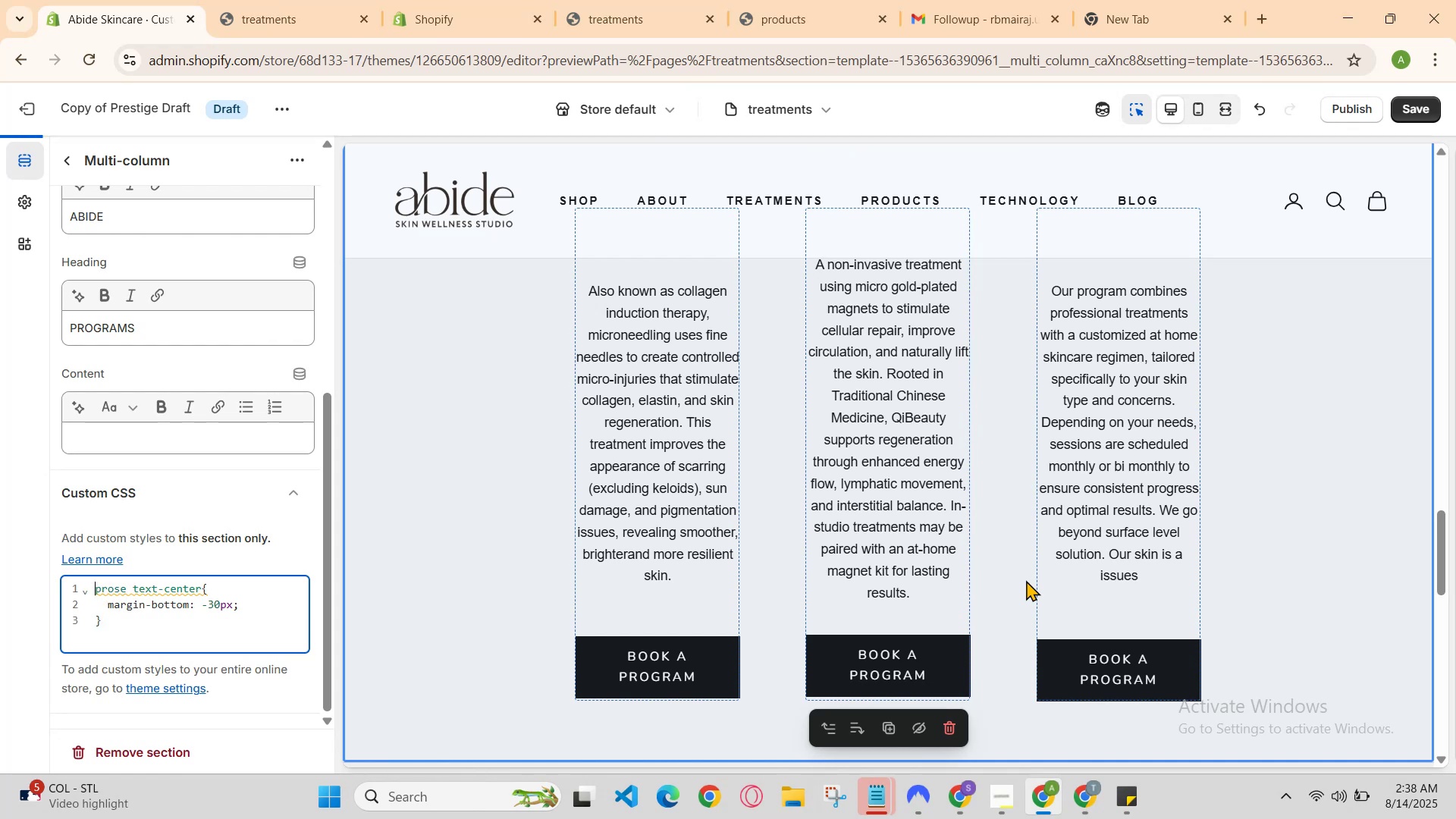 
key(Period)
 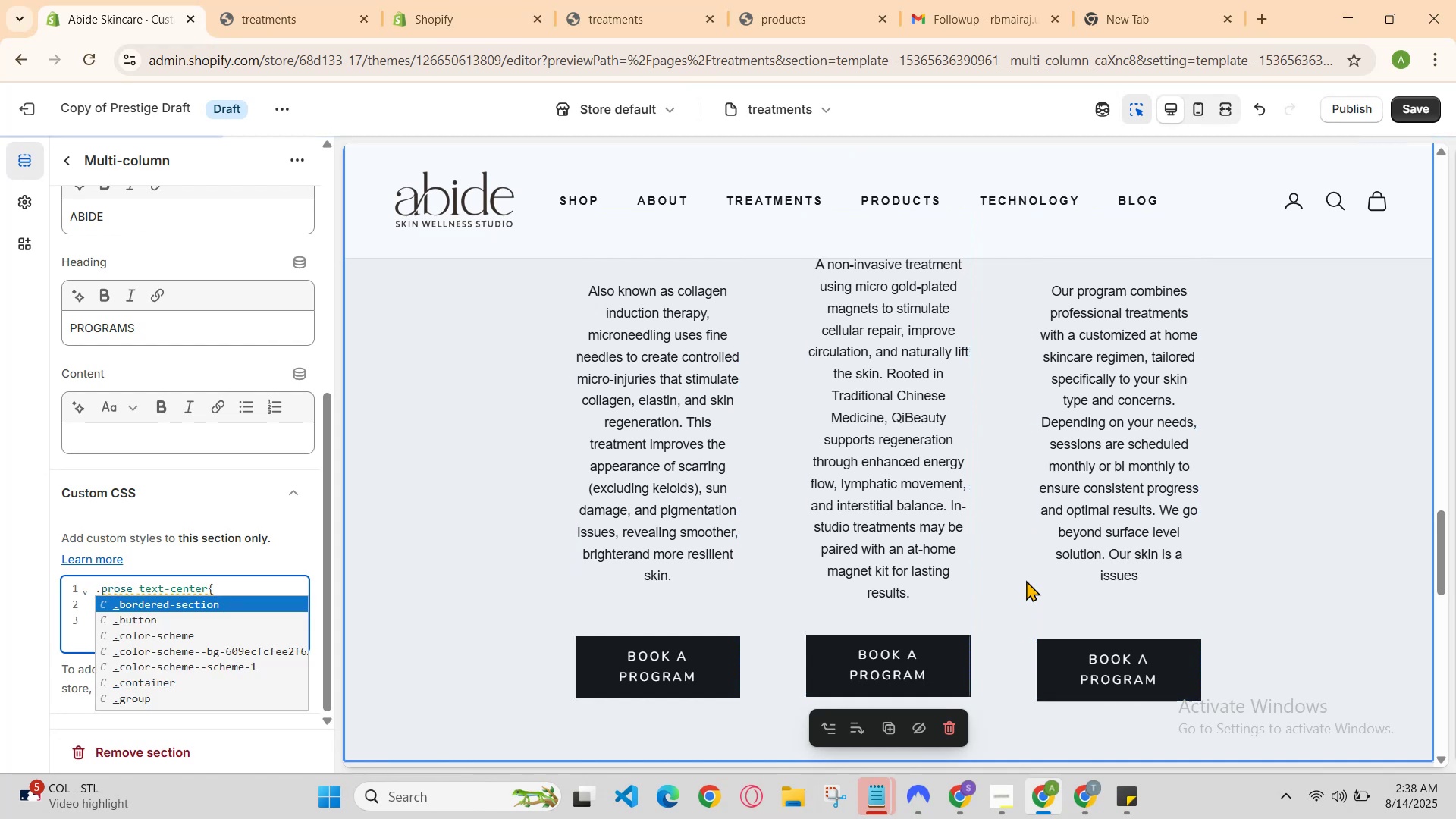 
key(ArrowLeft)
 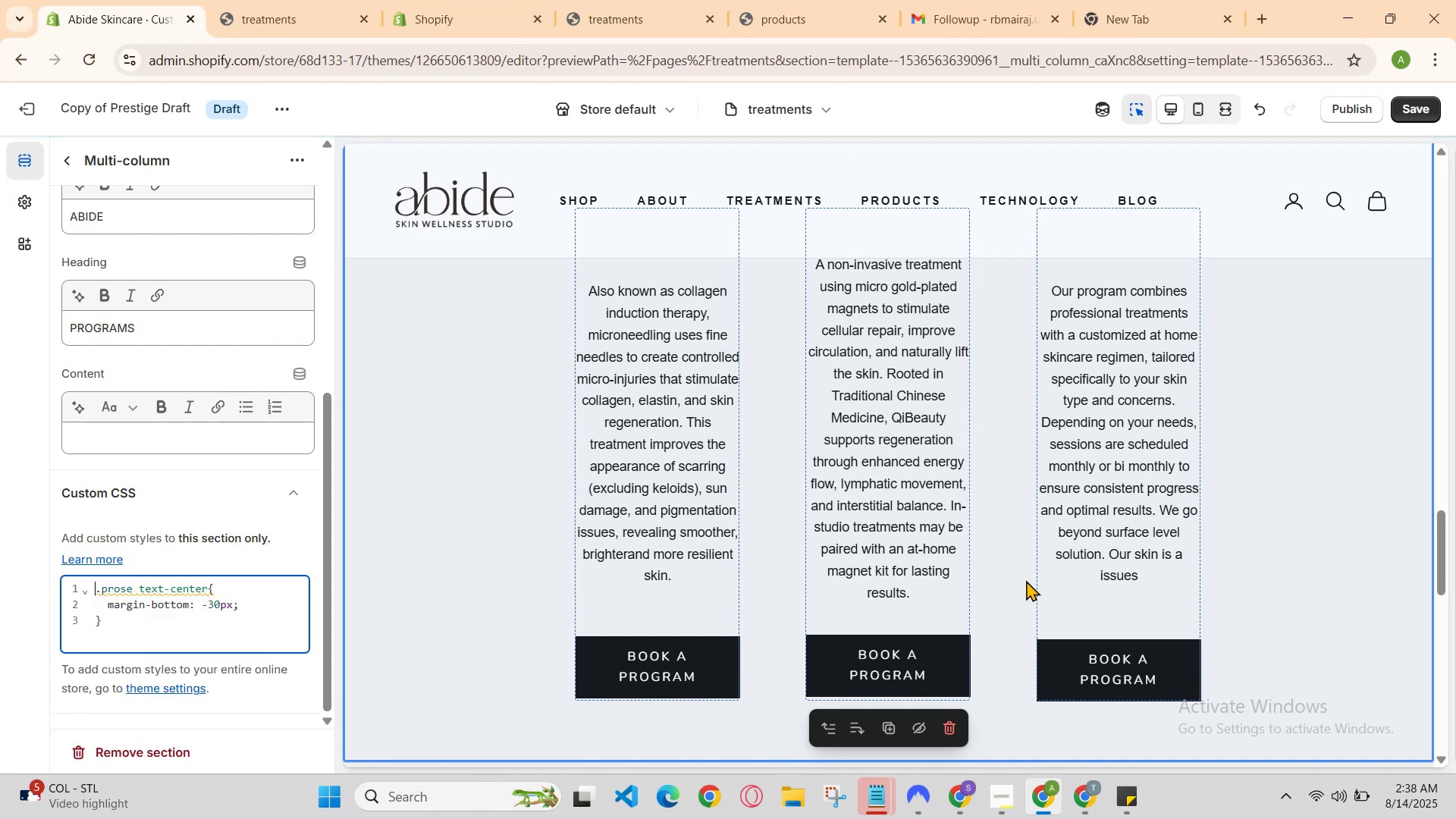 
key(ArrowDown)
 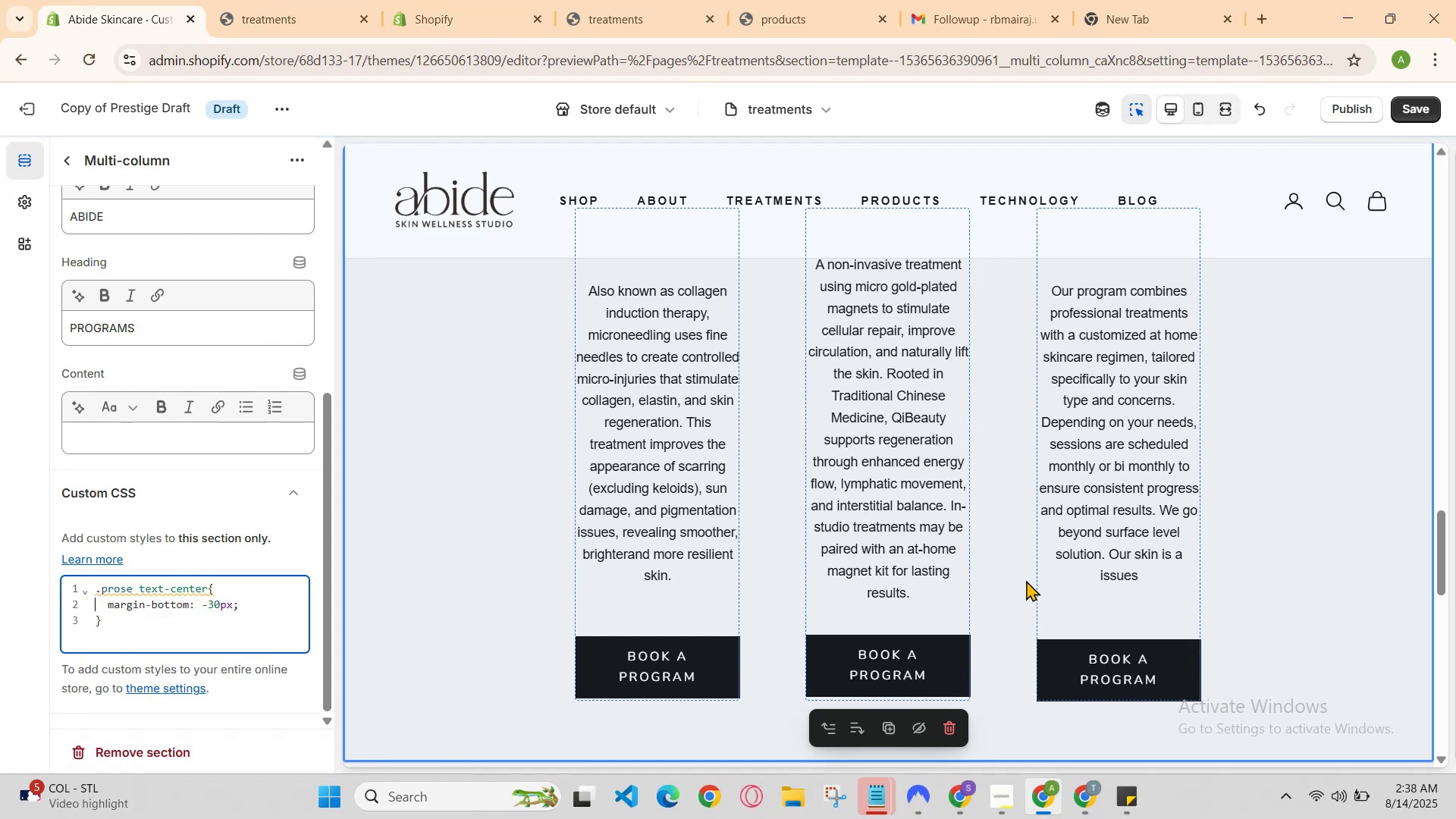 
key(ArrowUp)
 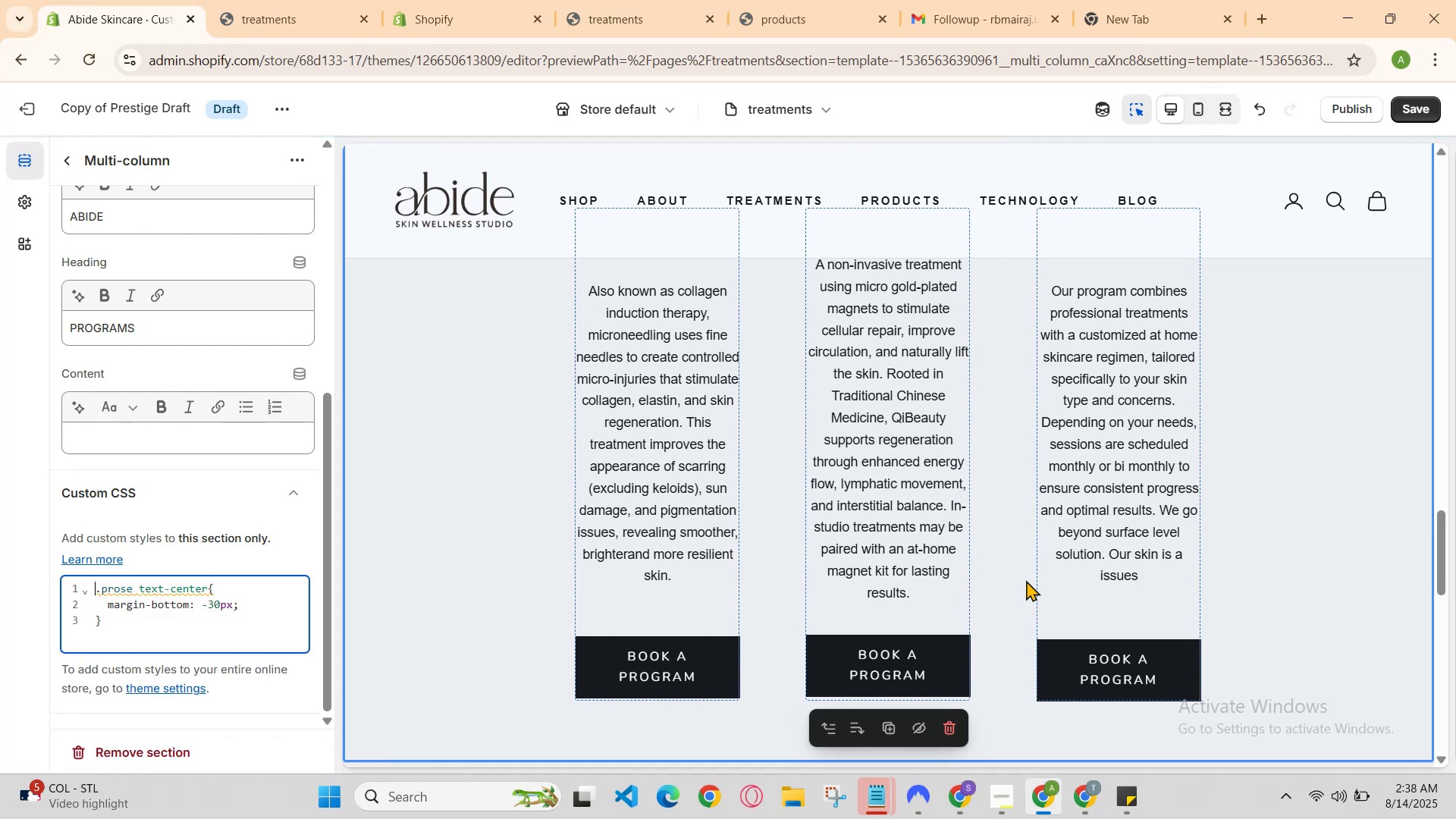 
key(ArrowRight)
 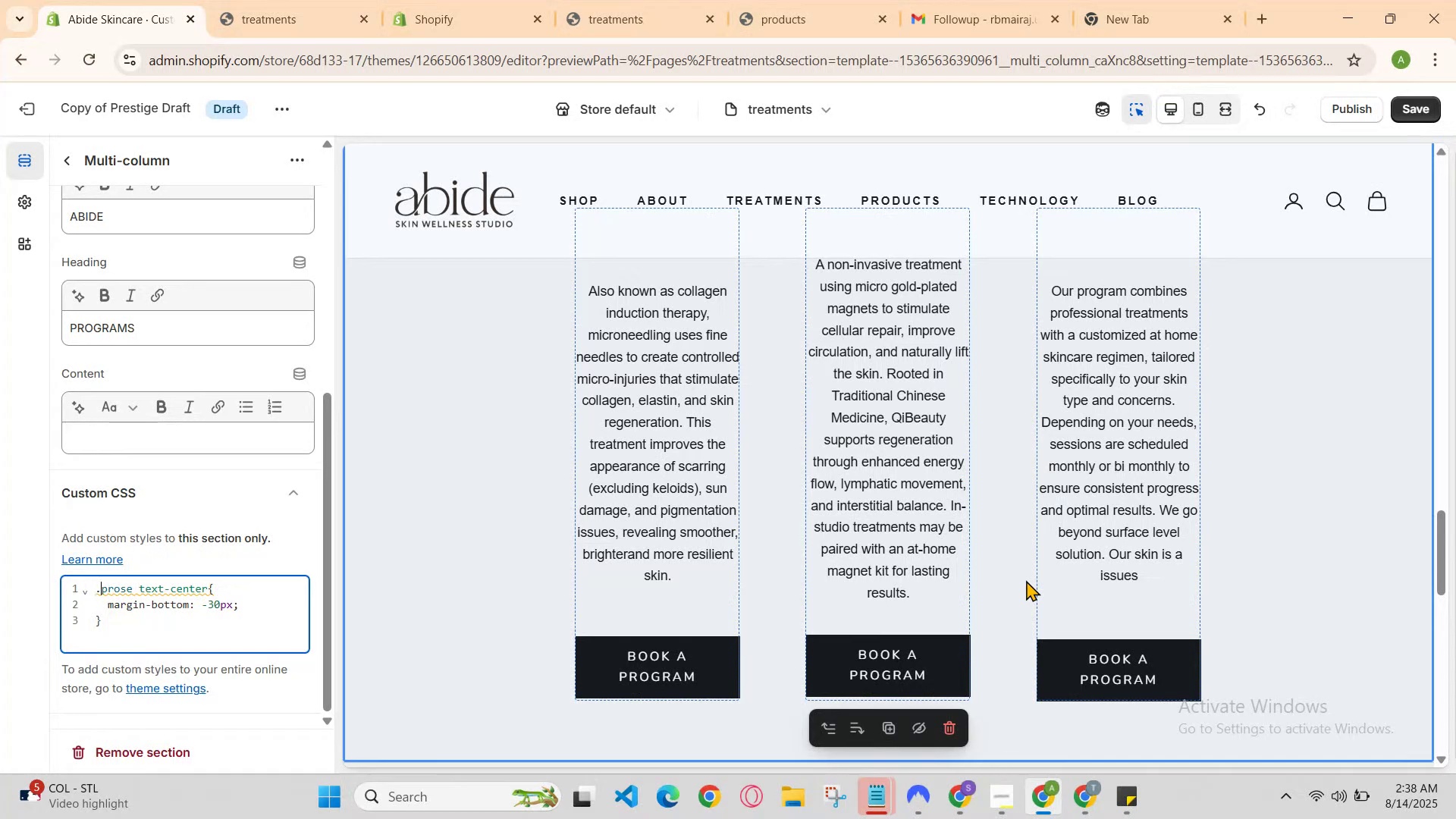 
key(ArrowRight)
 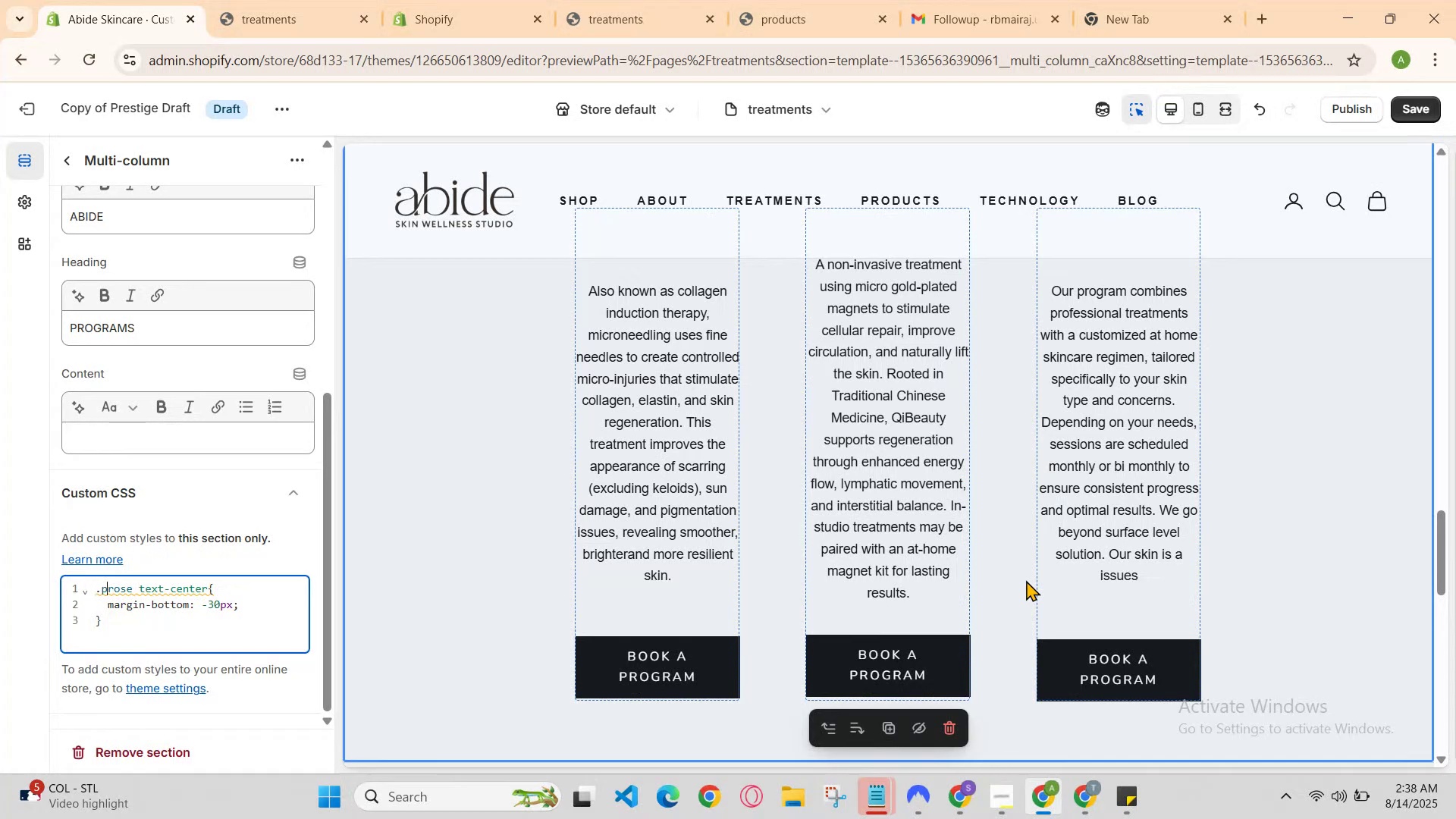 
key(ArrowRight)
 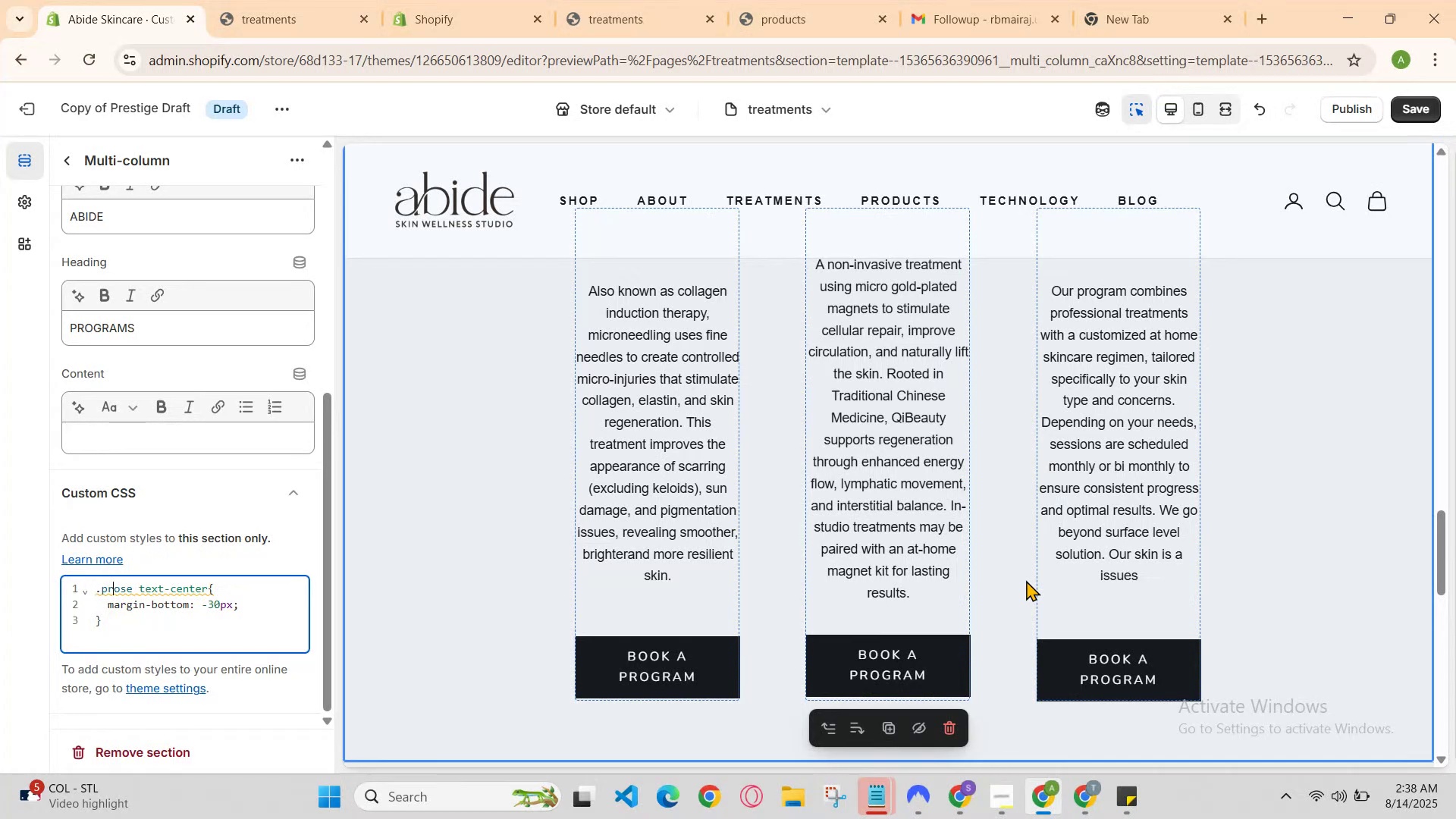 
key(ArrowRight)
 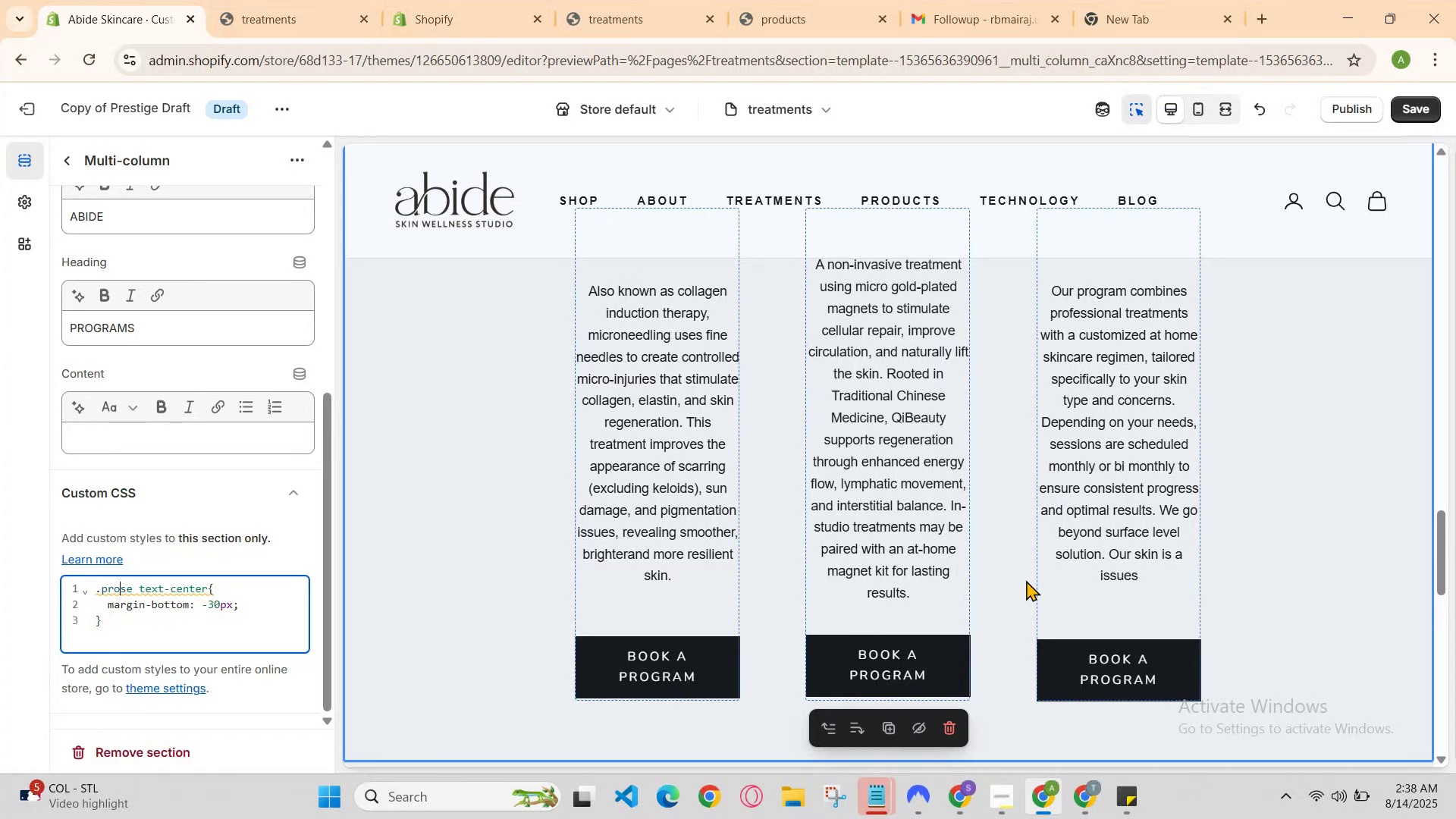 
key(ArrowRight)
 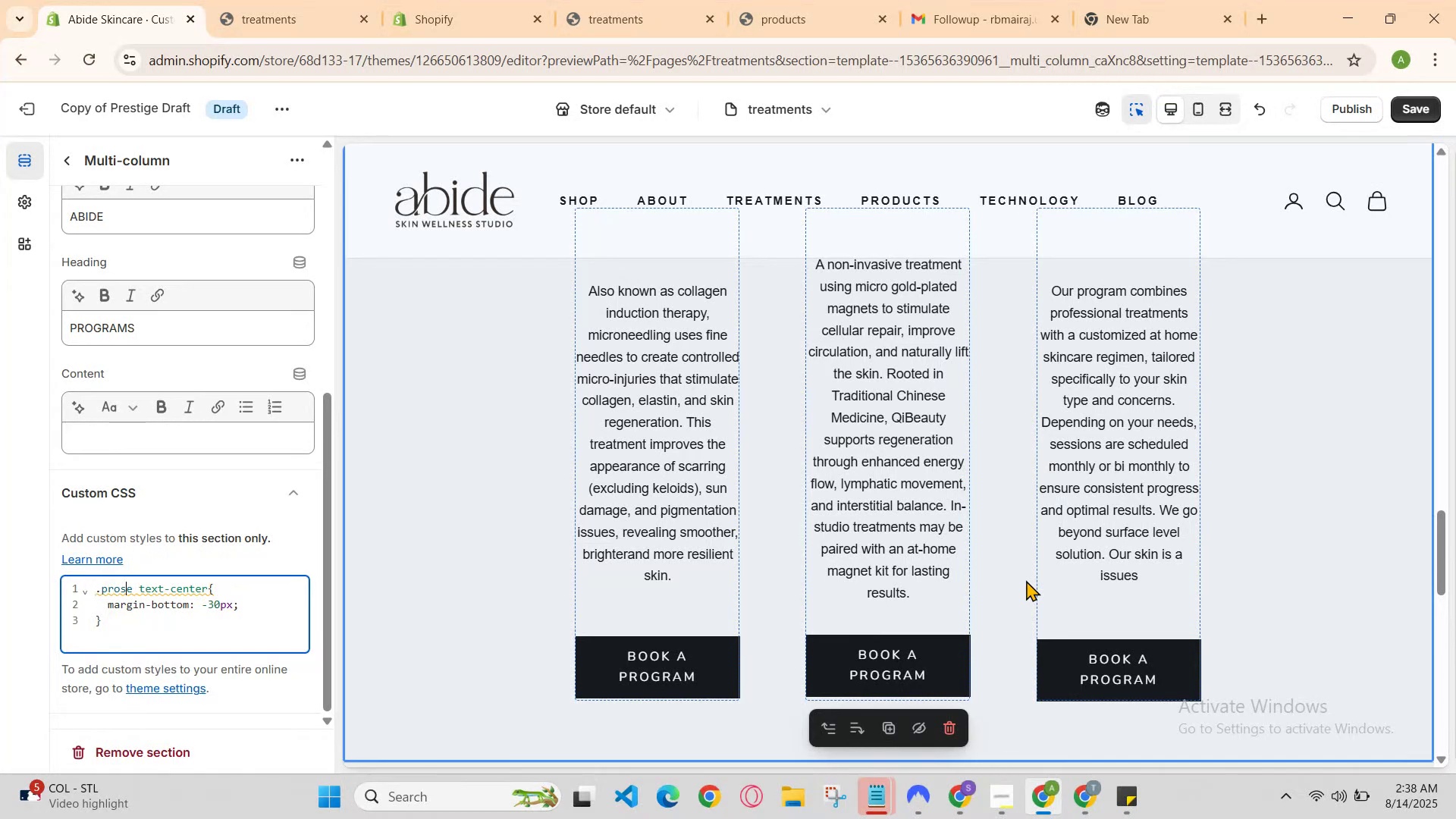 
key(ArrowRight)
 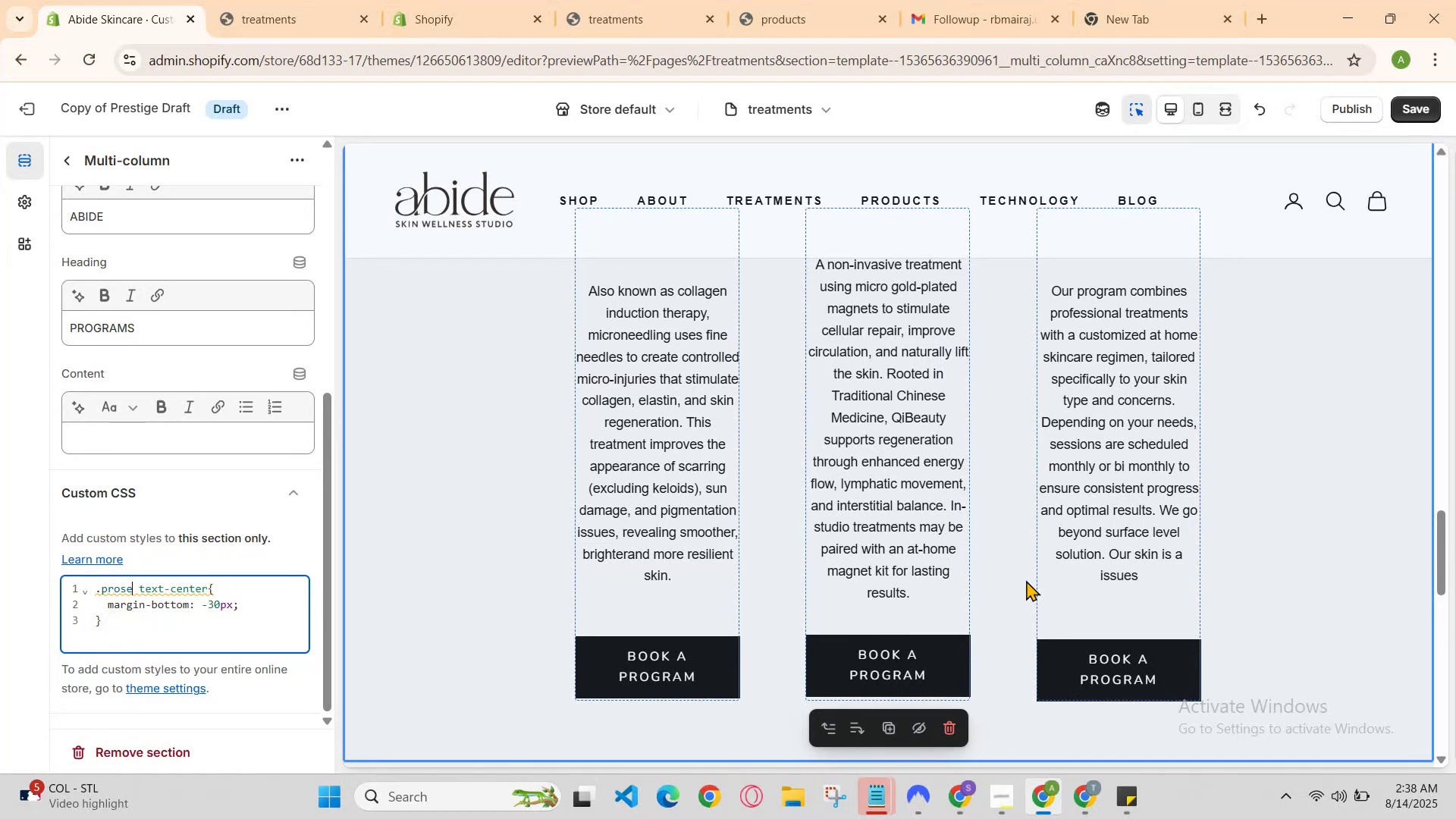 
key(ArrowRight)
 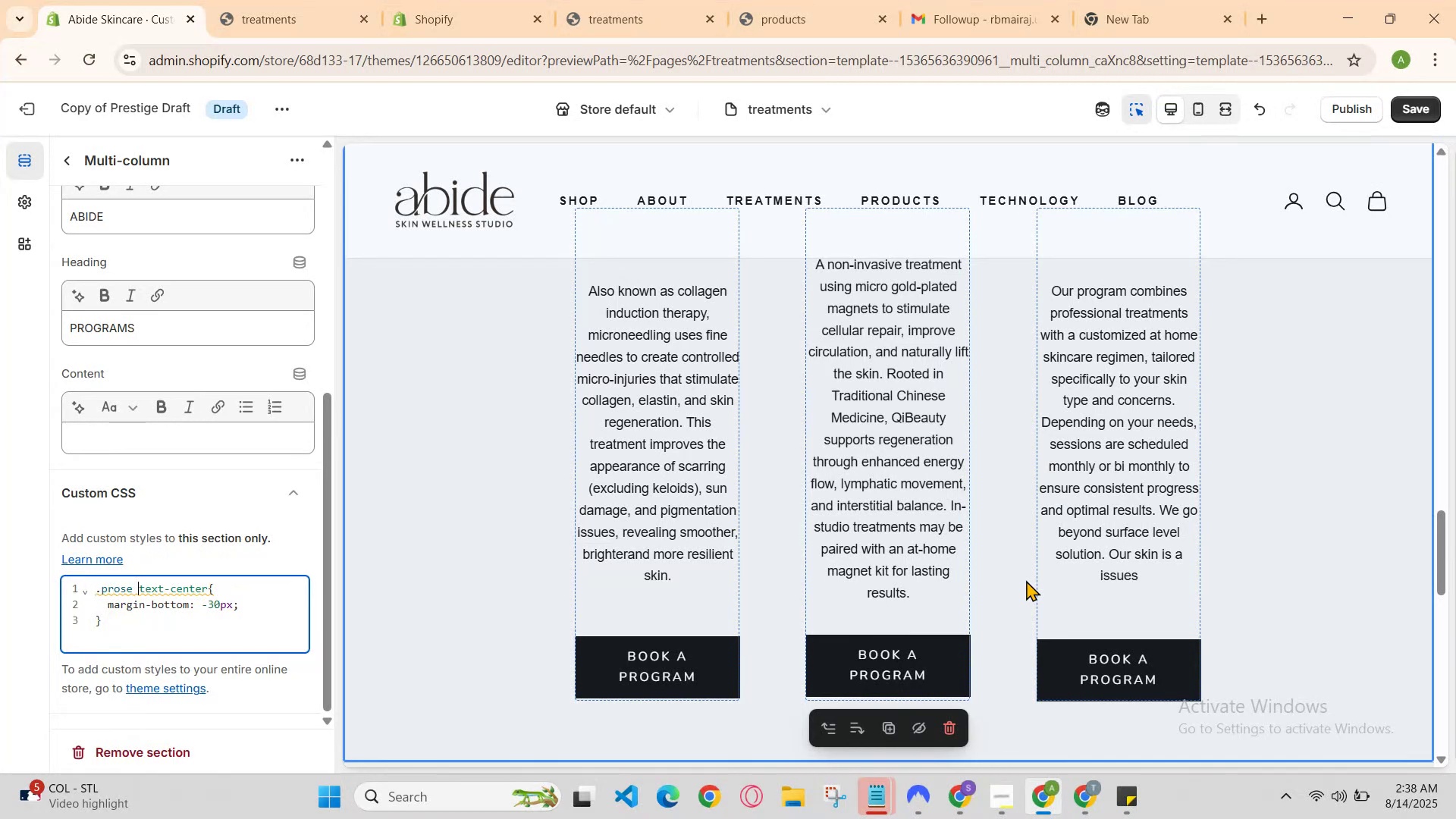 
key(ArrowRight)
 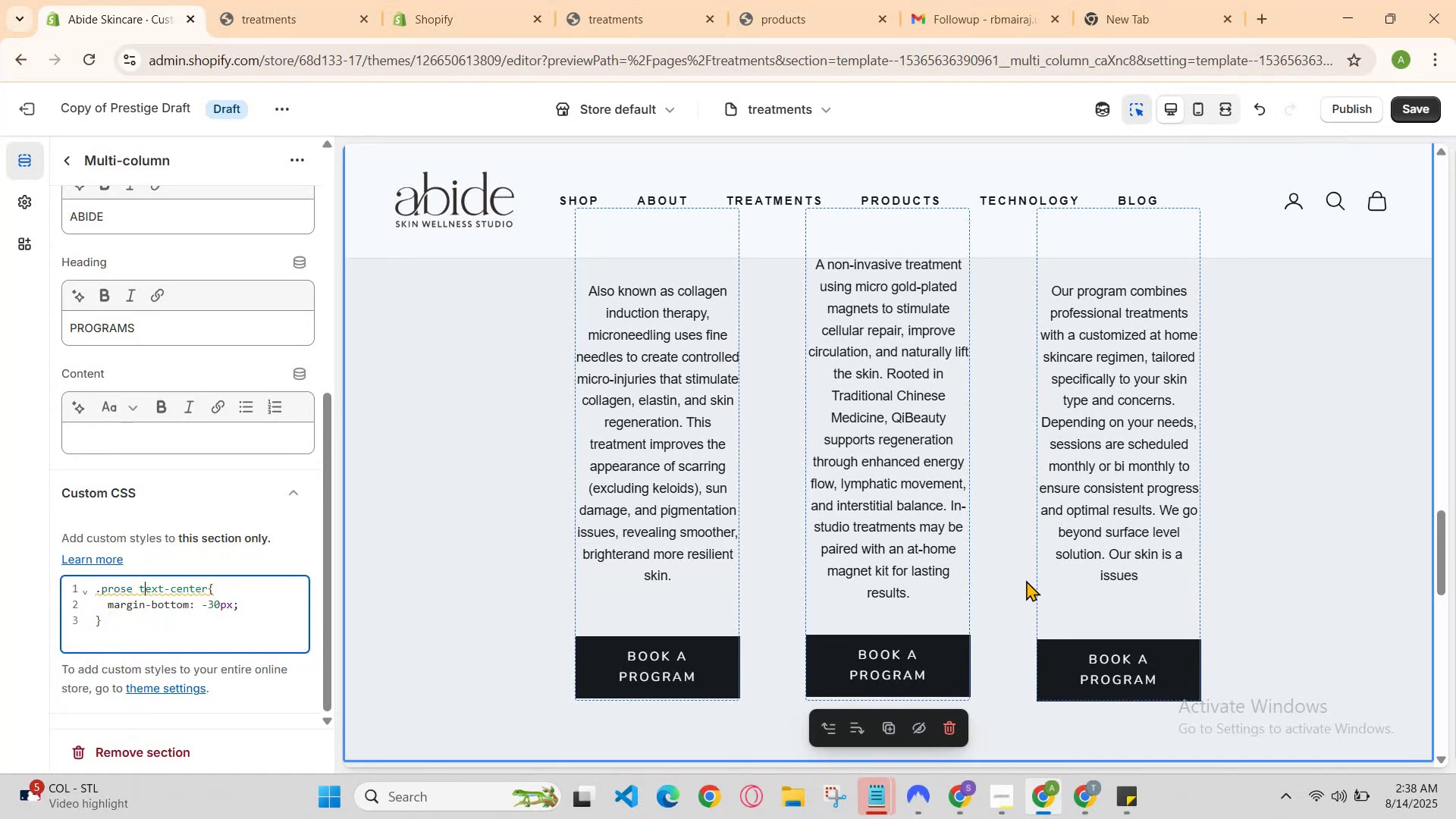 
key(ArrowLeft)
 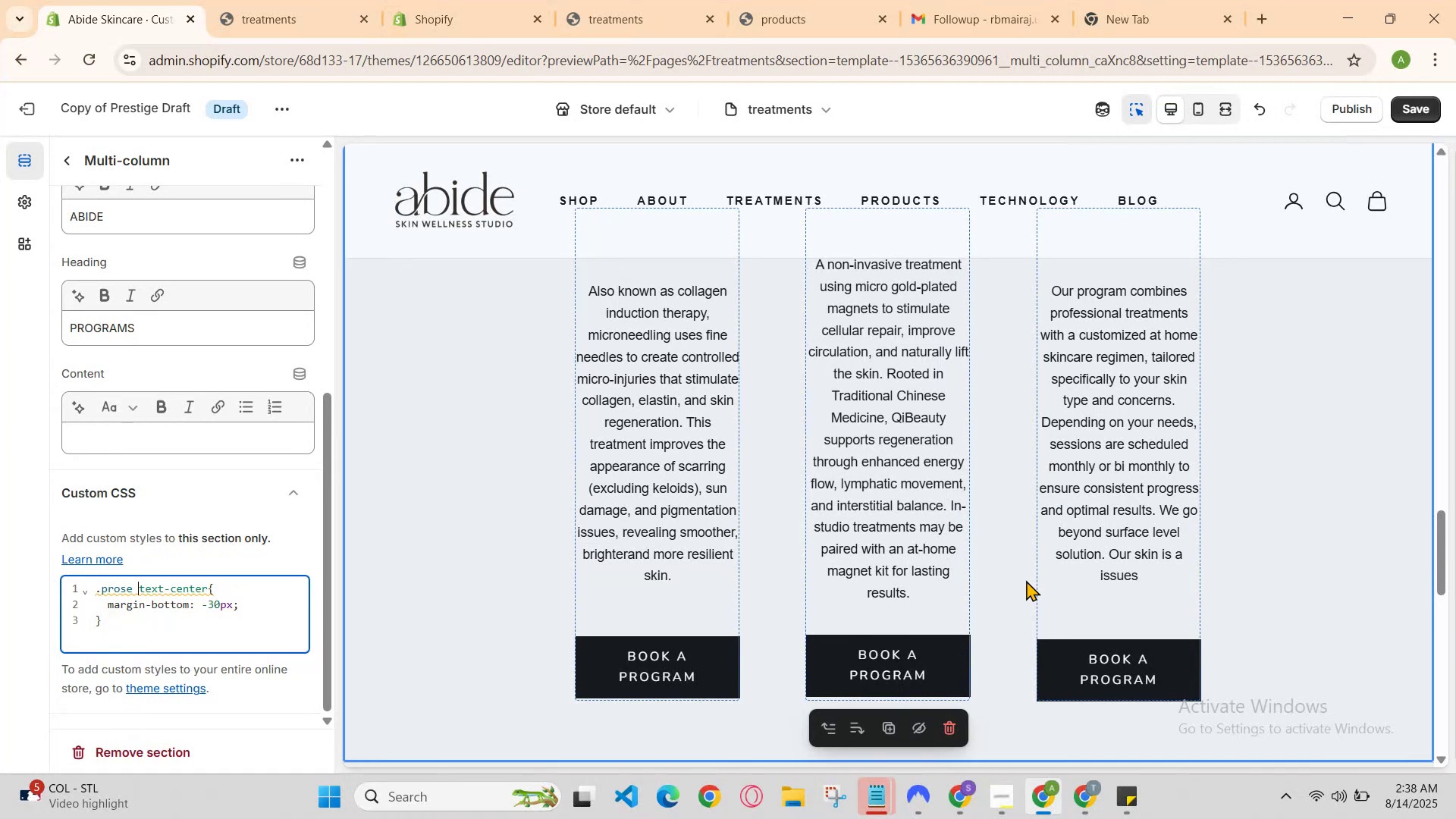 
key(Backspace)
 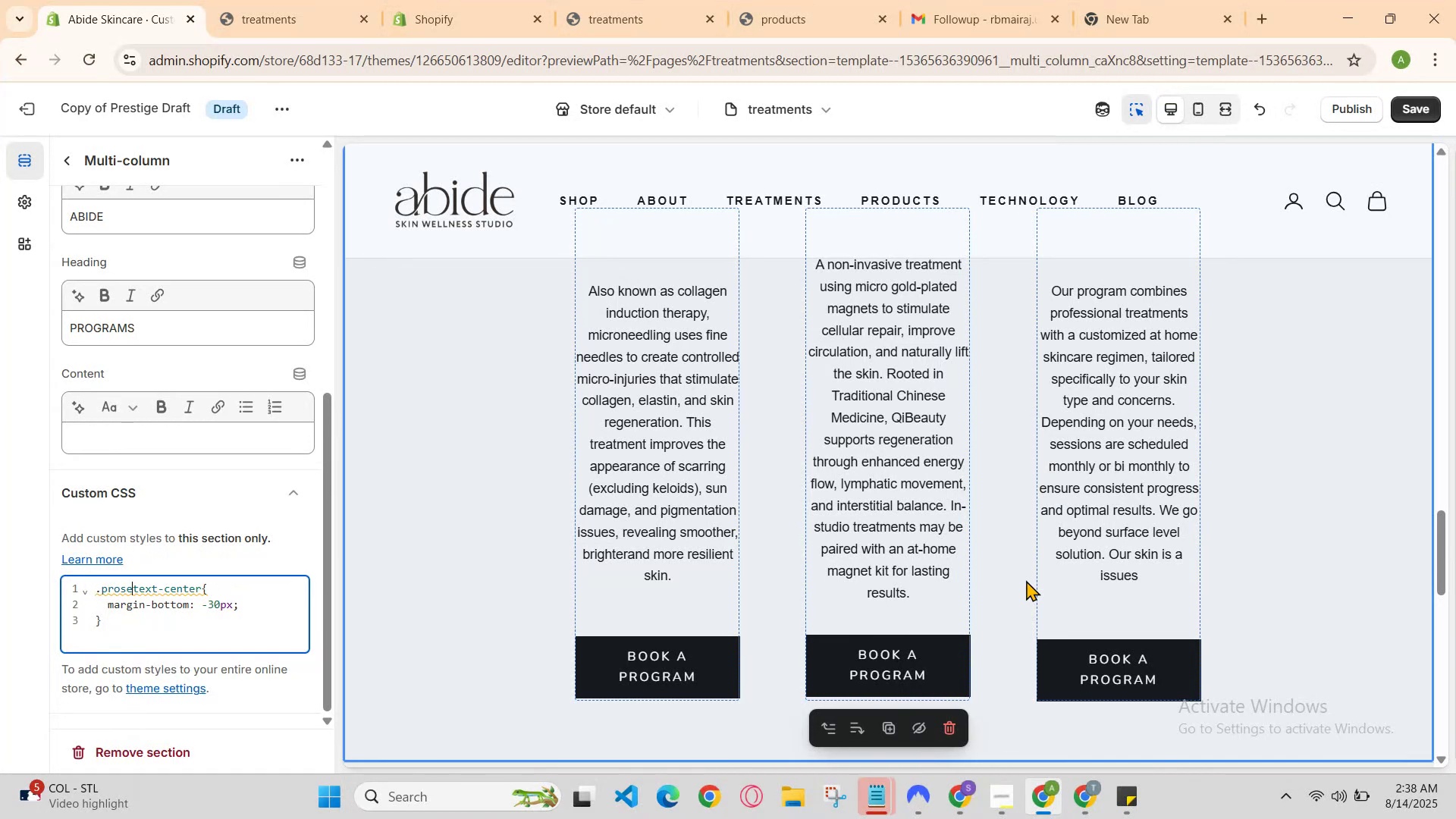 
key(Space)
 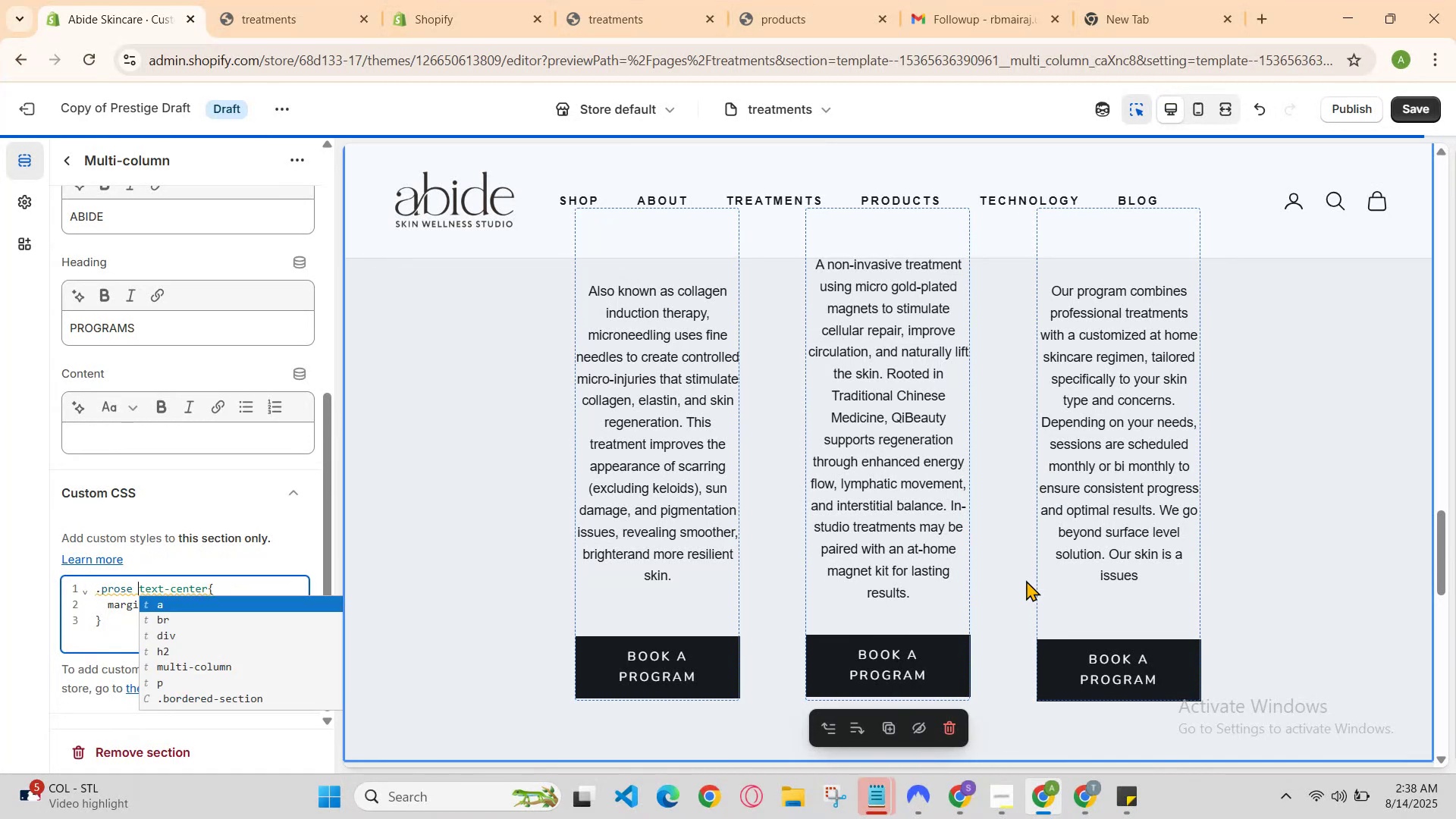 
key(ArrowLeft)
 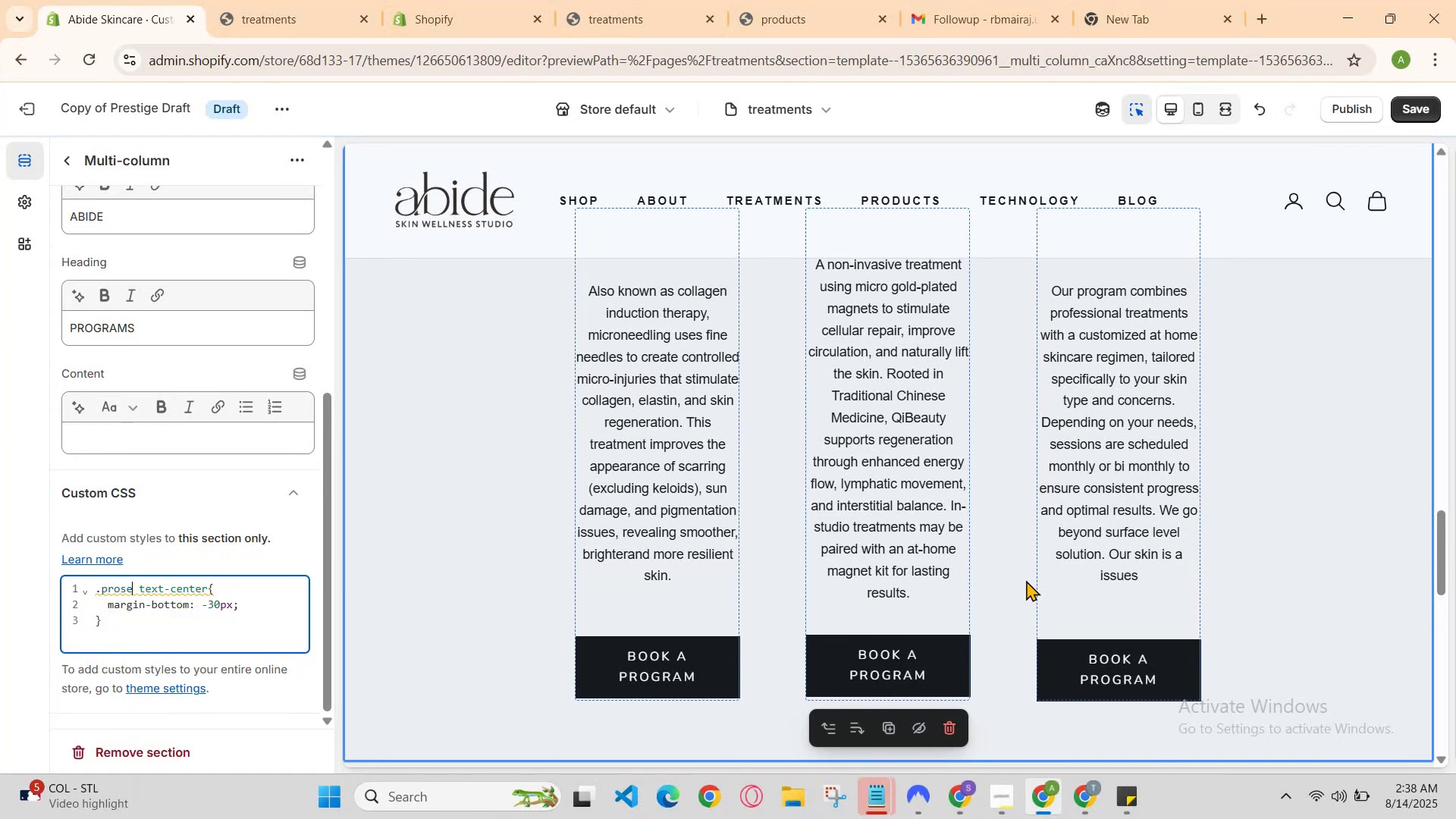 
key(ArrowLeft)
 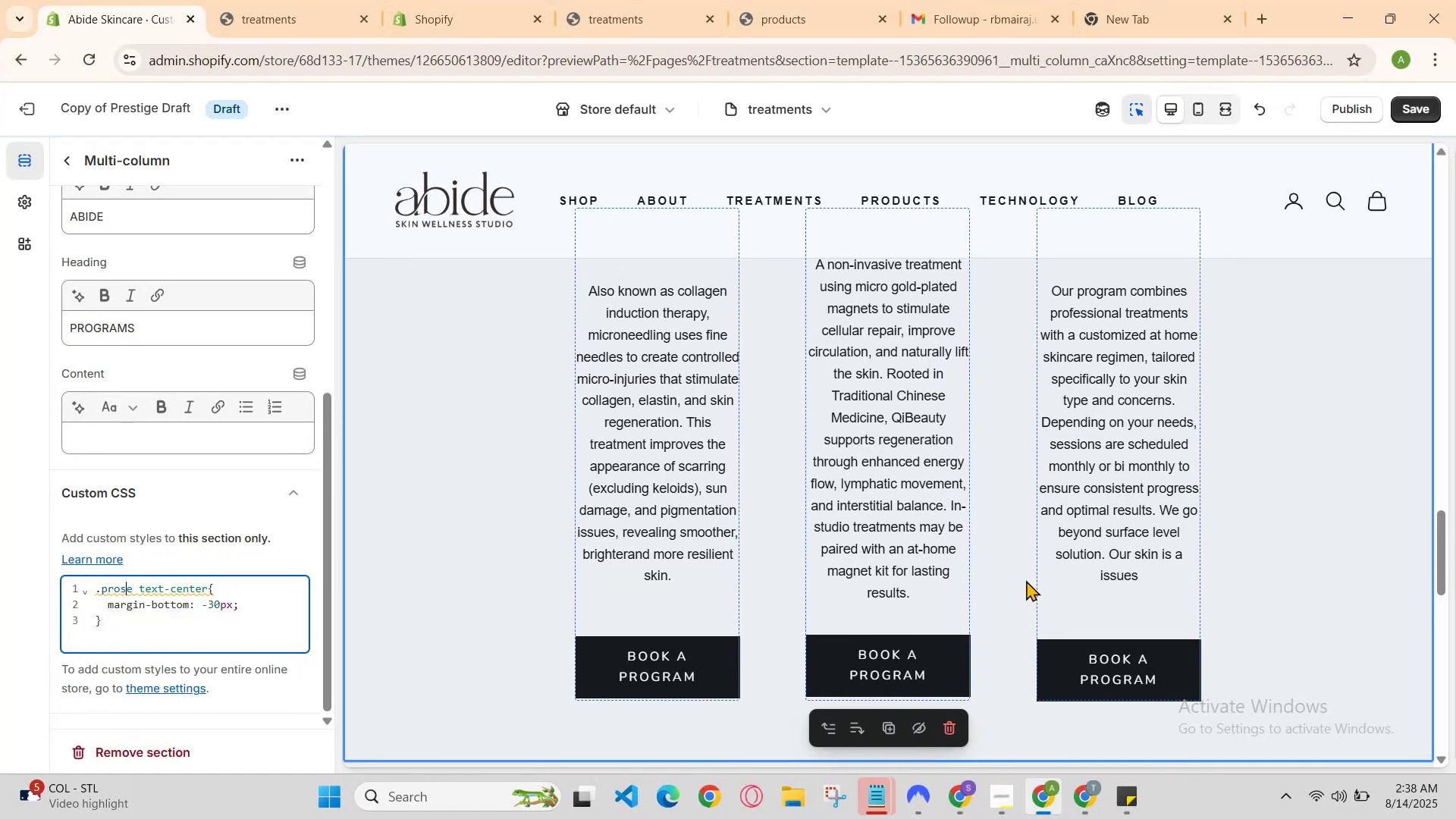 
key(ArrowLeft)
 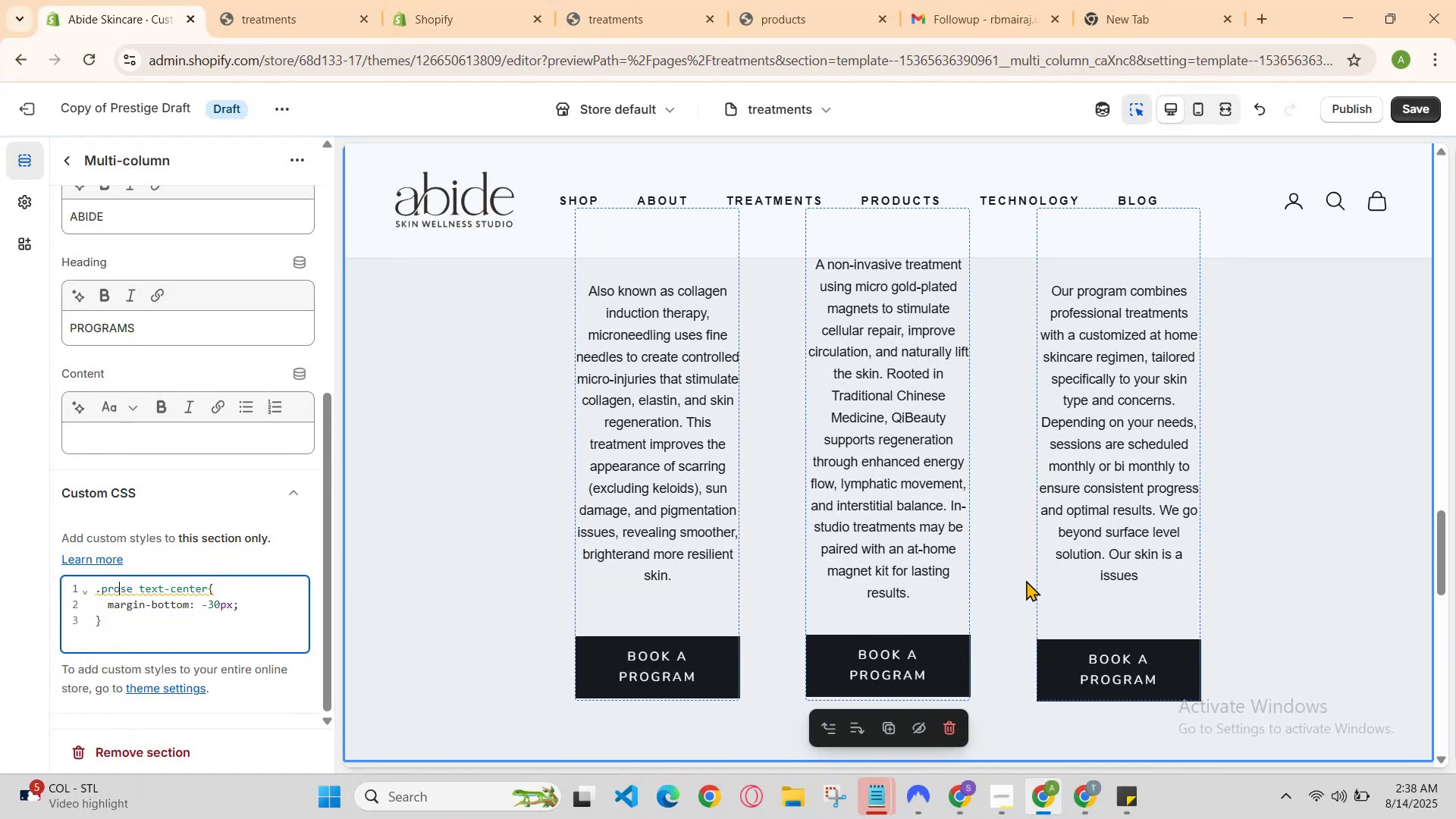 
key(ArrowLeft)
 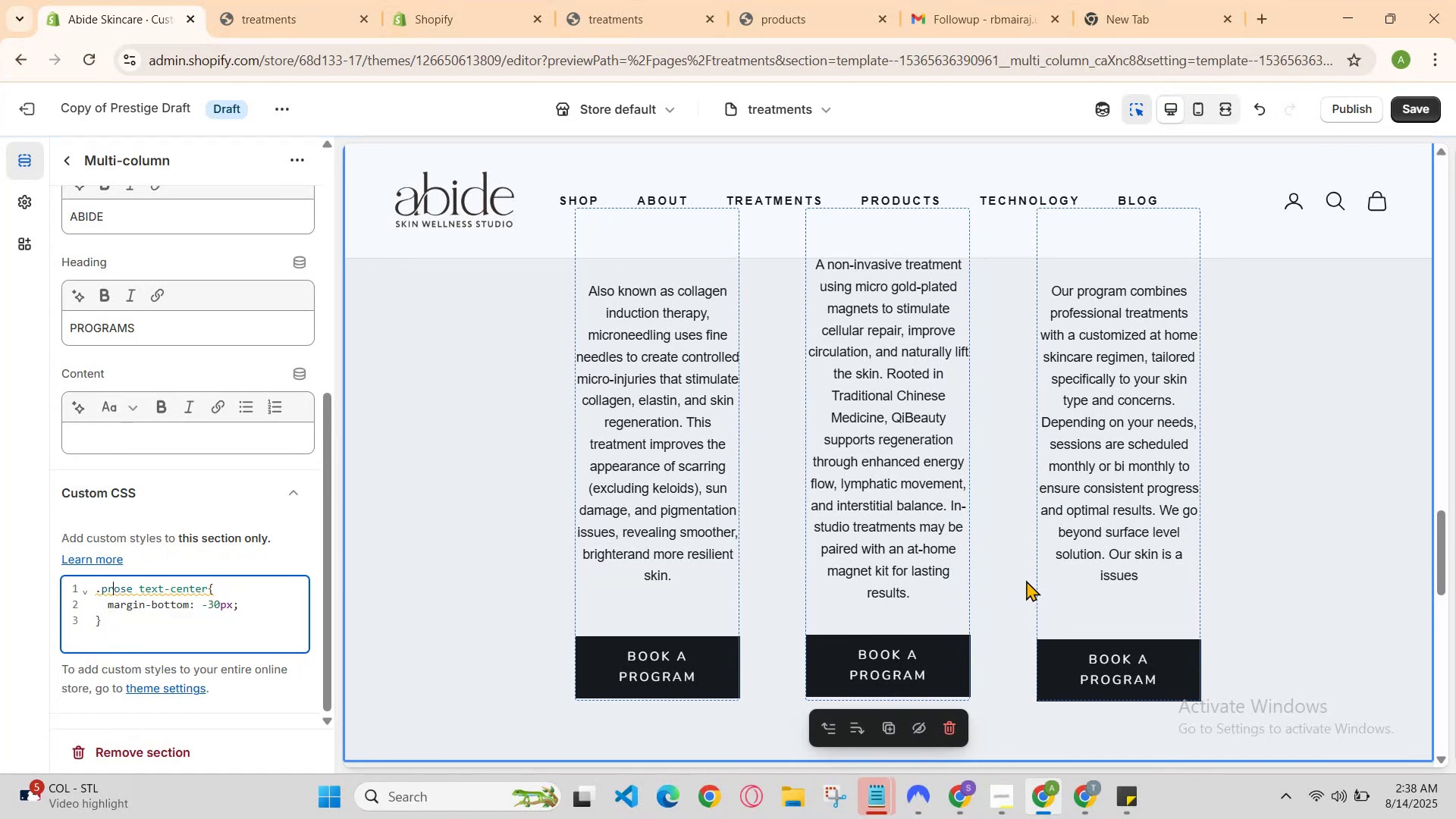 
key(ArrowLeft)
 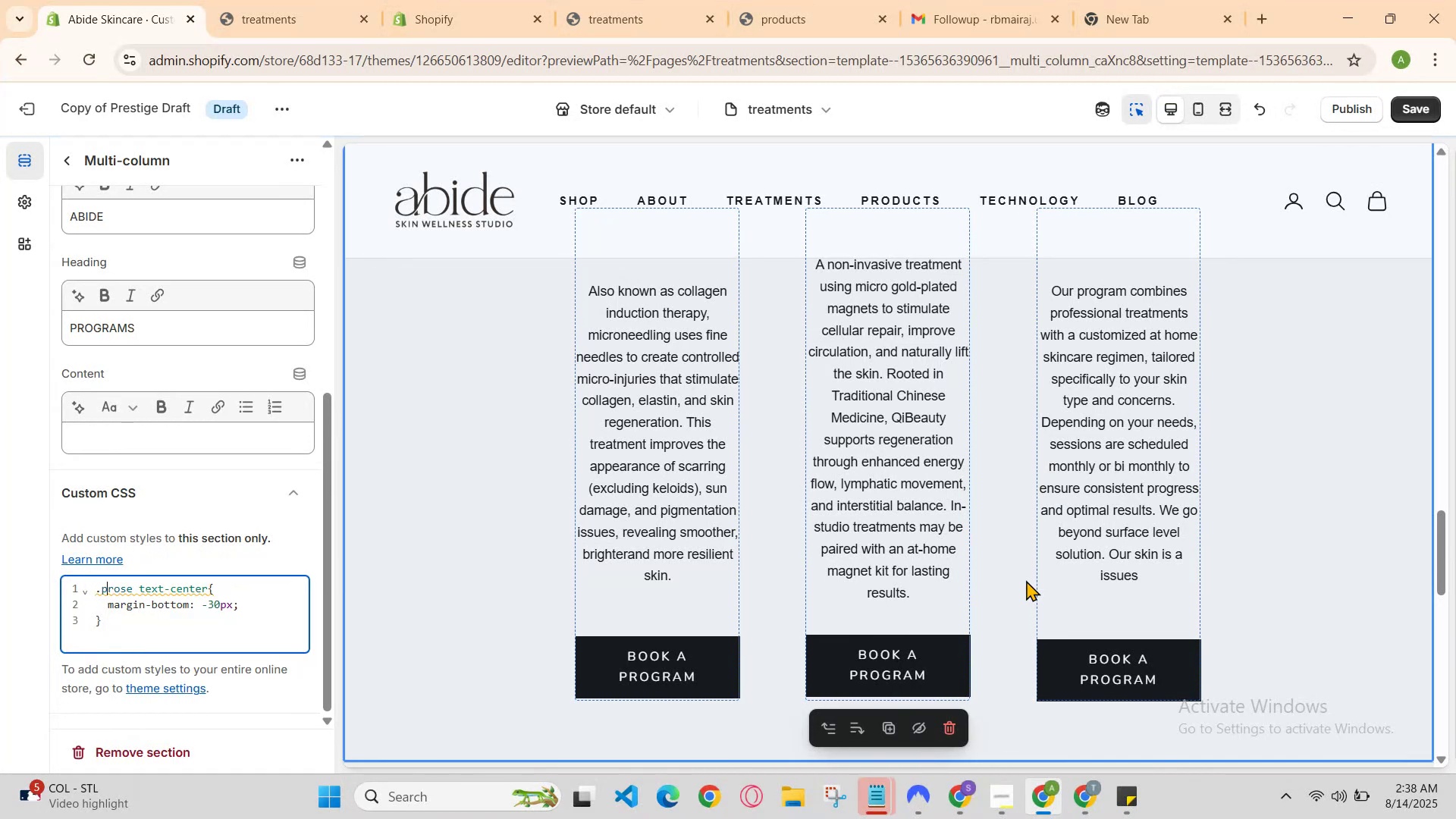 
key(ArrowLeft)
 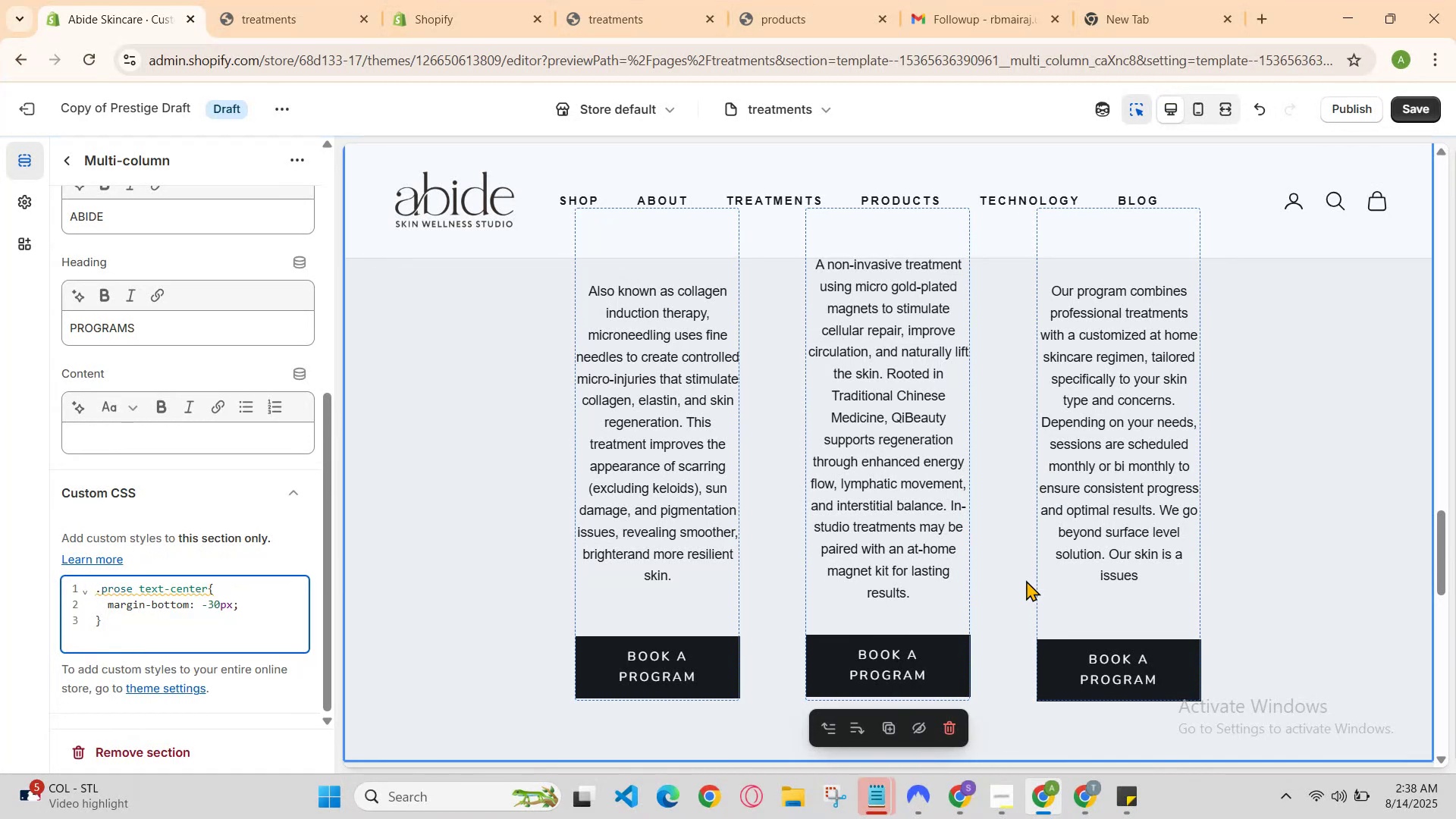 
key(ArrowRight)
 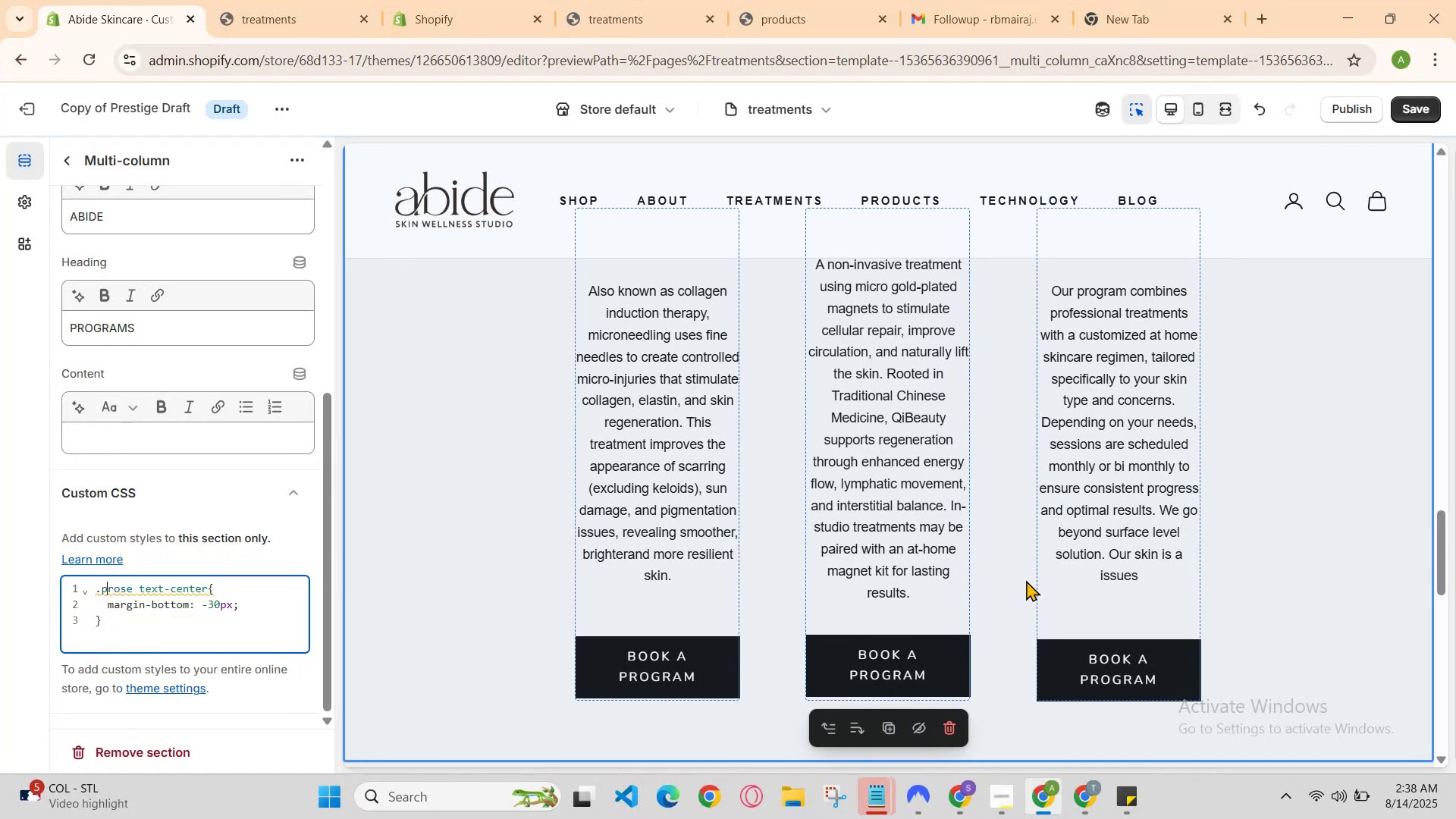 
key(ArrowRight)
 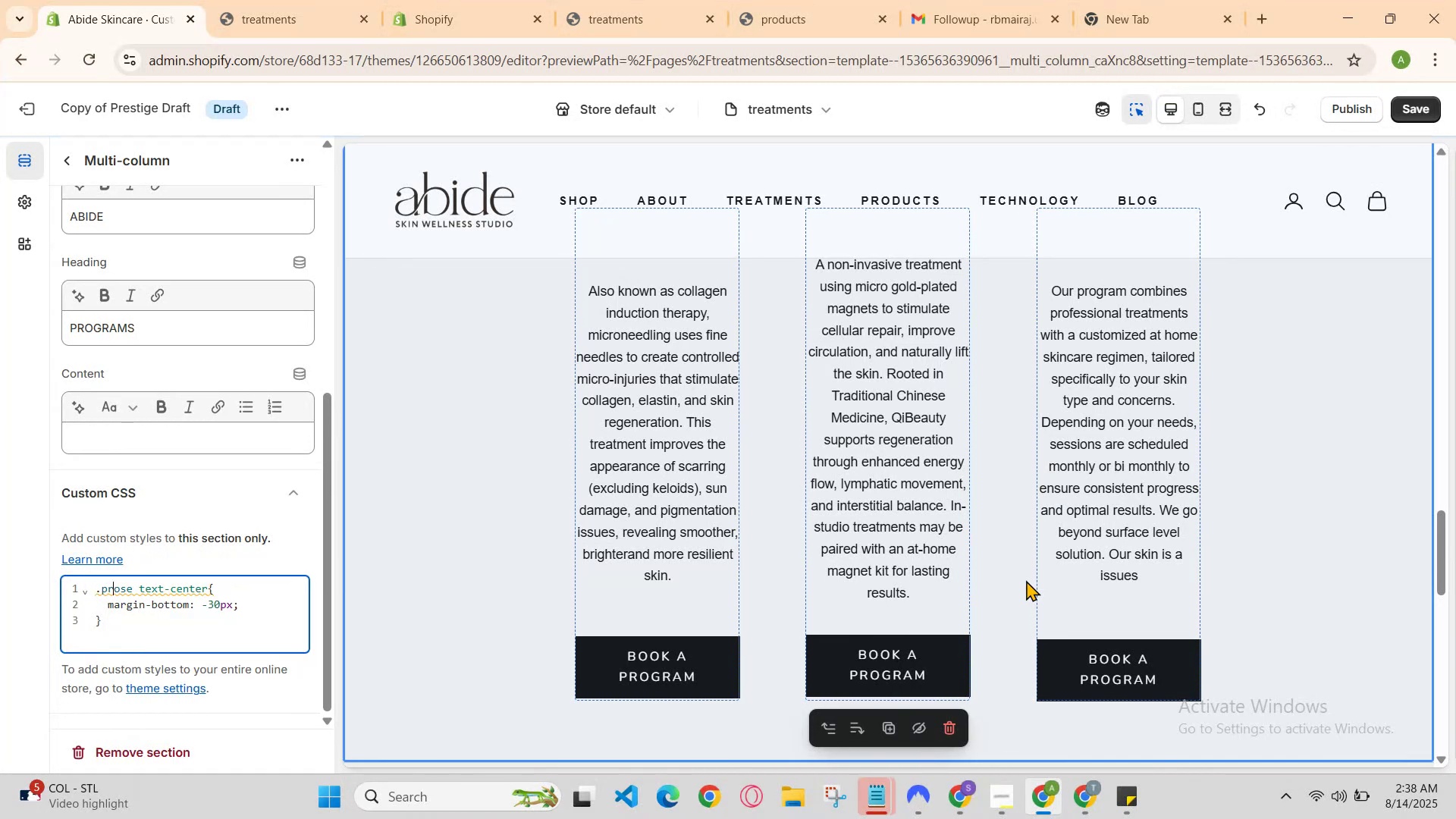 
key(ArrowUp)
 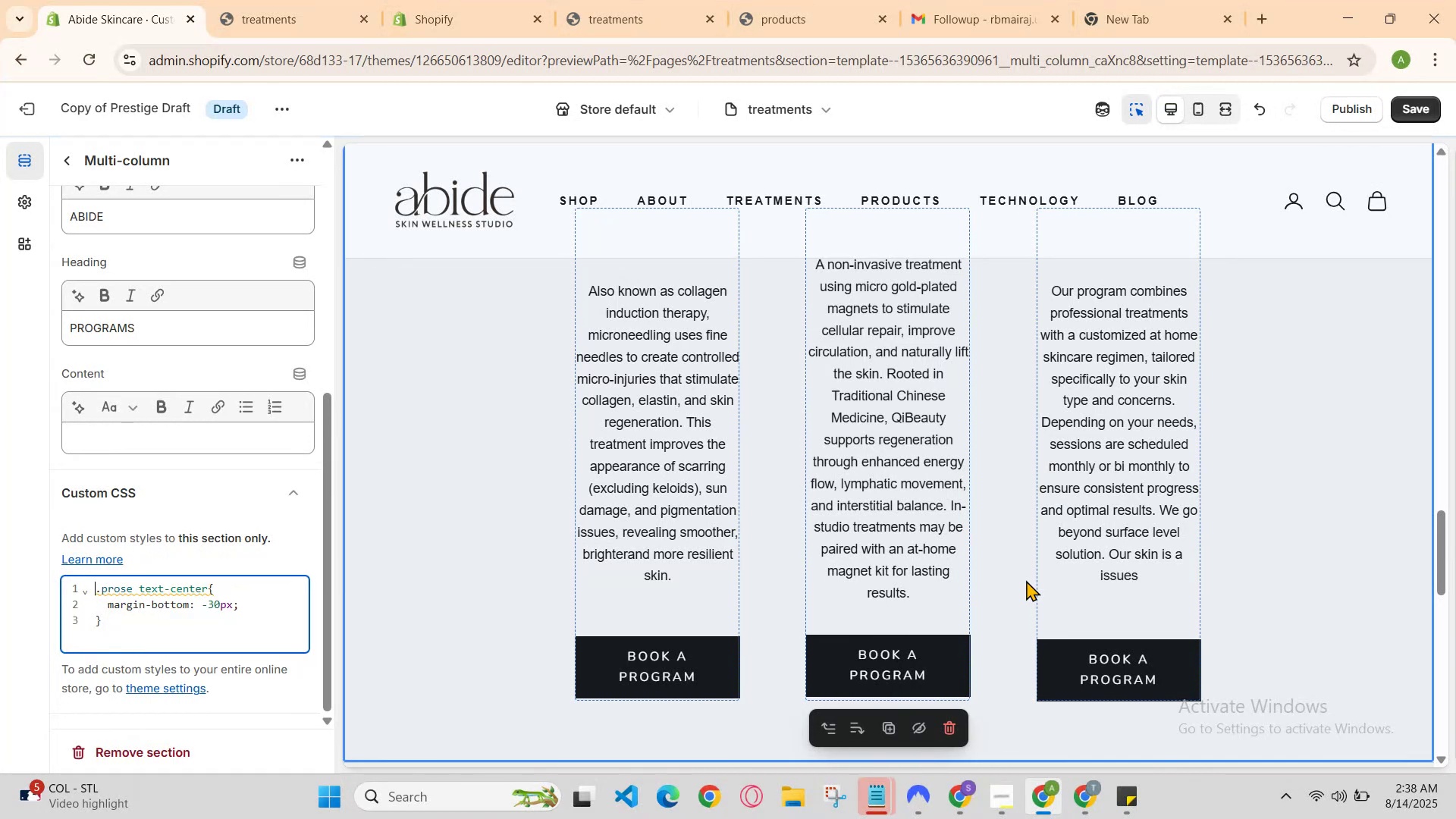 
key(ArrowUp)
 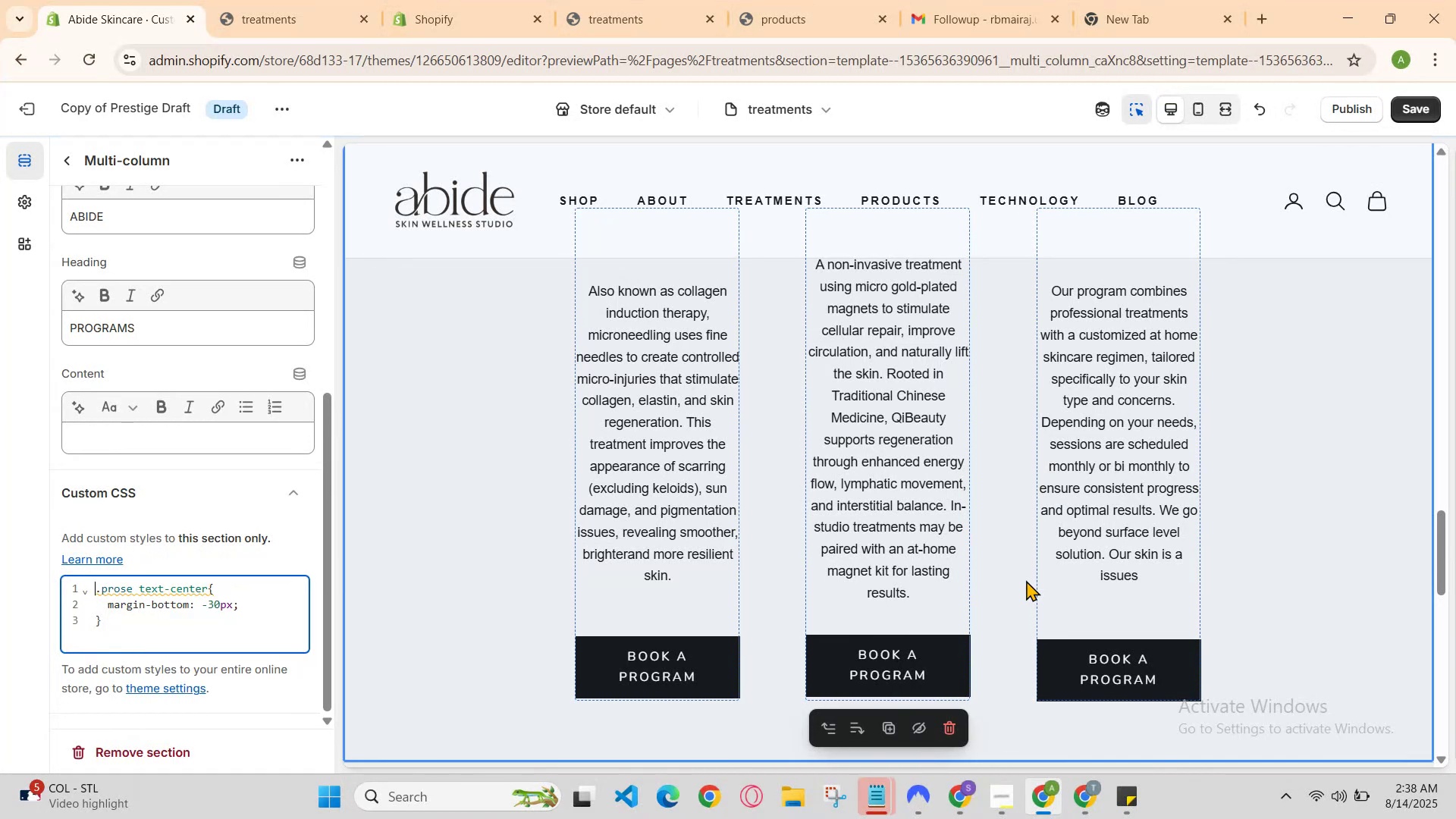 
key(ArrowUp)
 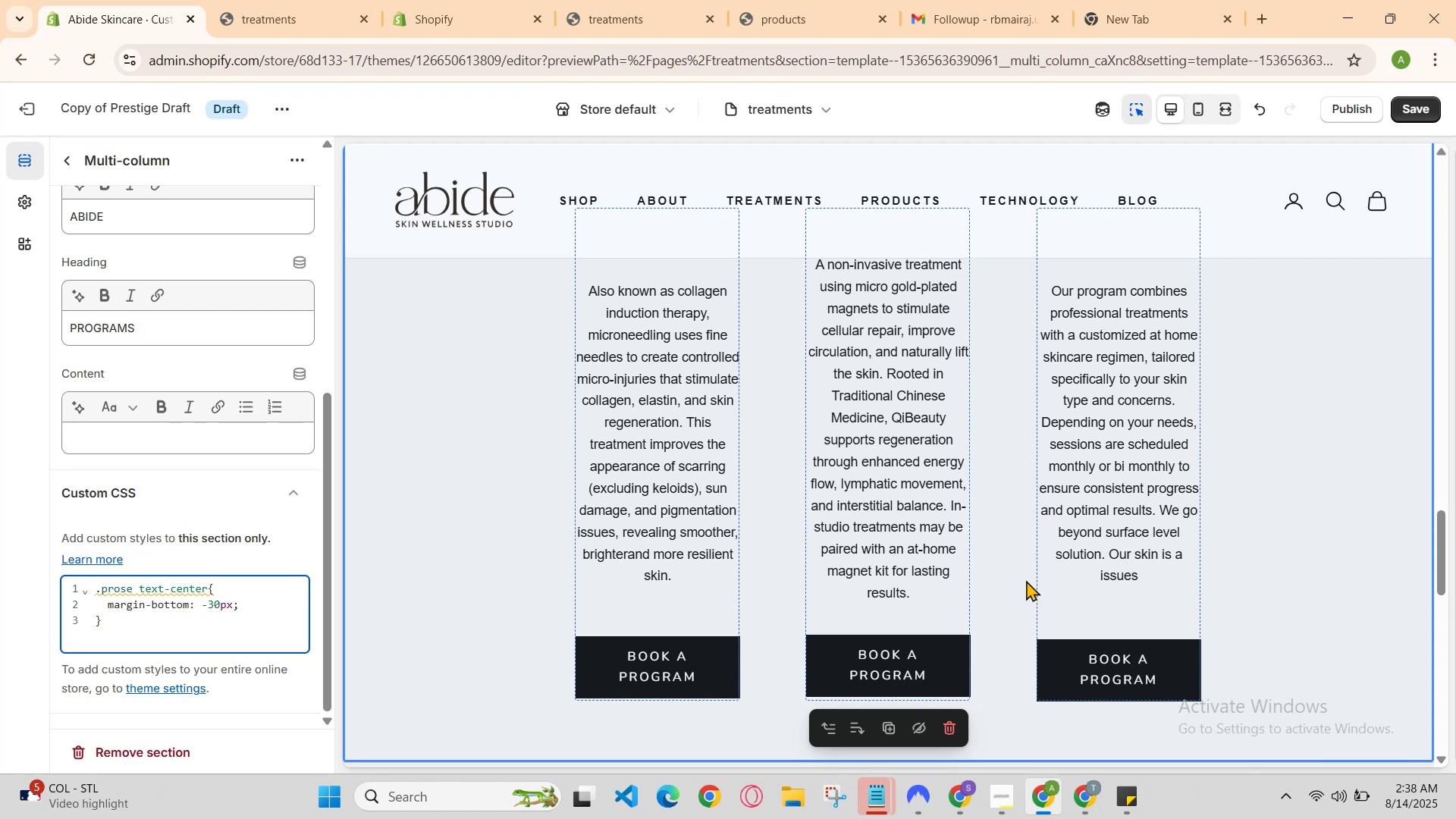 
key(ArrowDown)
 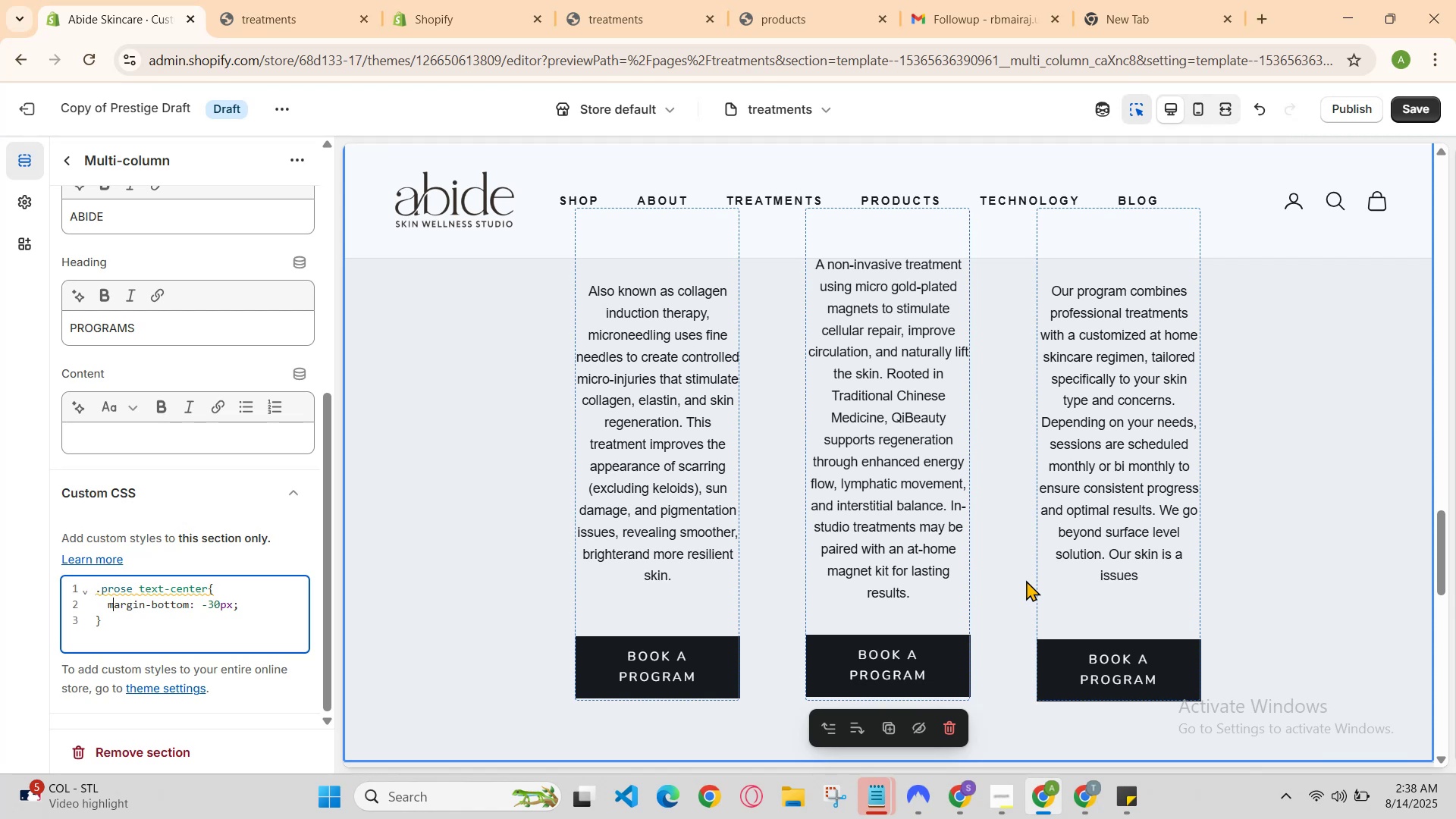 
key(ArrowDown)
 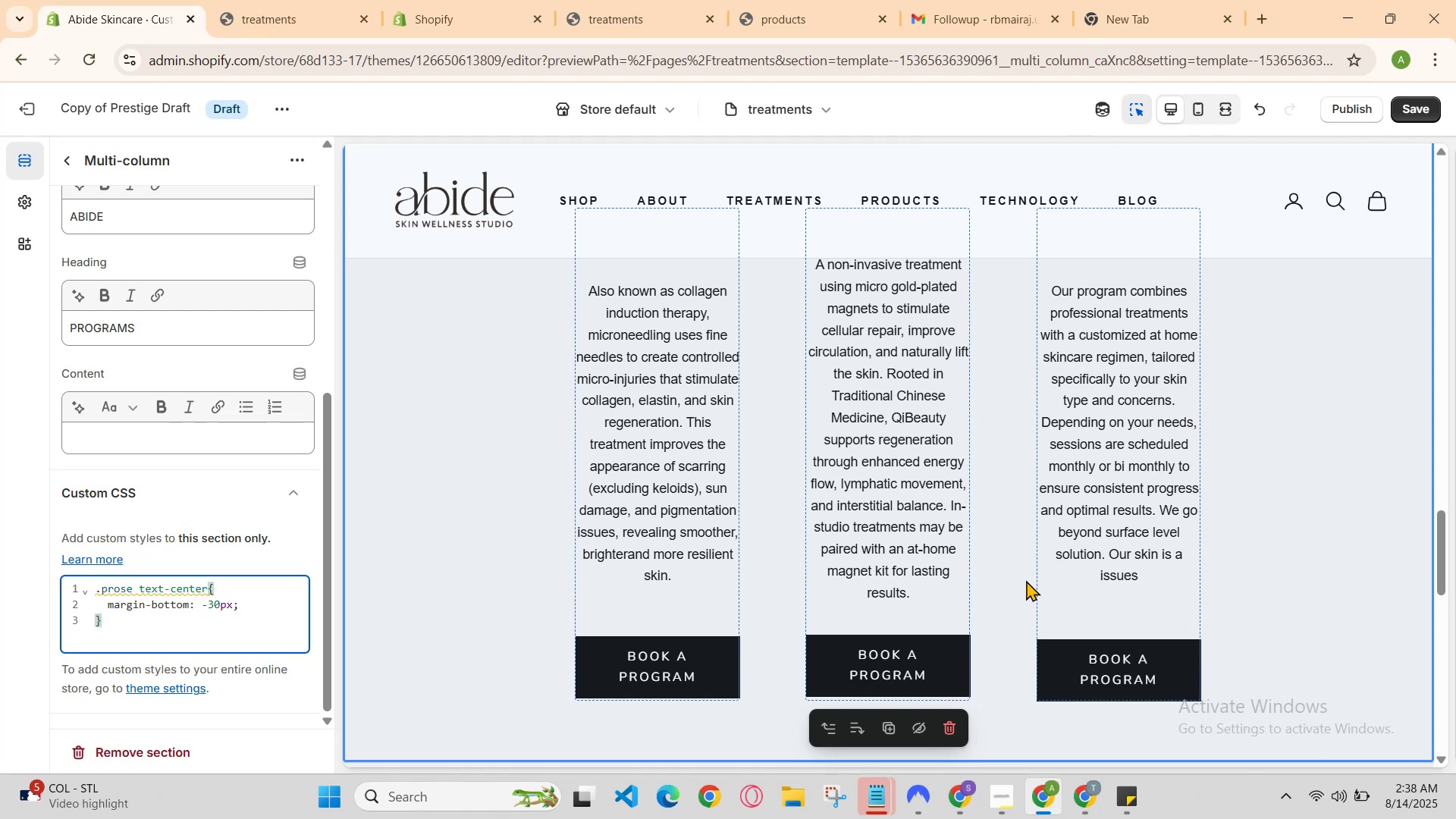 
key(Shift+ShiftRight)
 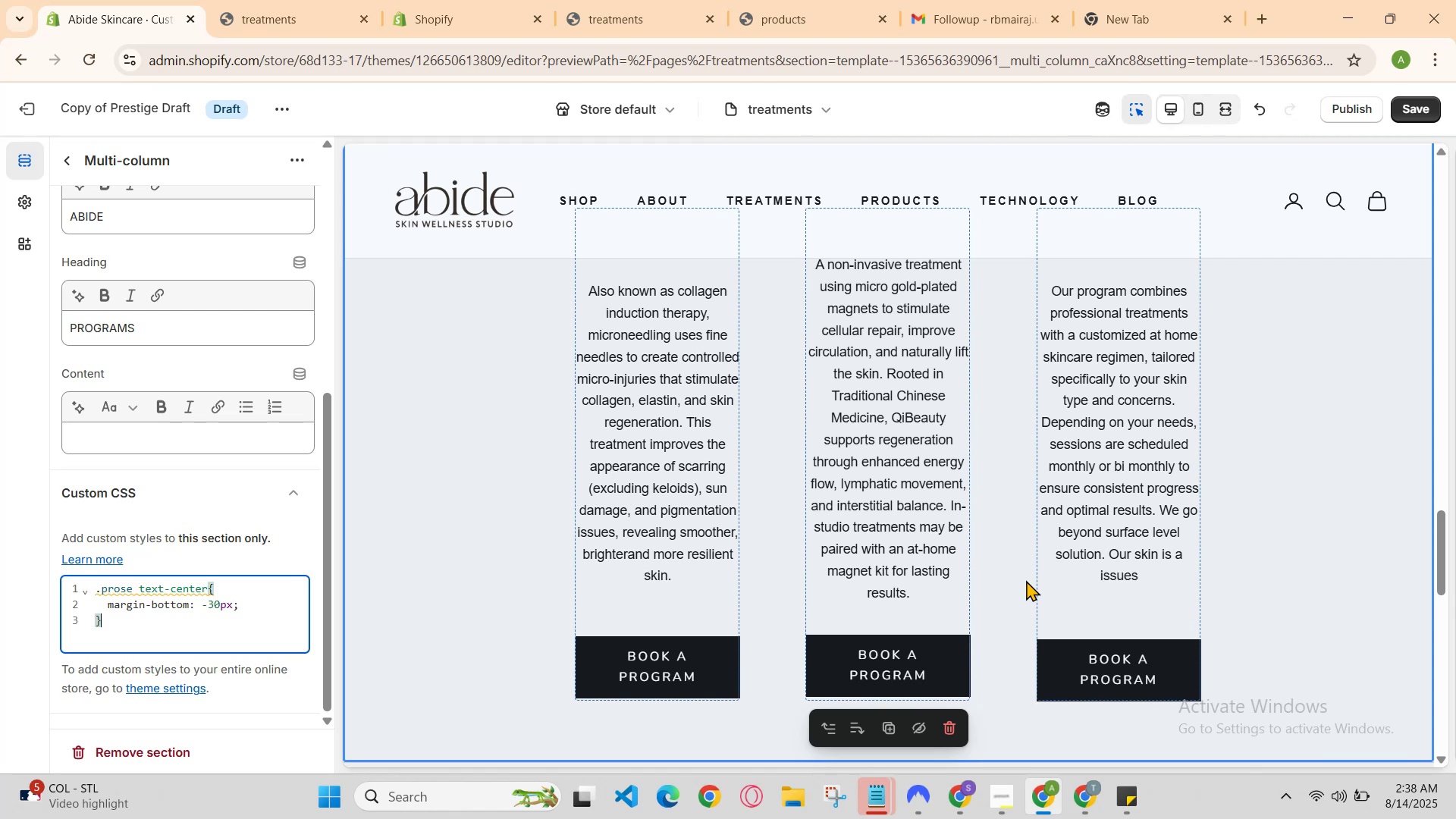 
key(Shift+ShiftRight)
 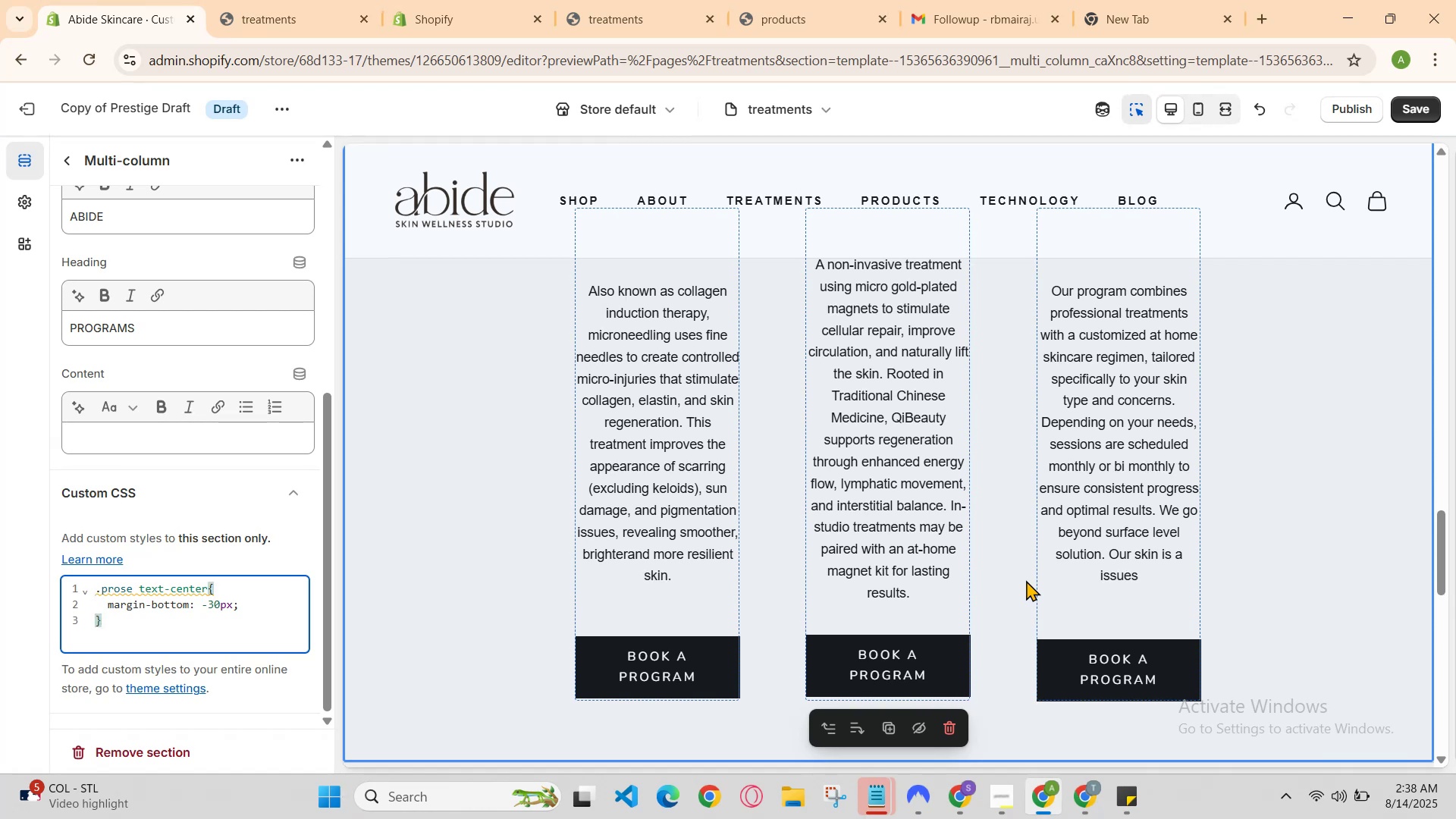 
key(ArrowUp)
 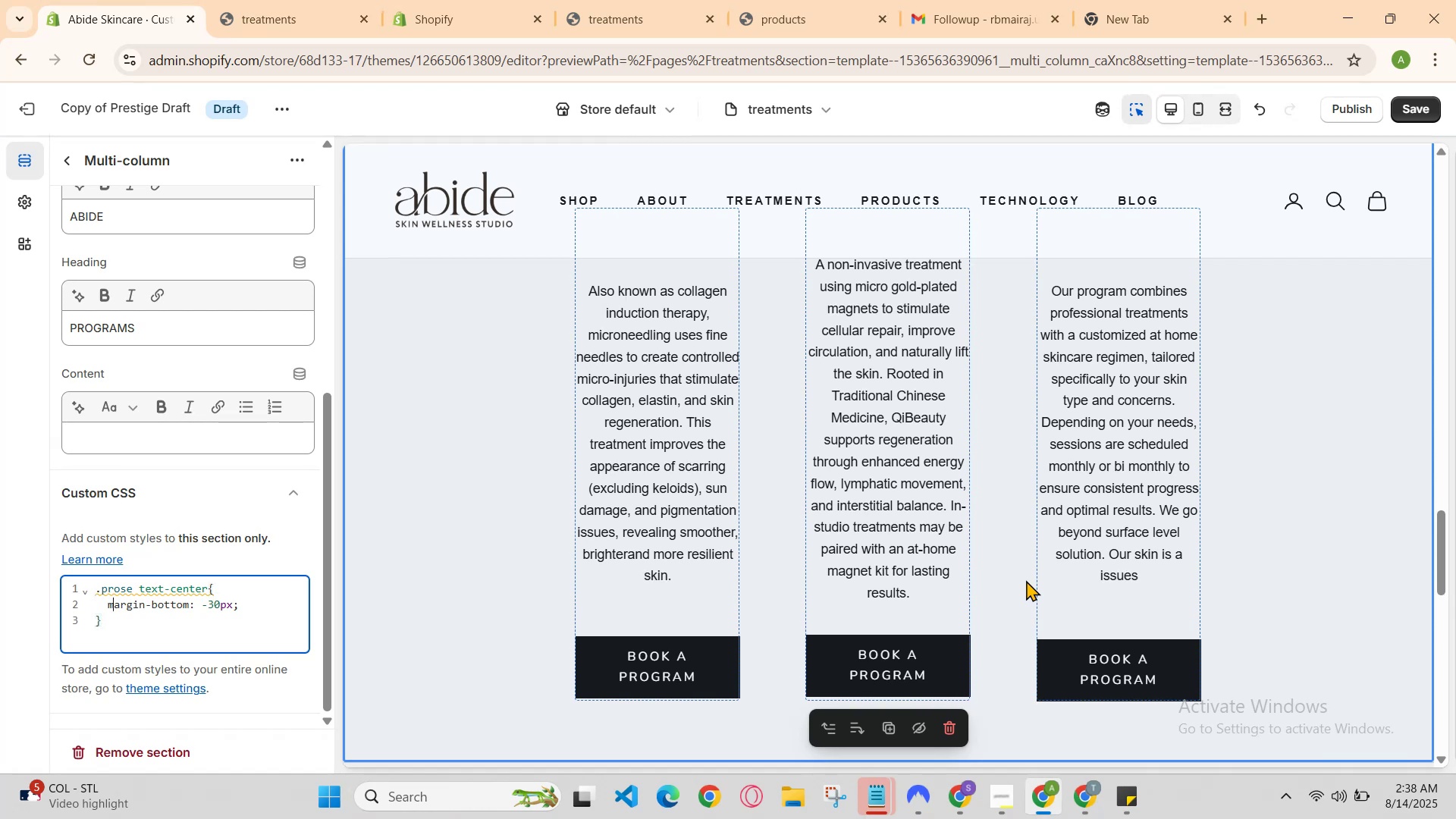 
key(ArrowUp)
 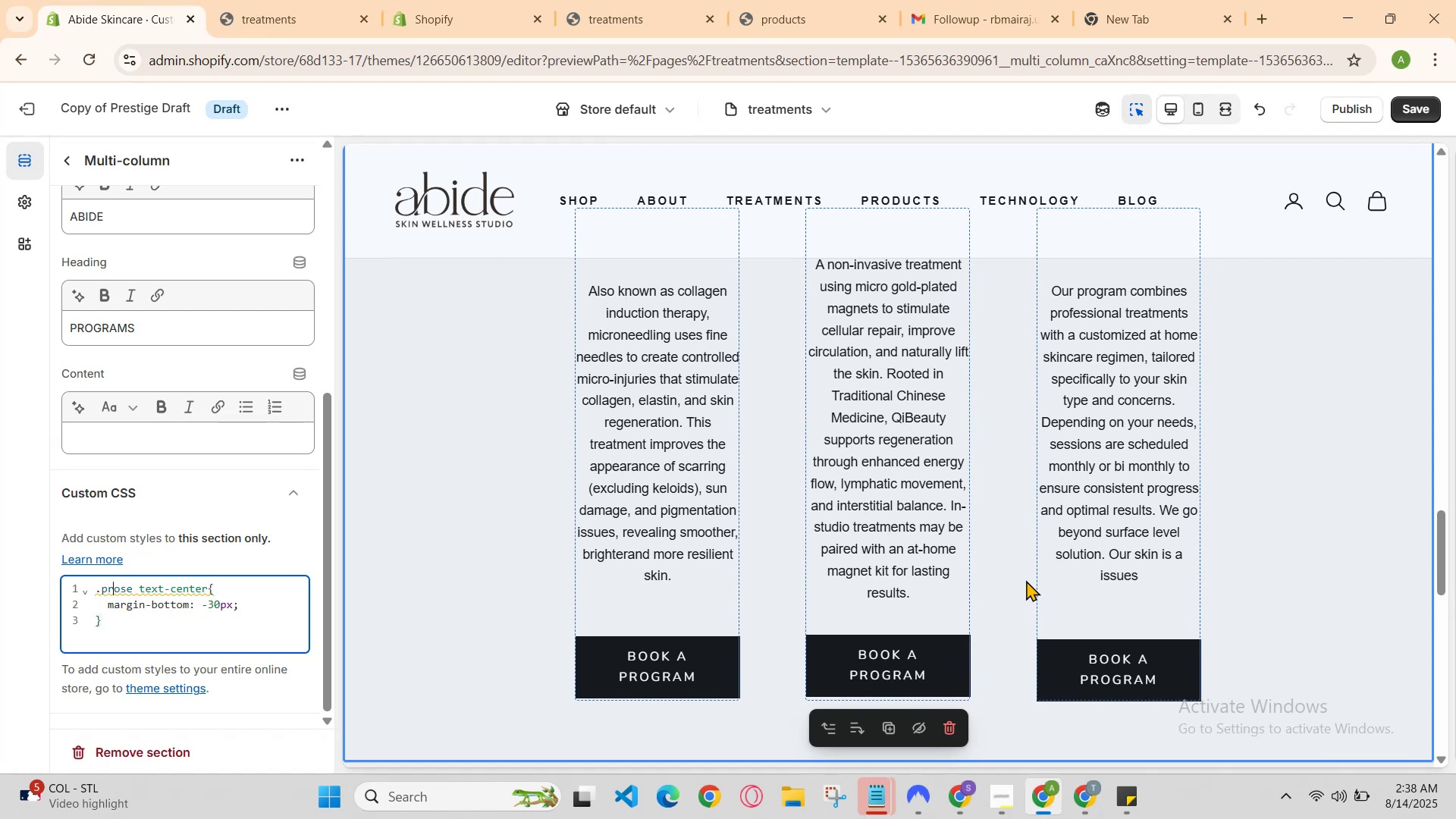 
key(ArrowRight)
 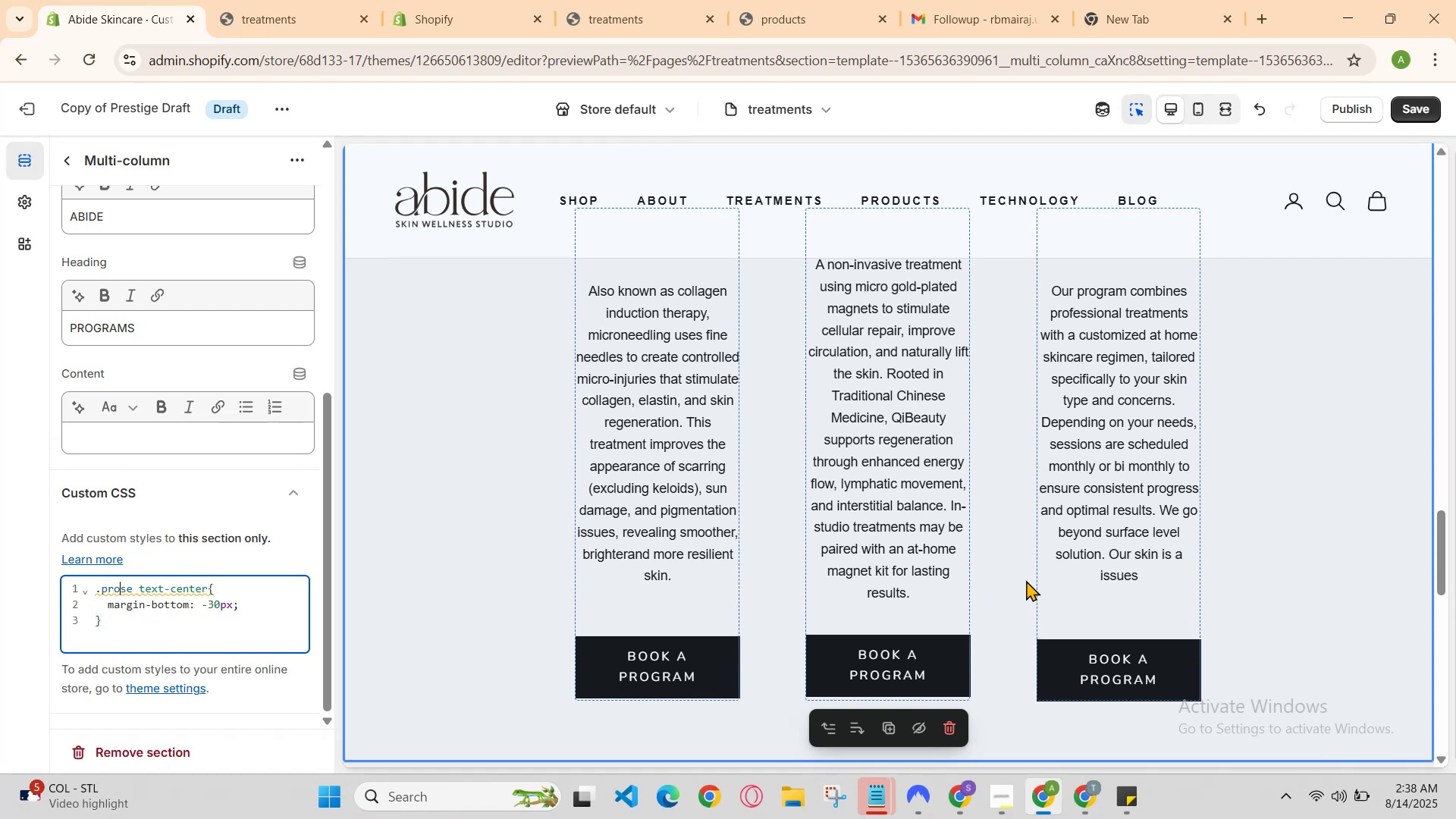 
key(ArrowRight)
 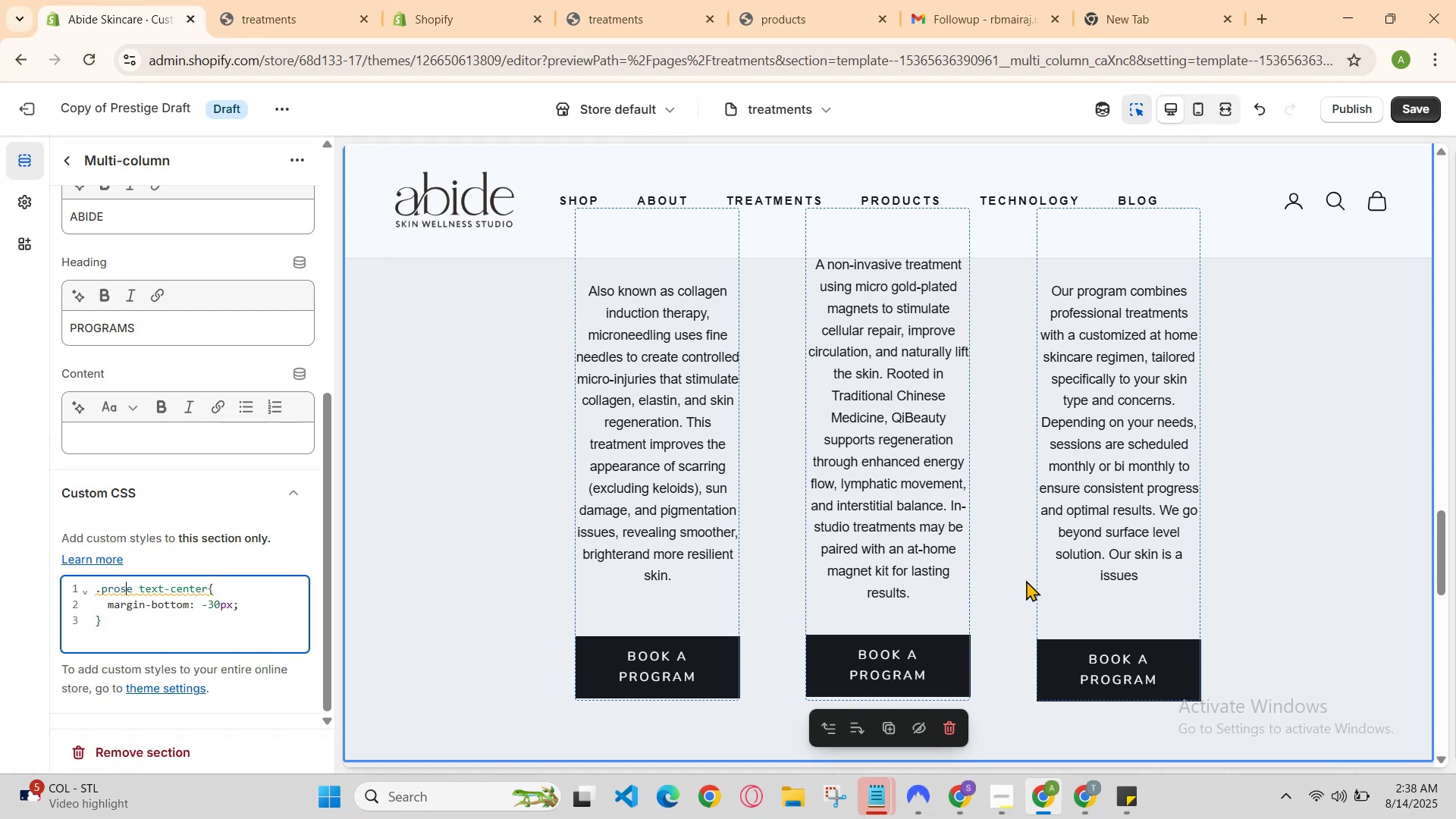 
key(ArrowDown)
 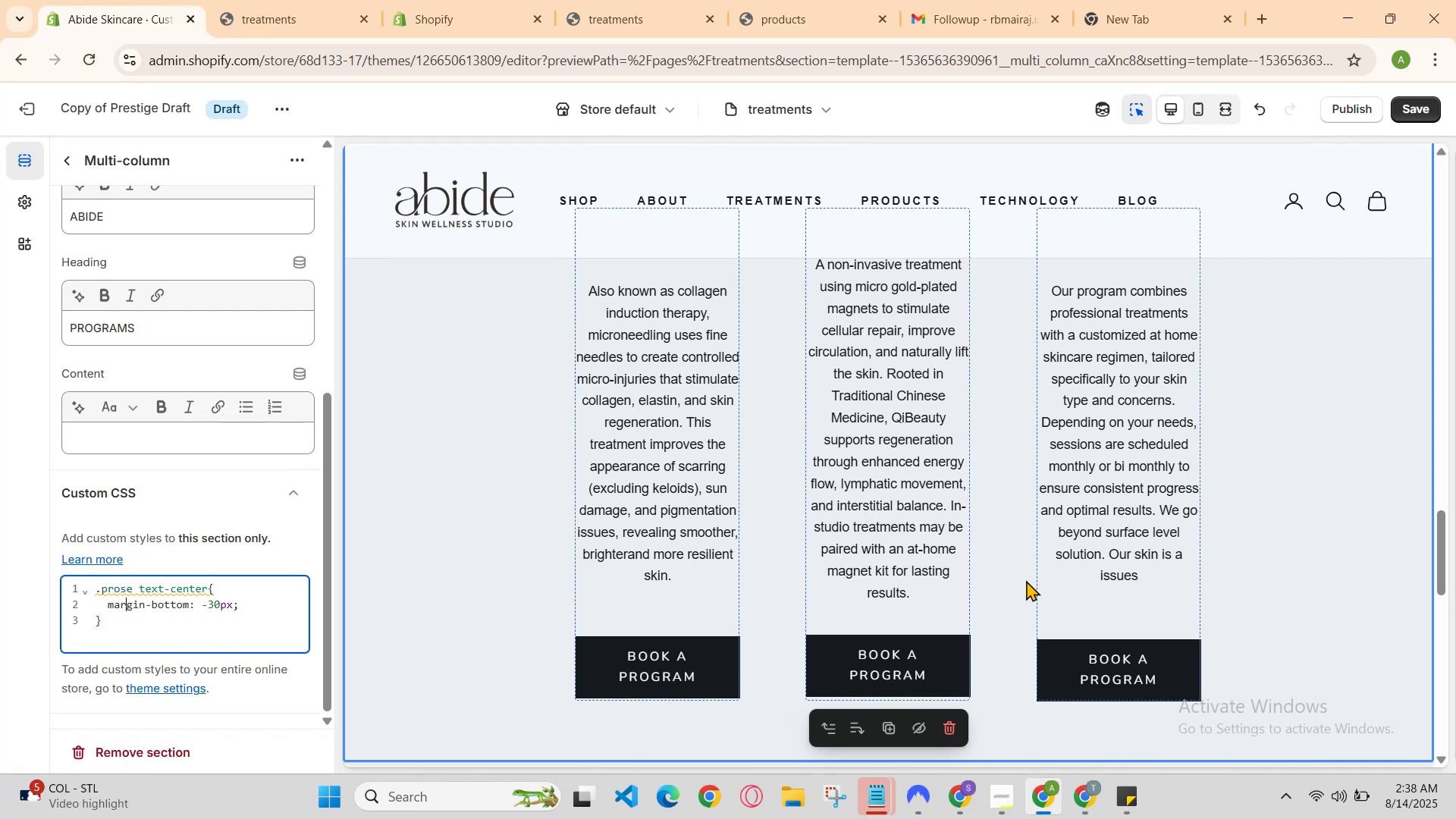 
key(ArrowRight)
 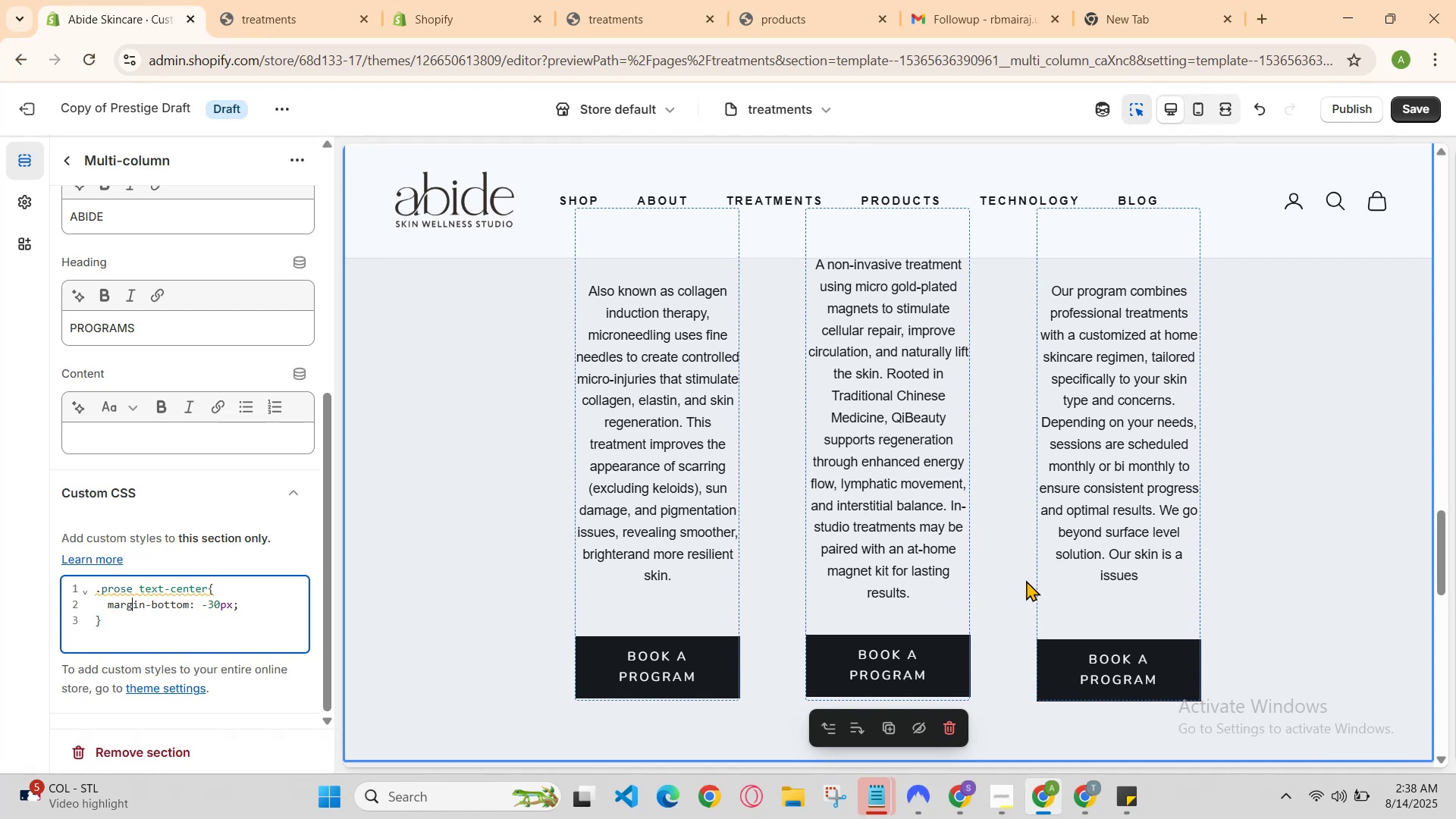 
key(ArrowRight)
 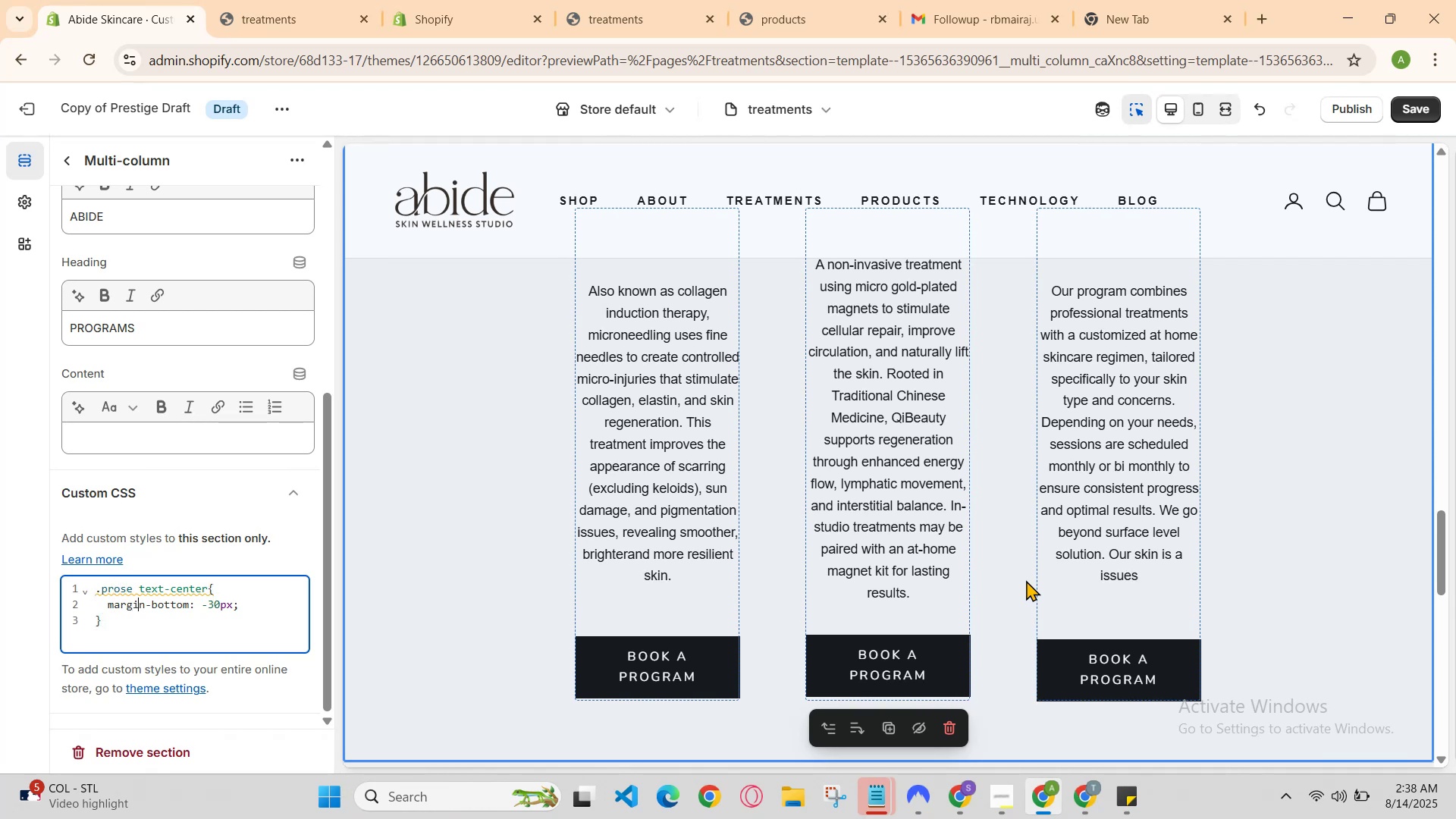 
hold_key(key=ArrowRight, duration=0.83)
 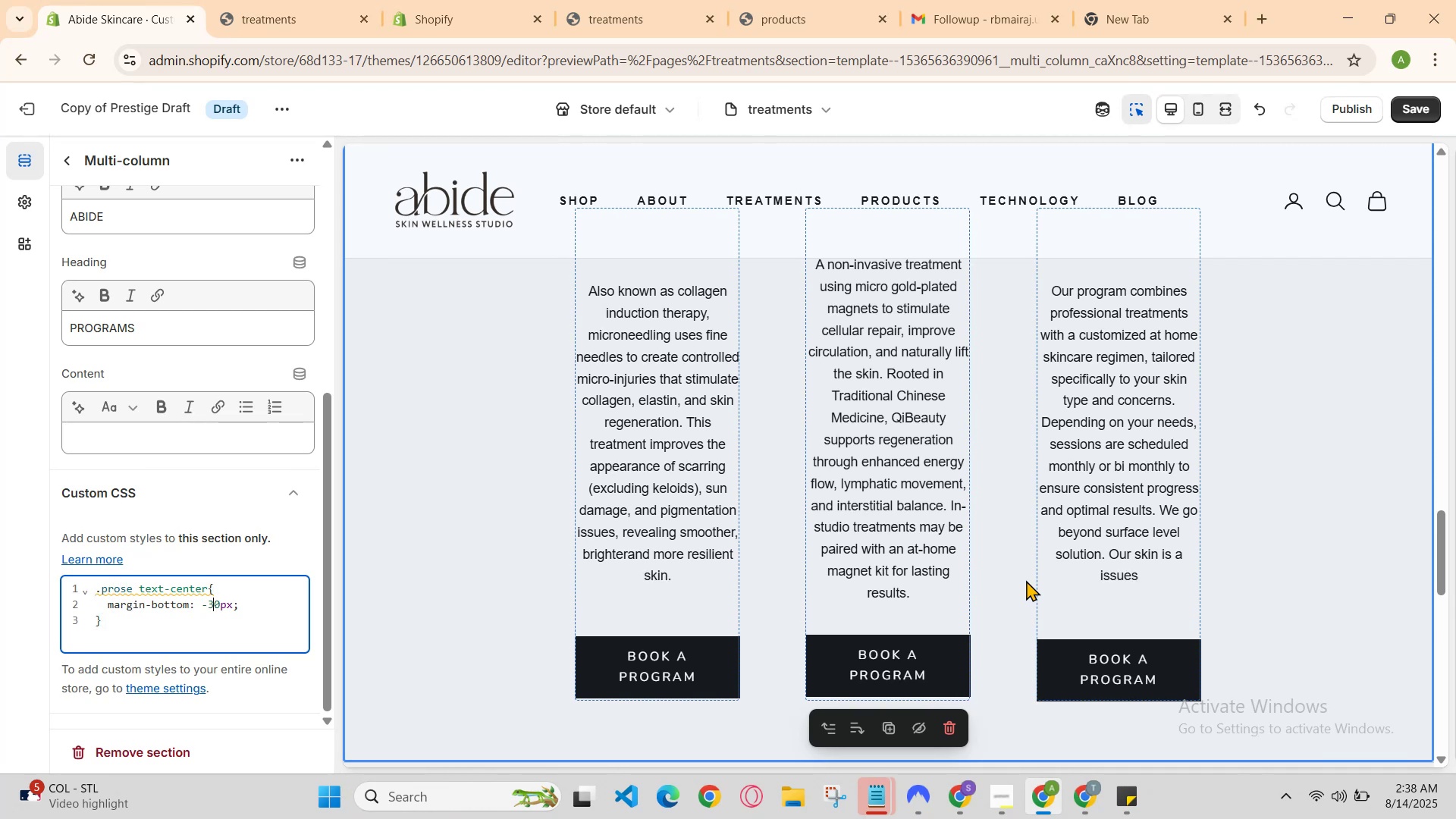 
key(ArrowRight)
 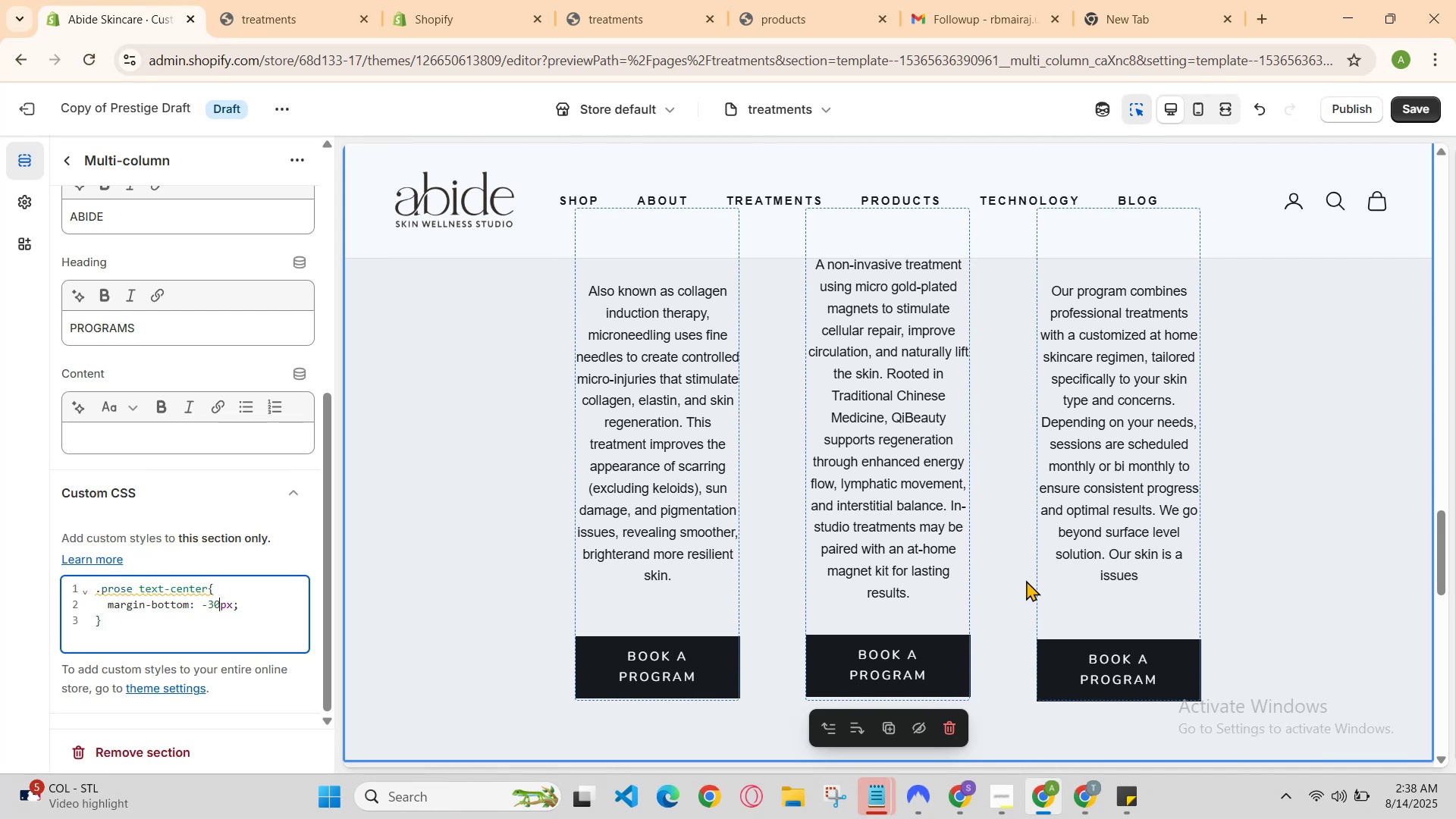 
key(Backspace)
key(Backspace)
key(Backspace)
type(2rem)
 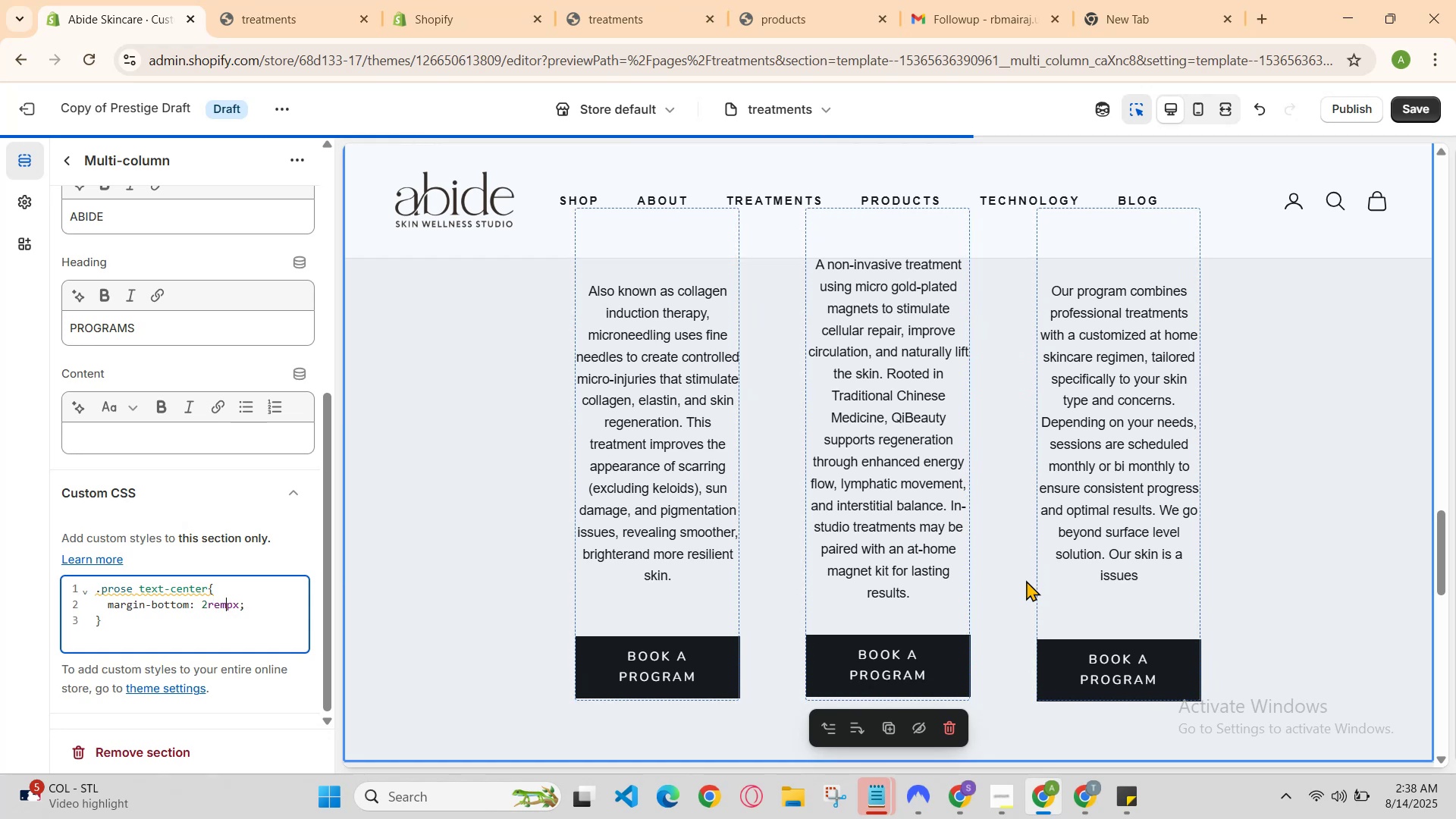 
key(ArrowRight)
 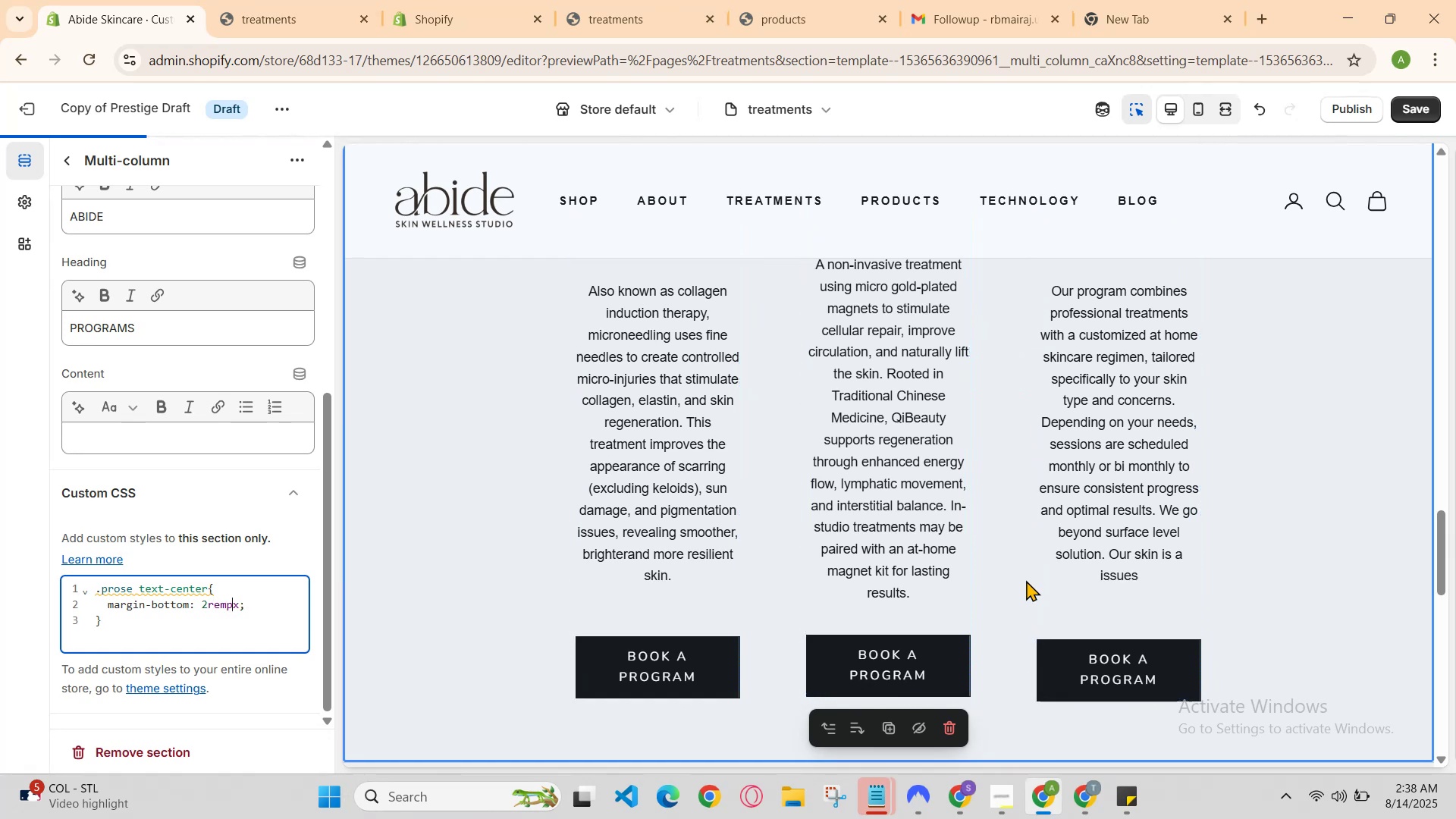 
key(ArrowRight)
 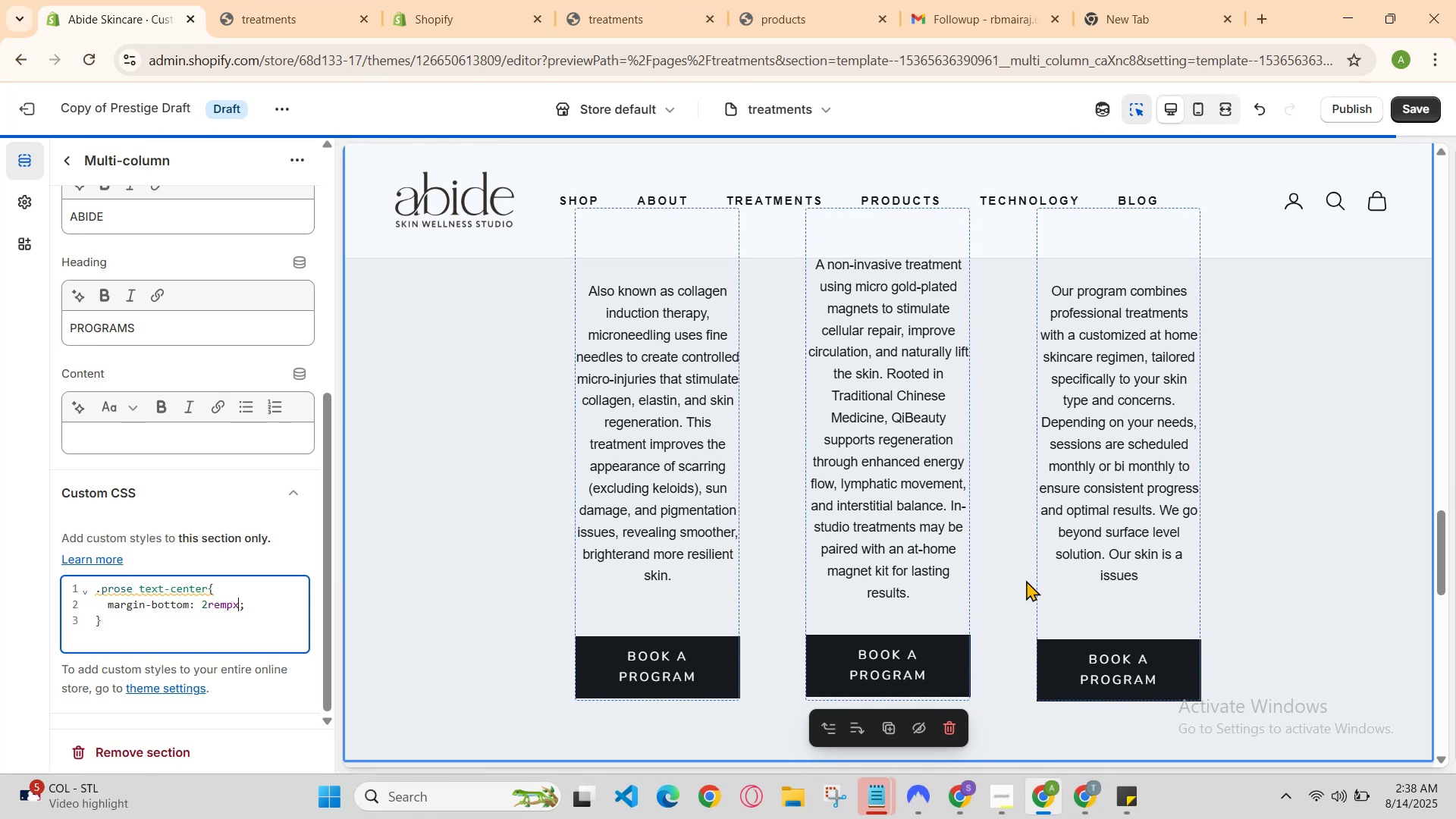 
key(Backspace)
 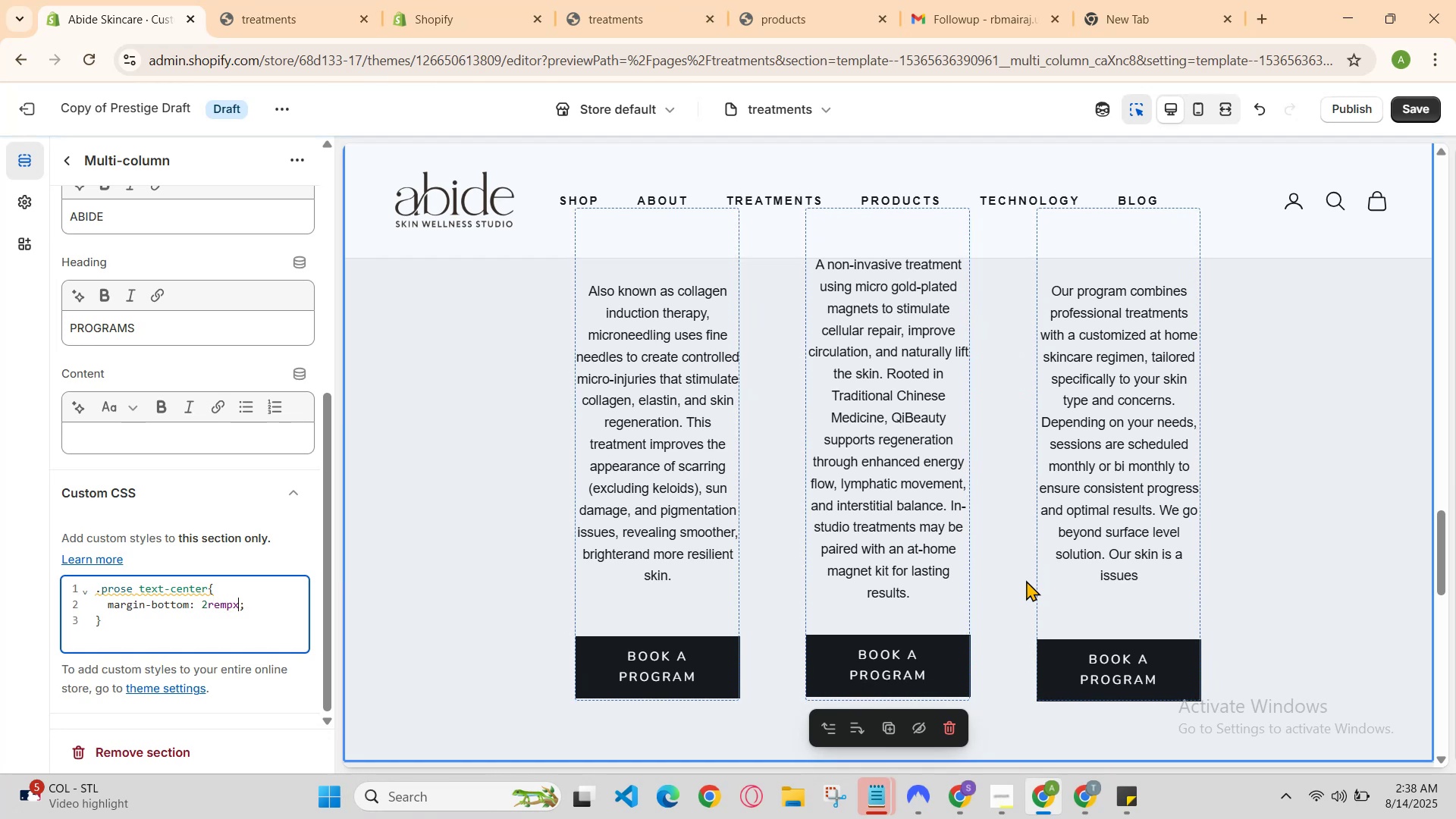 
key(Backspace)
 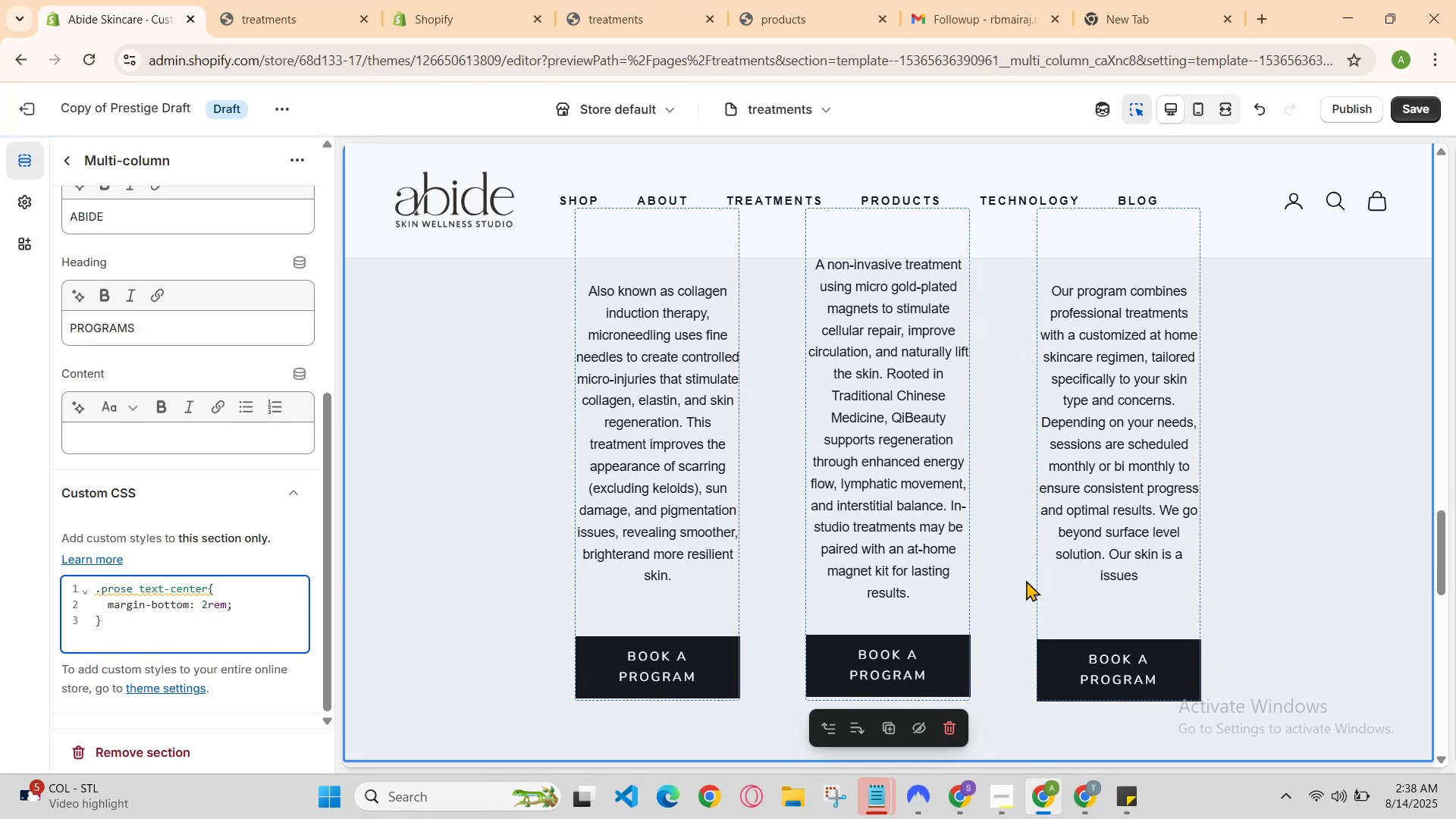 
key(ArrowLeft)
 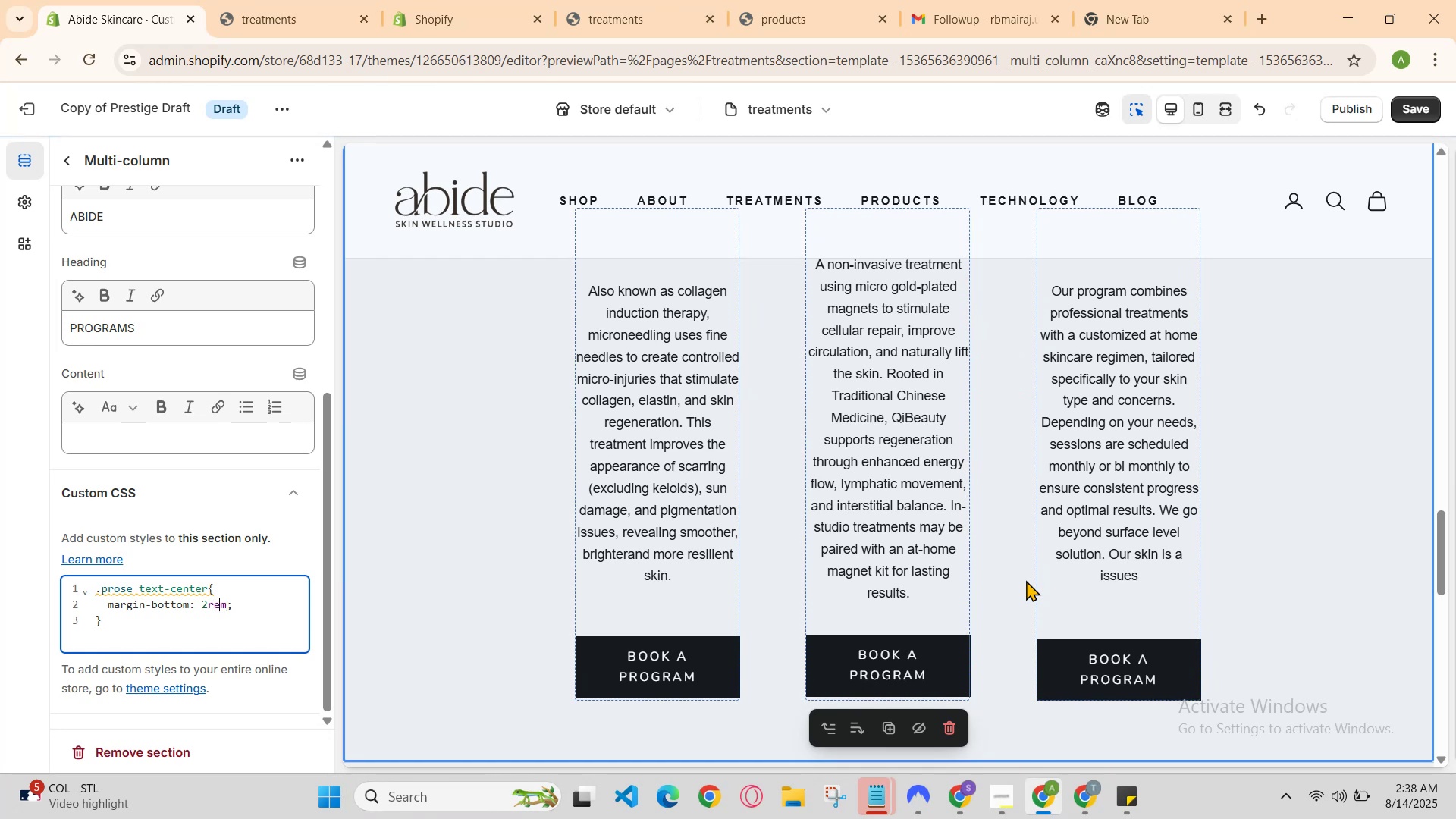 
key(ArrowLeft)
 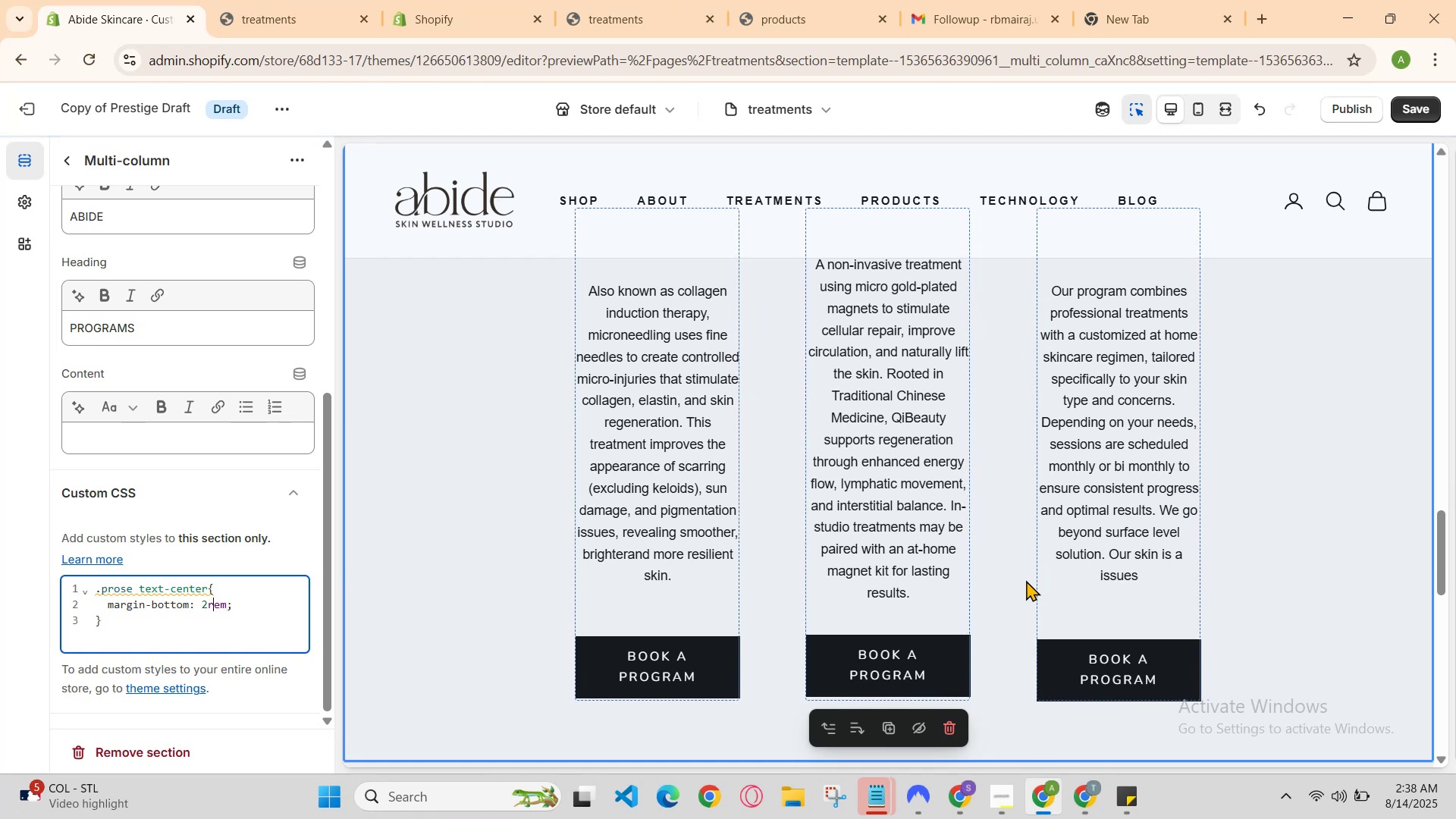 
key(ArrowLeft)
 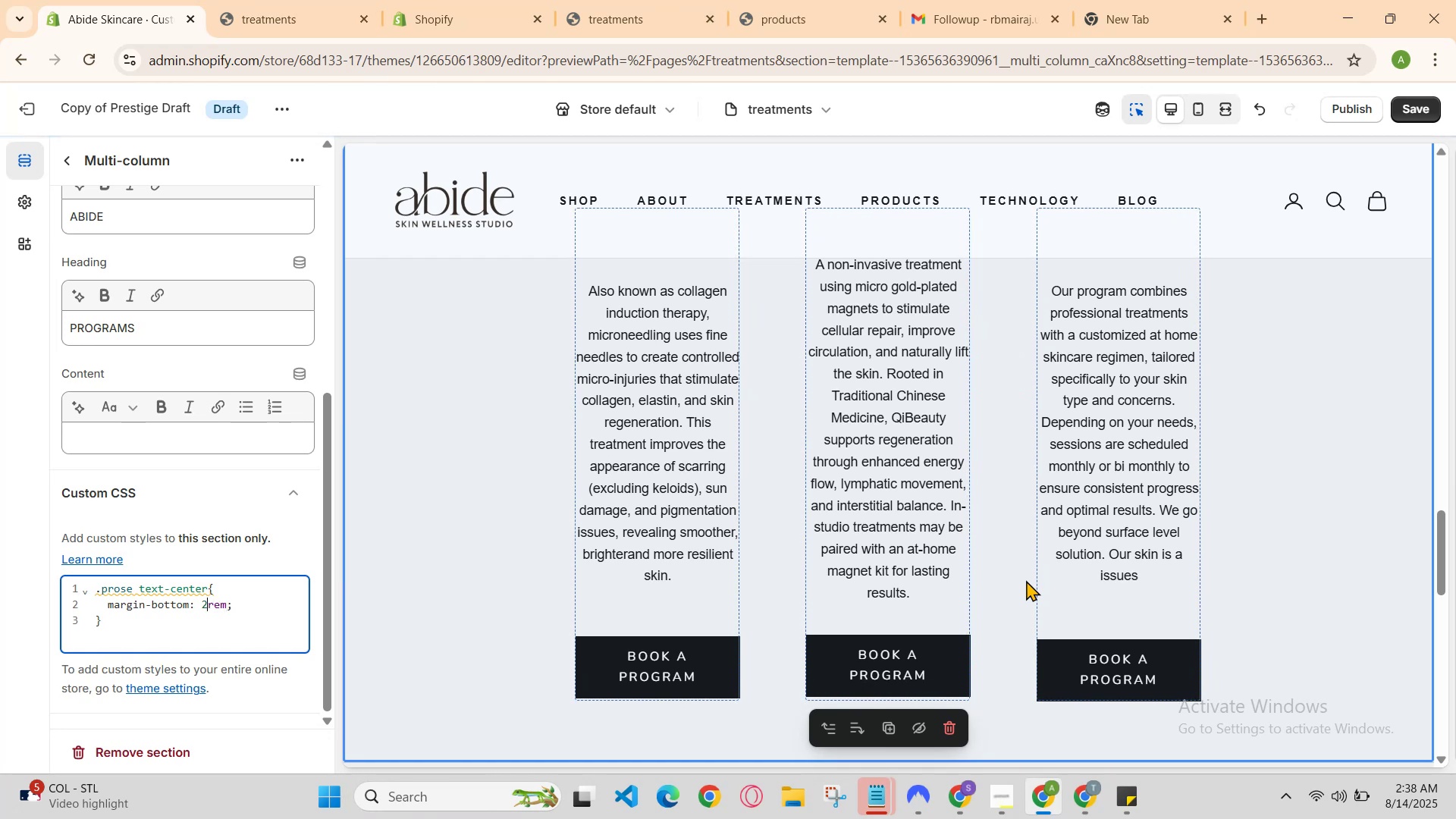 
key(ArrowLeft)
 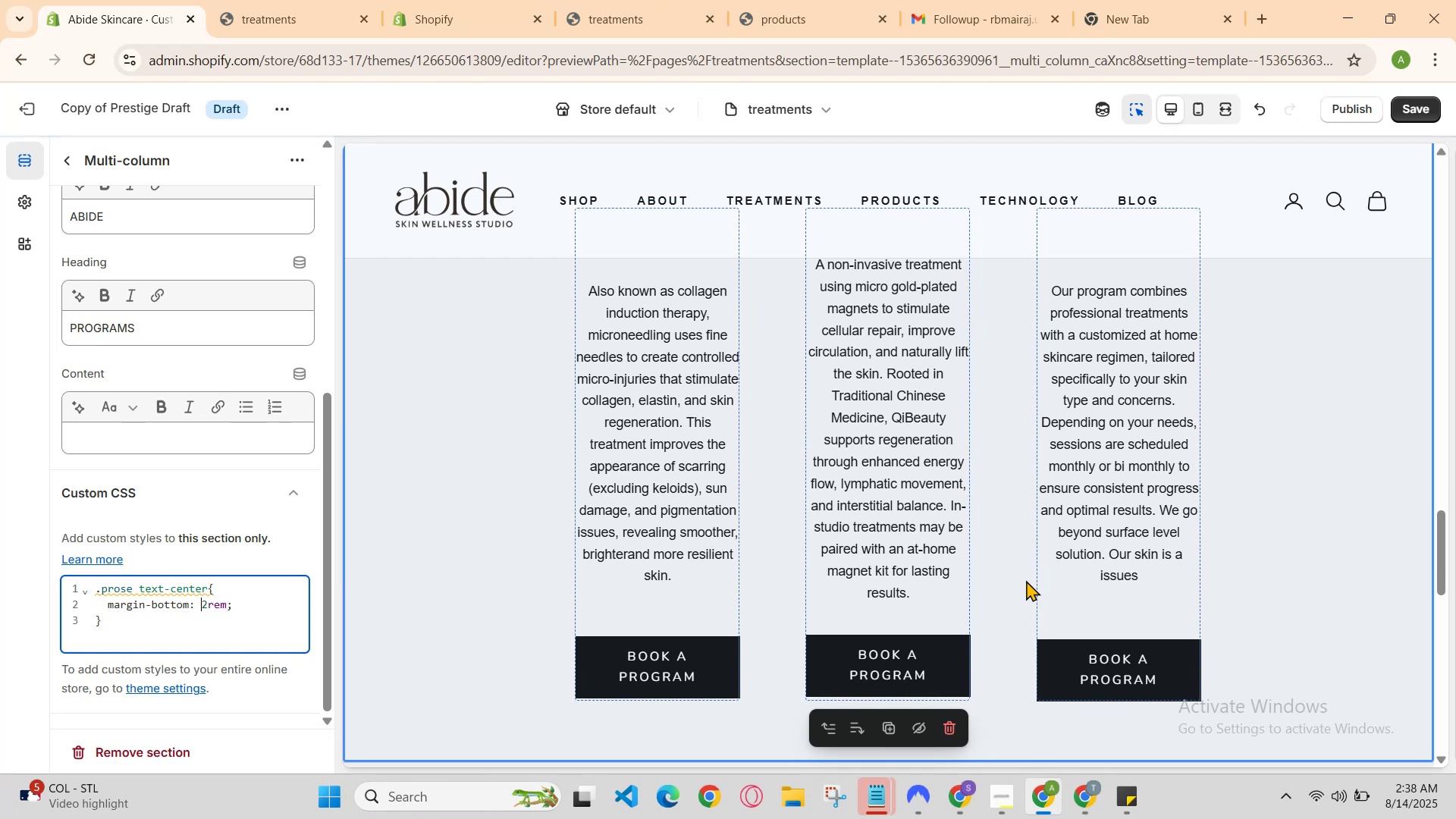 
key(Equal)
 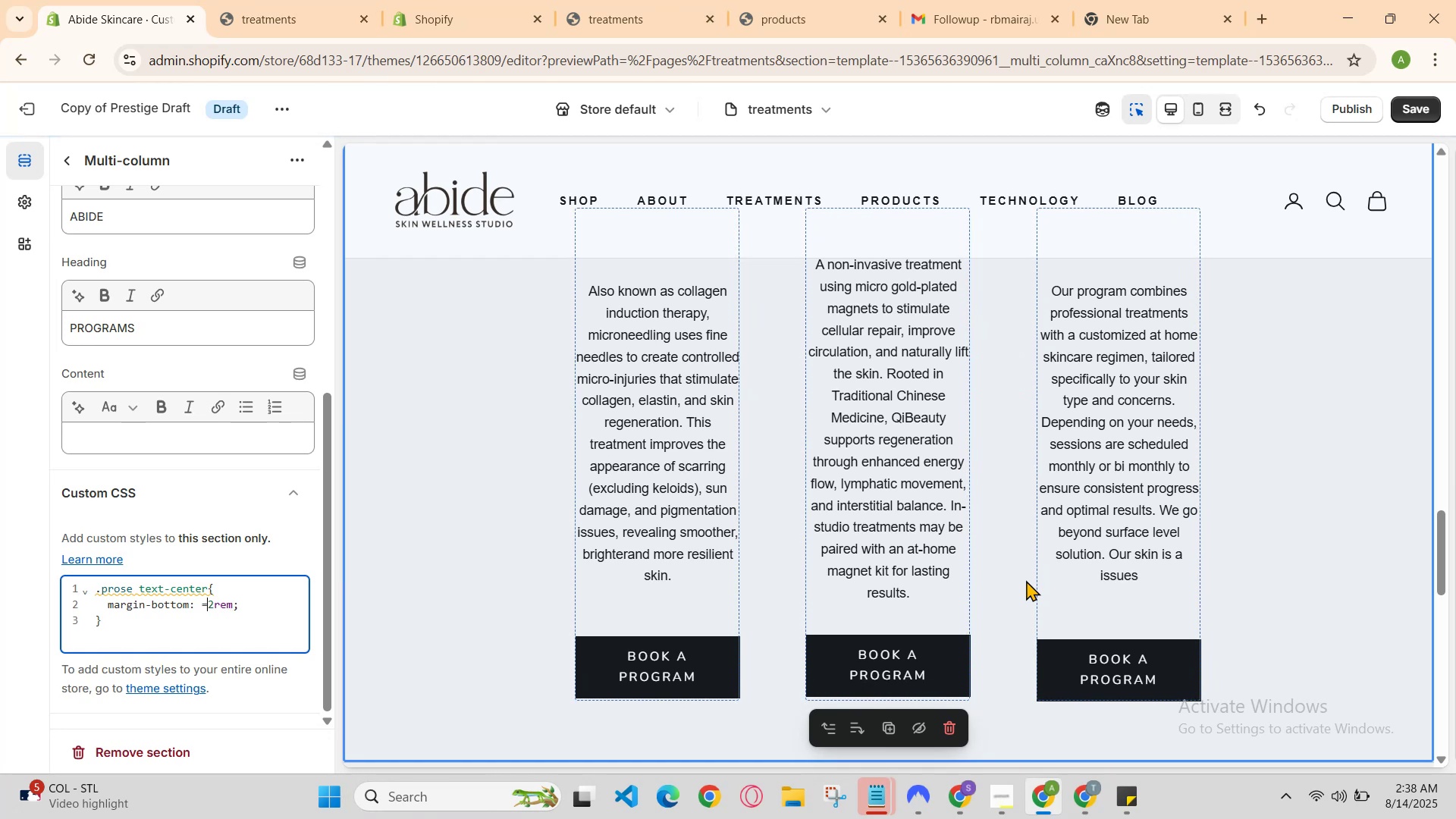 
key(Backspace)
 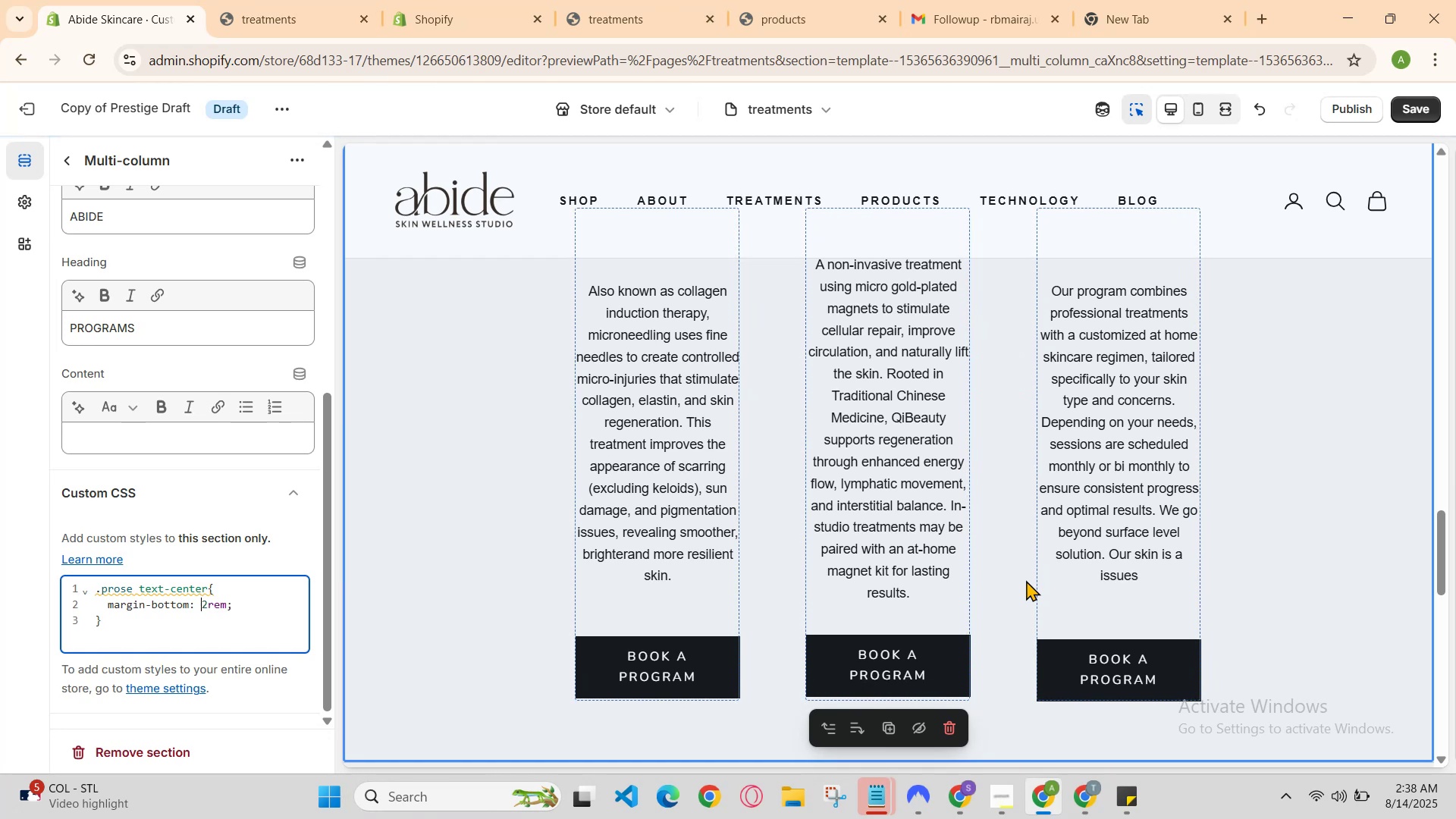 
key(Minus)
 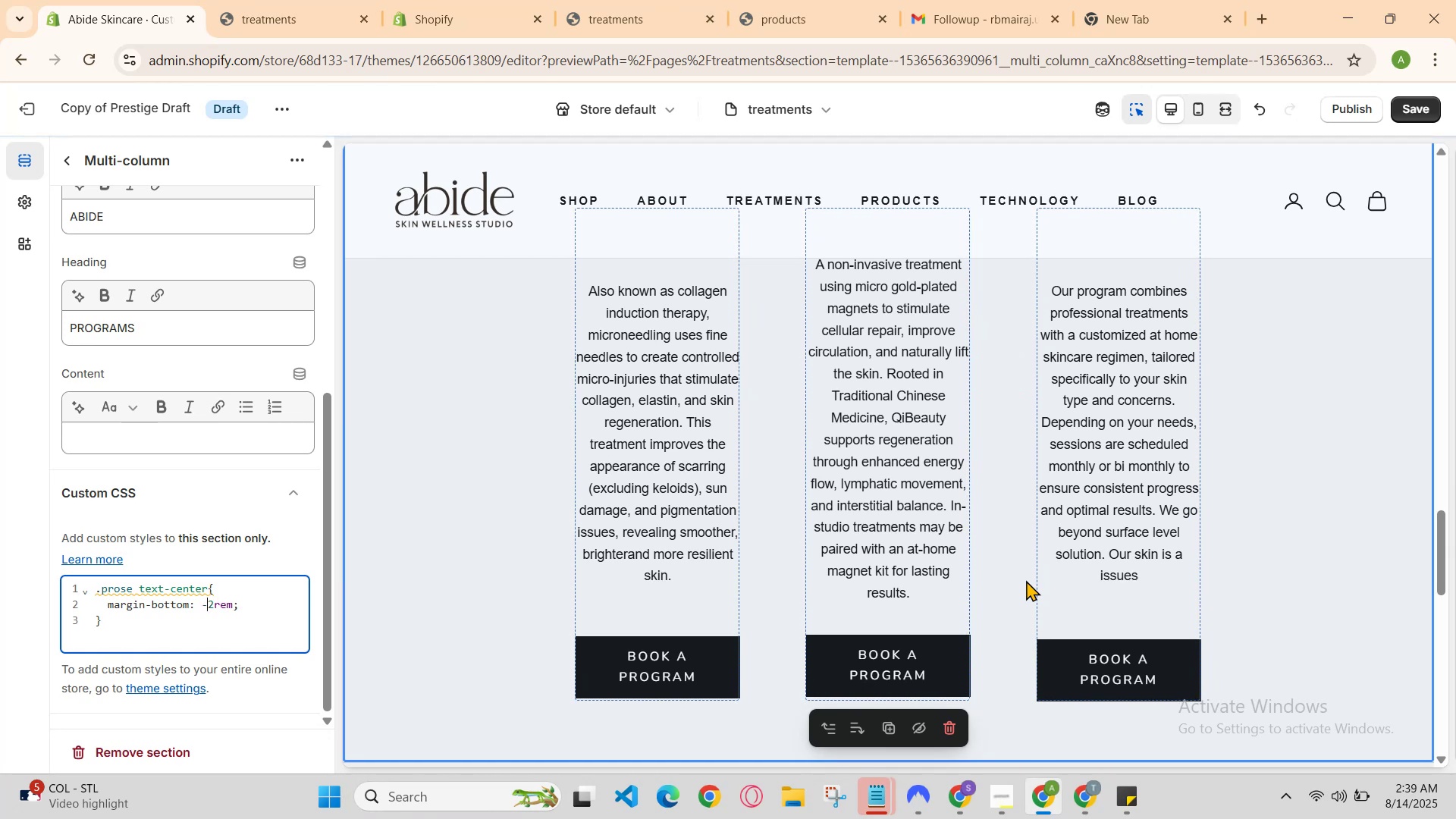 
key(ArrowUp)
 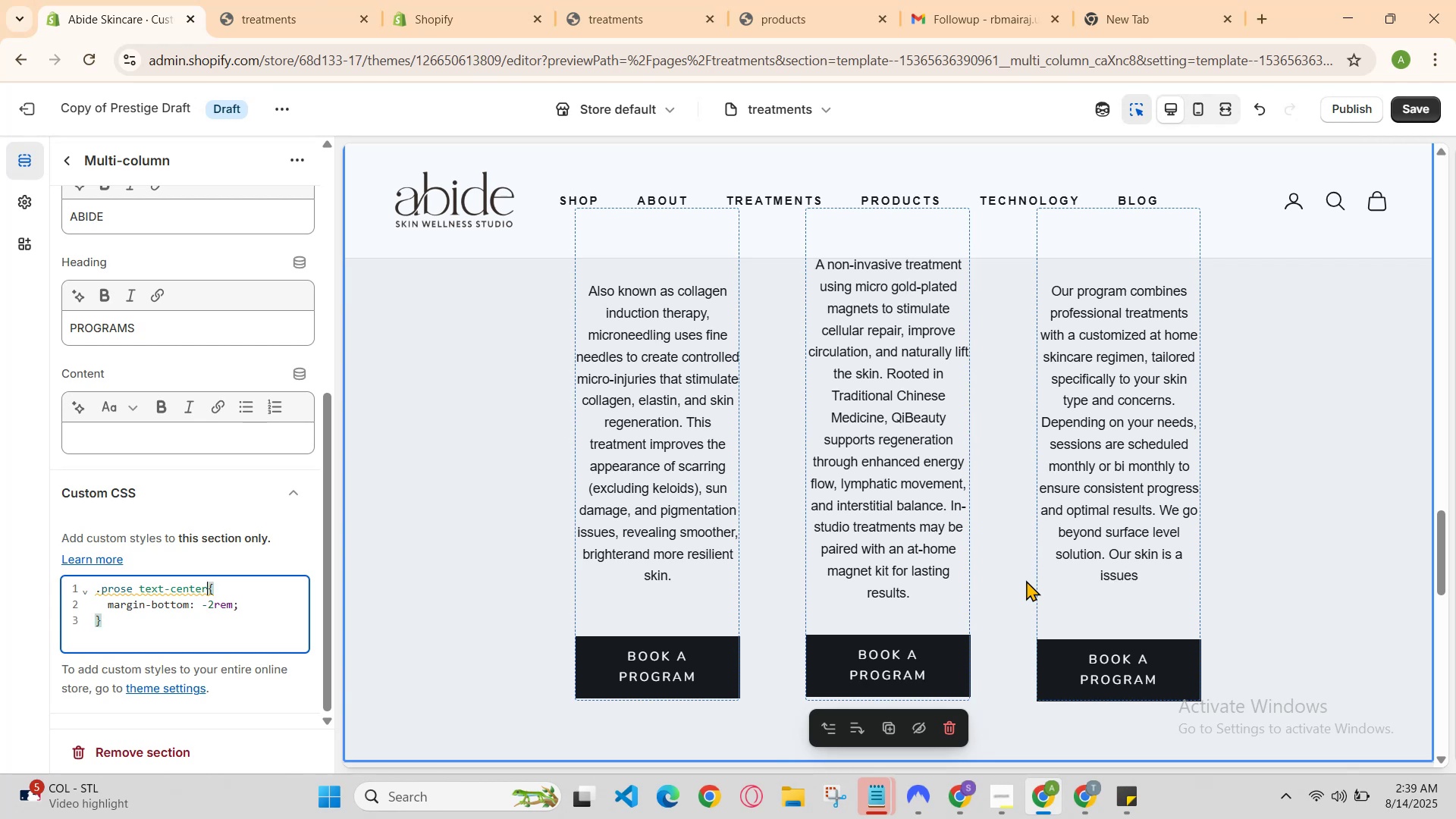 
key(ArrowUp)
 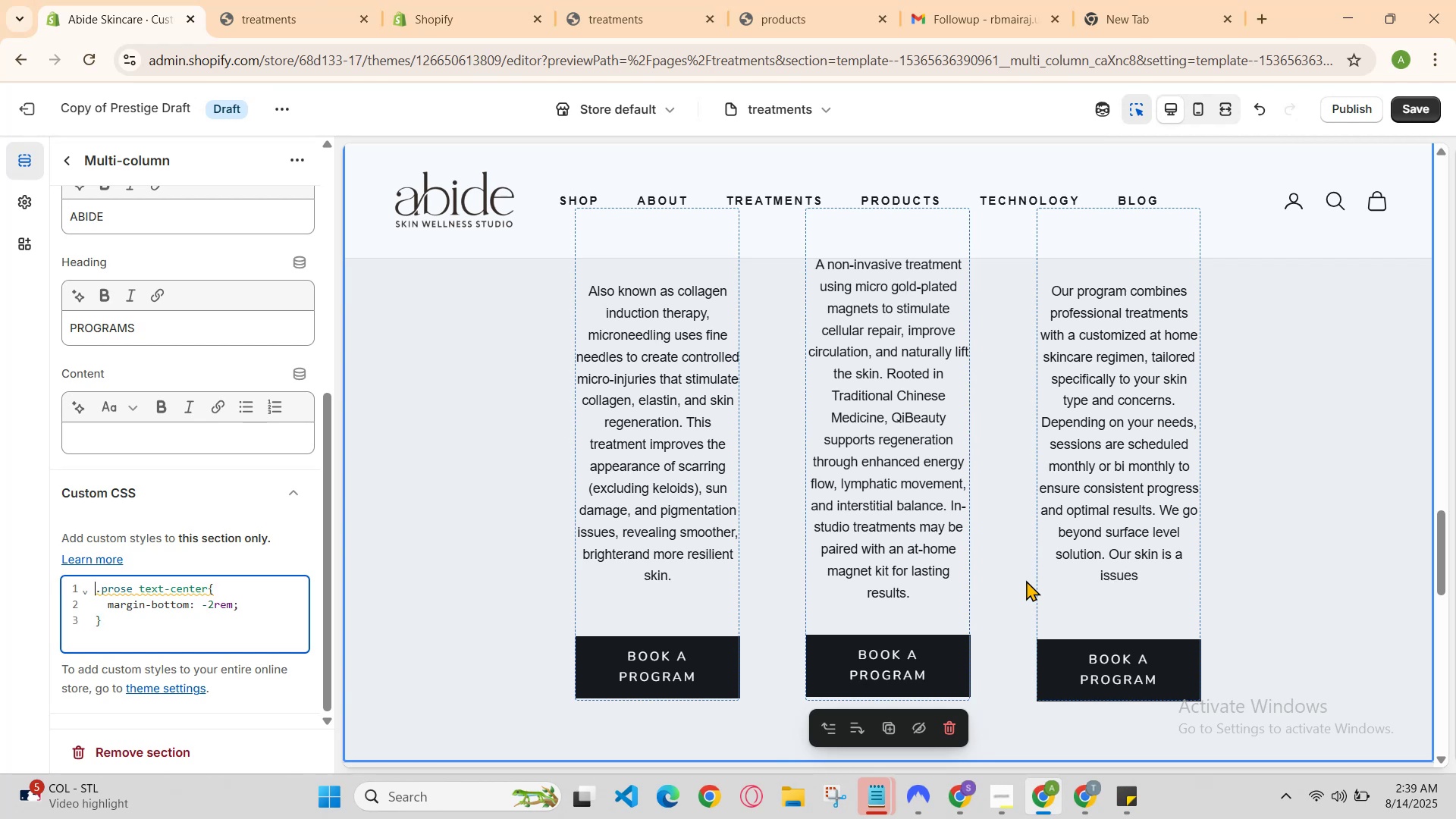 
key(ArrowRight)
 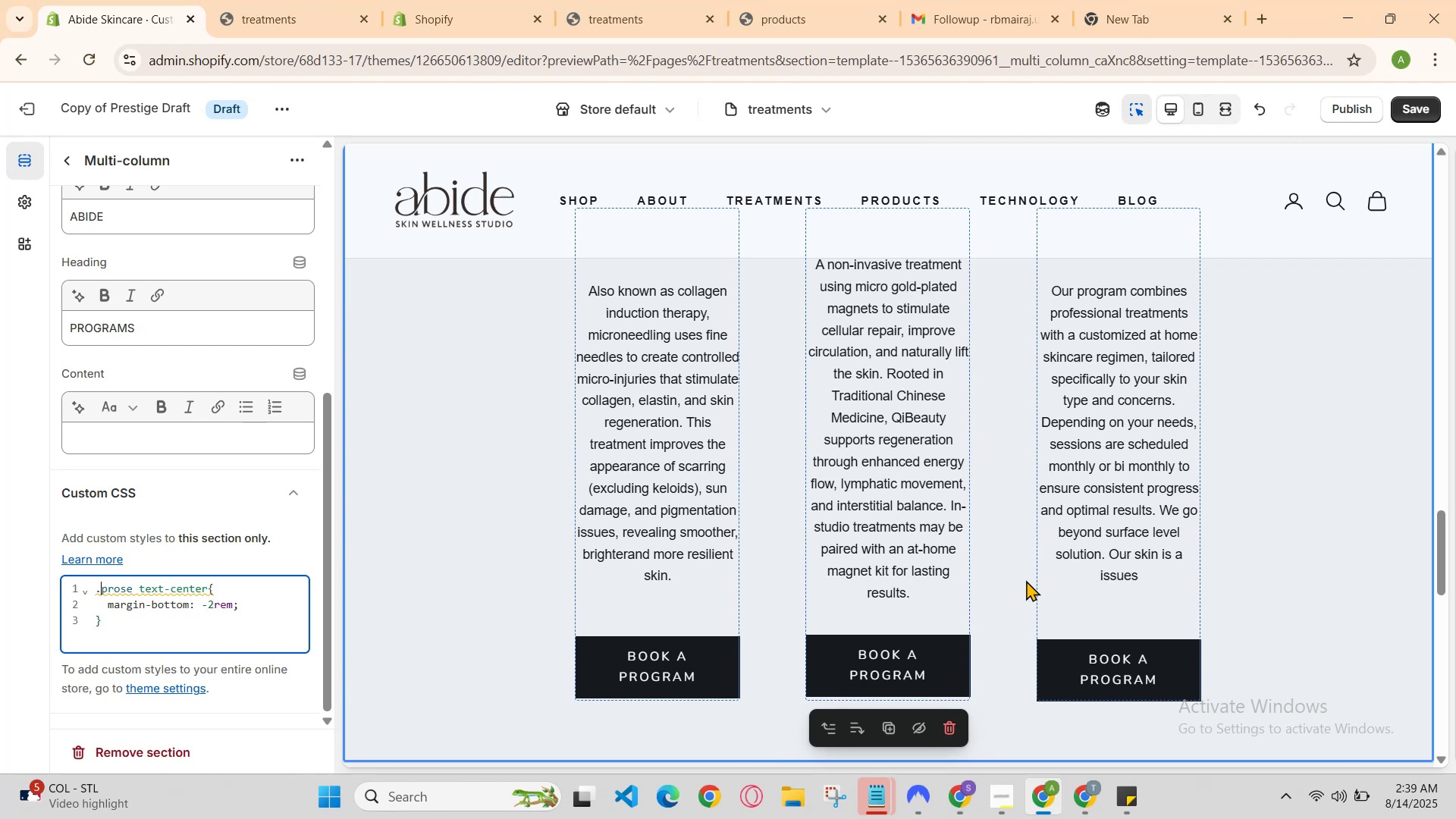 
key(Backspace)
 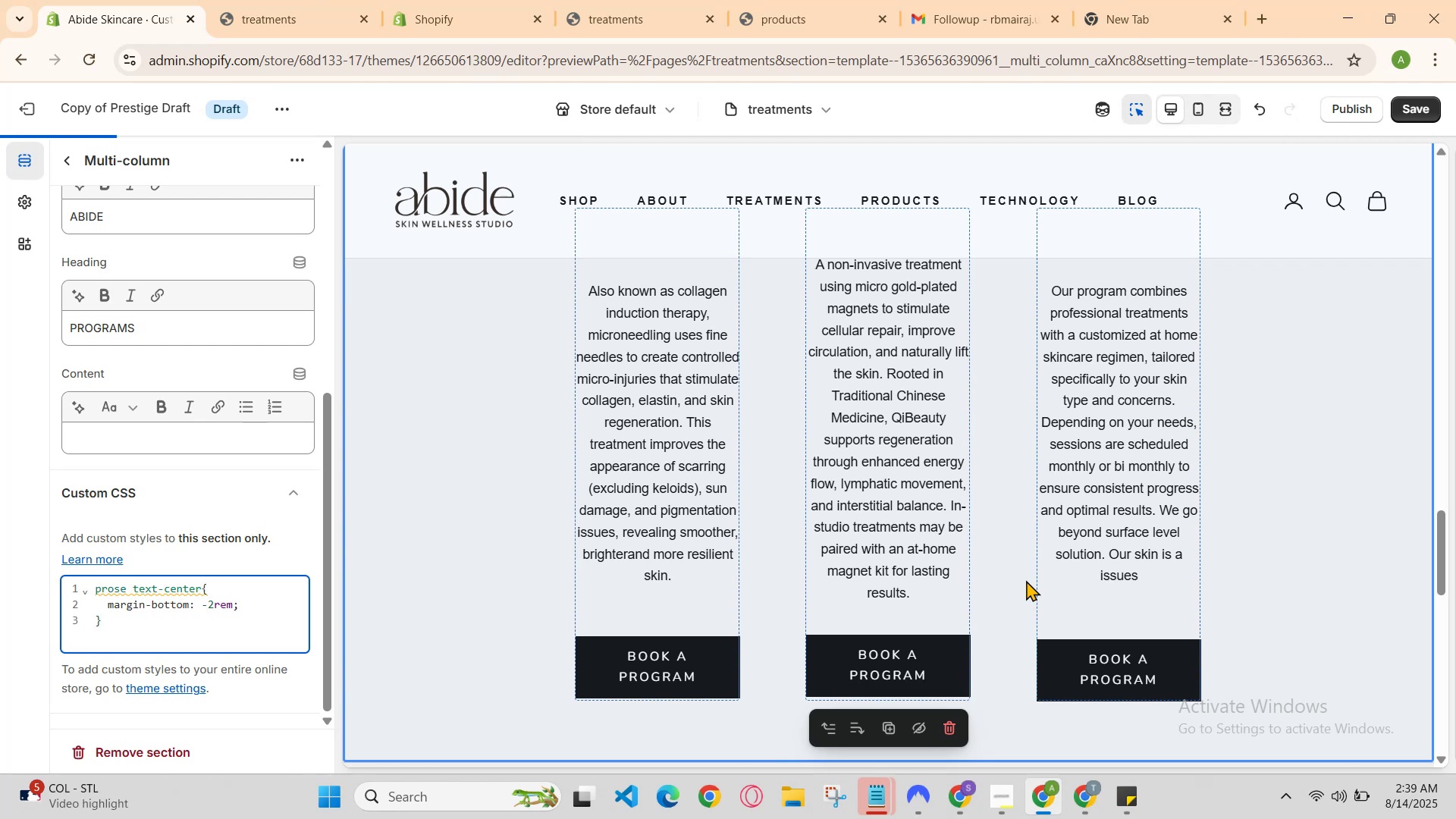 
key(Period)
 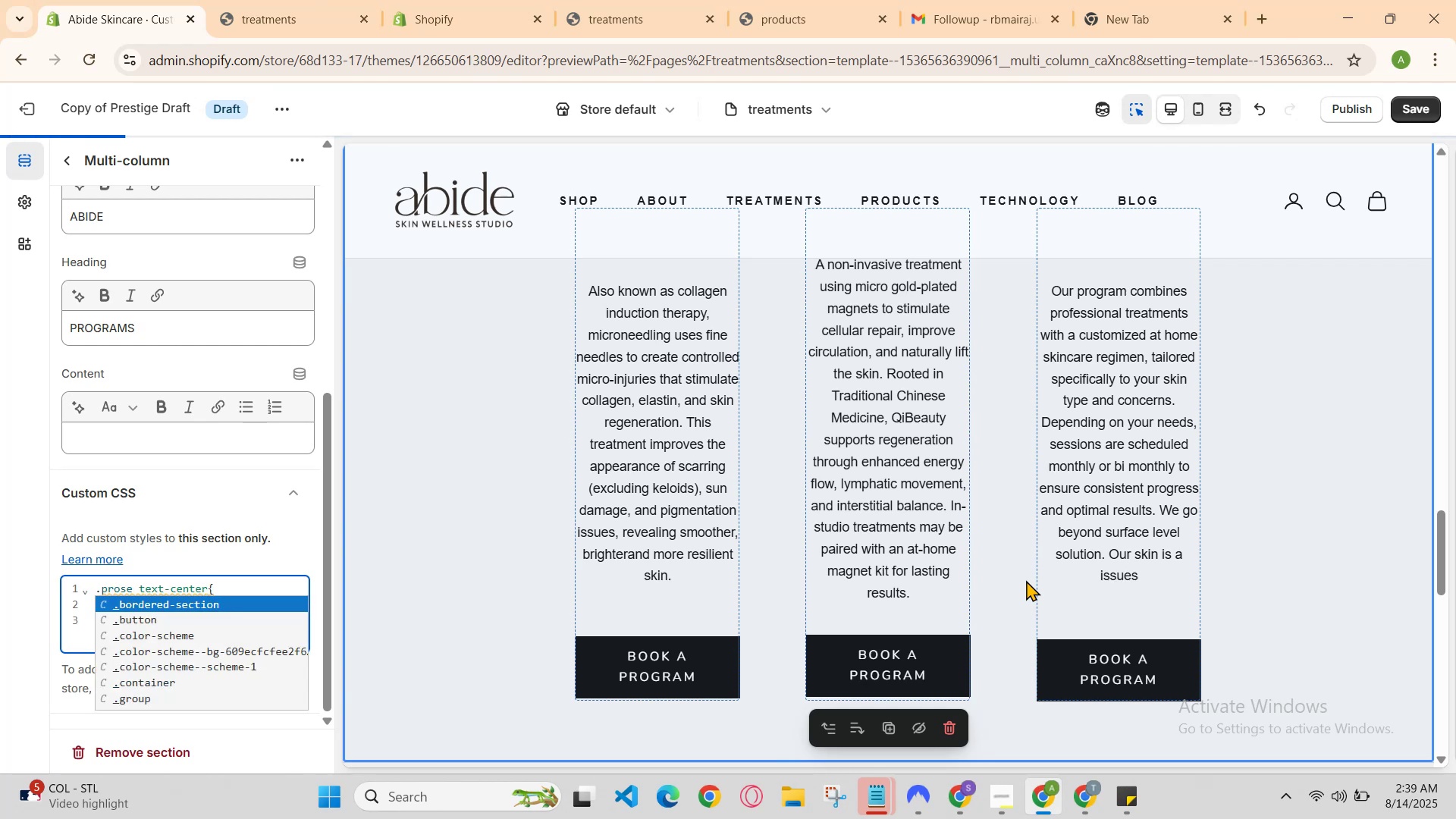 
key(ArrowLeft)
 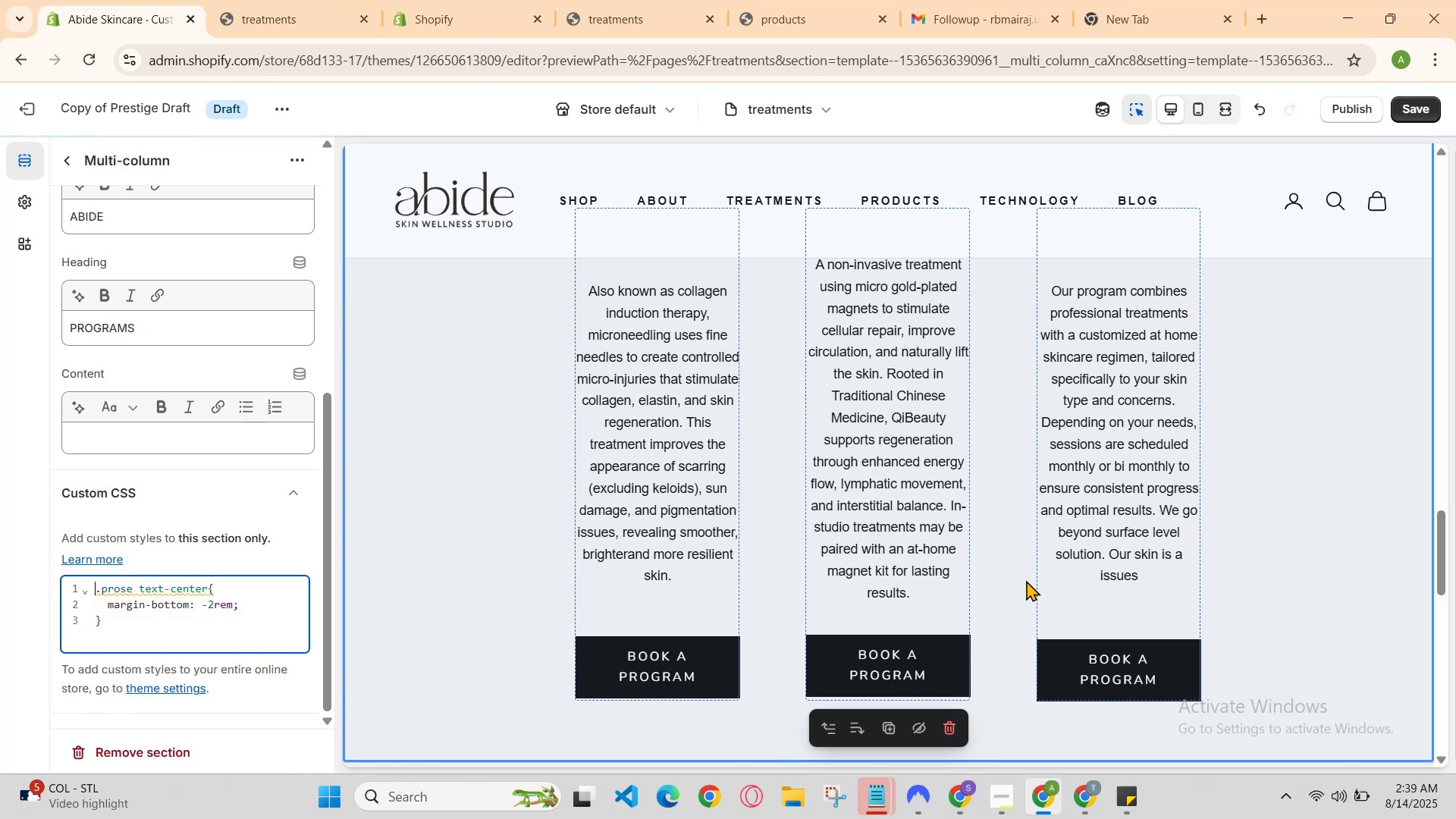 
key(ArrowRight)
 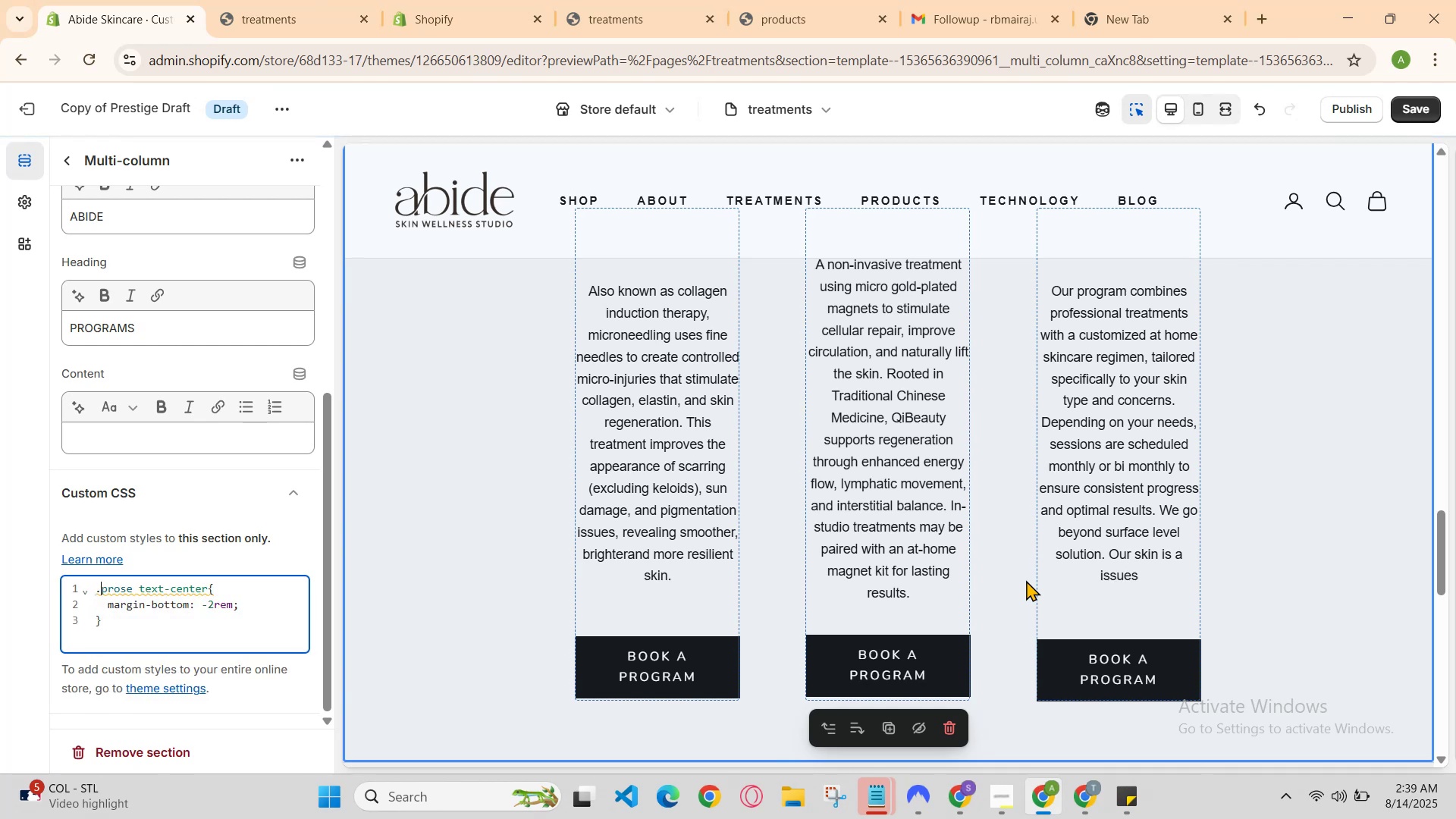 
key(ArrowRight)
 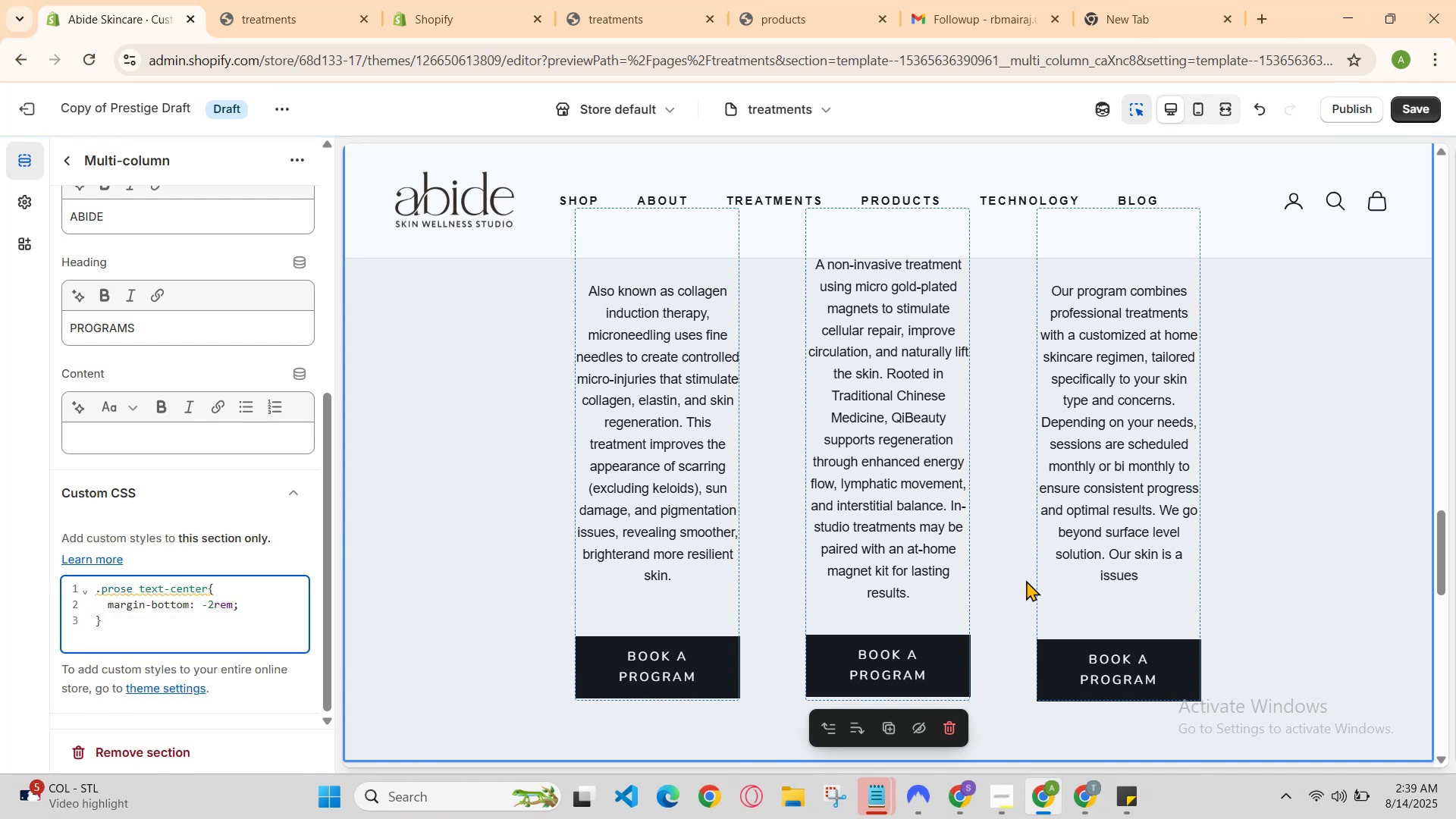 
key(ArrowDown)
 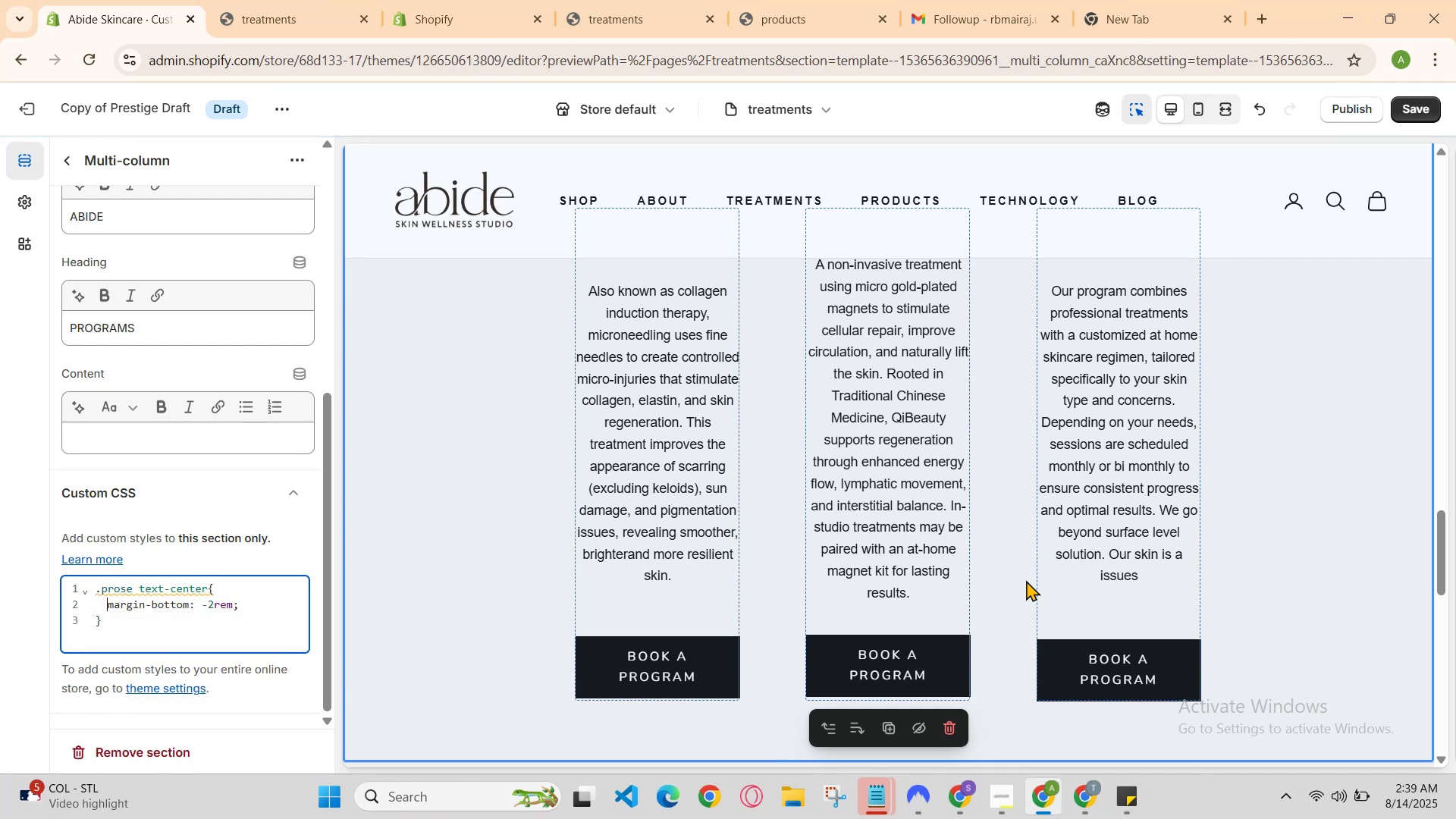 
key(ArrowRight)
 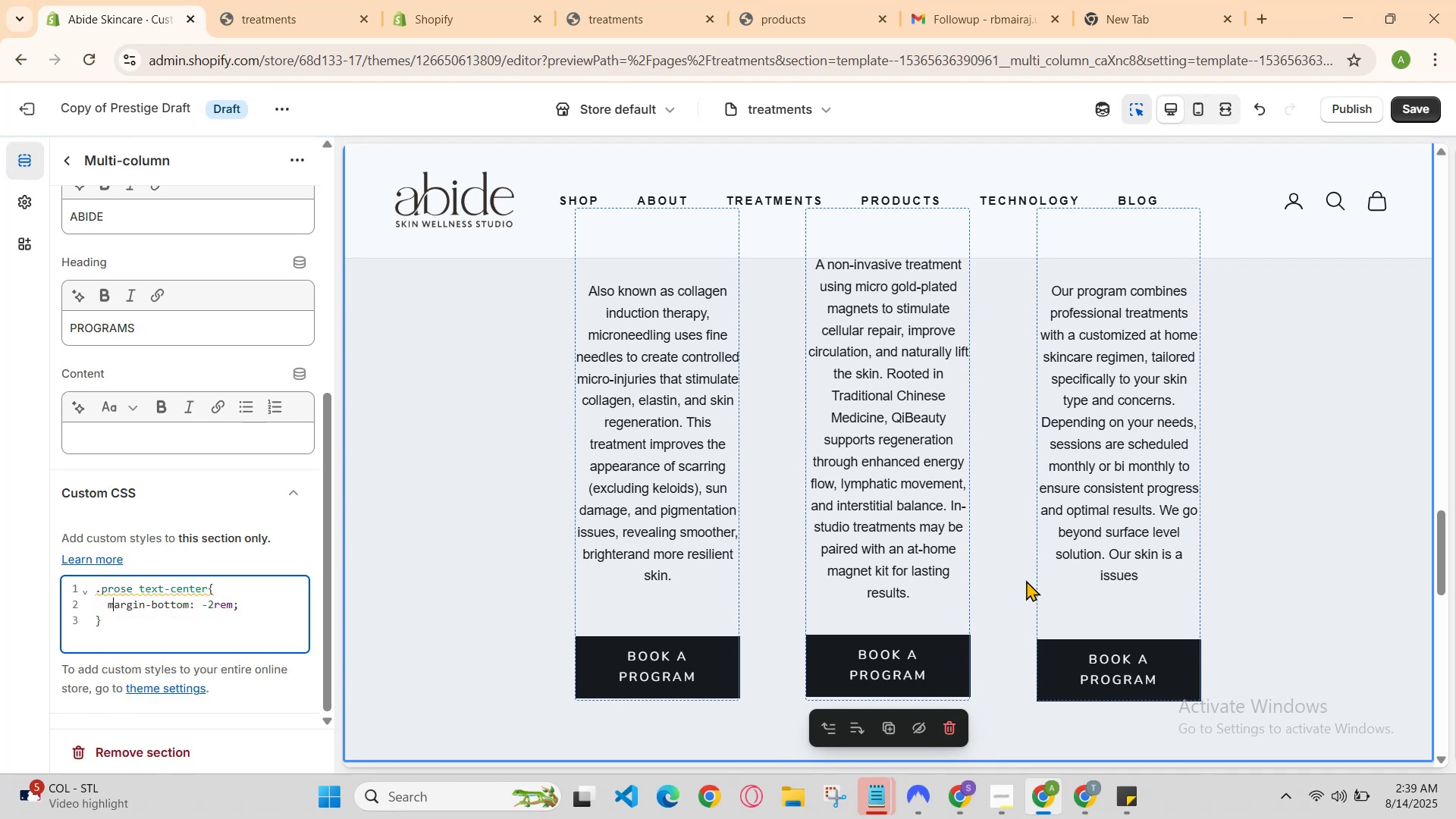 
key(ArrowRight)
 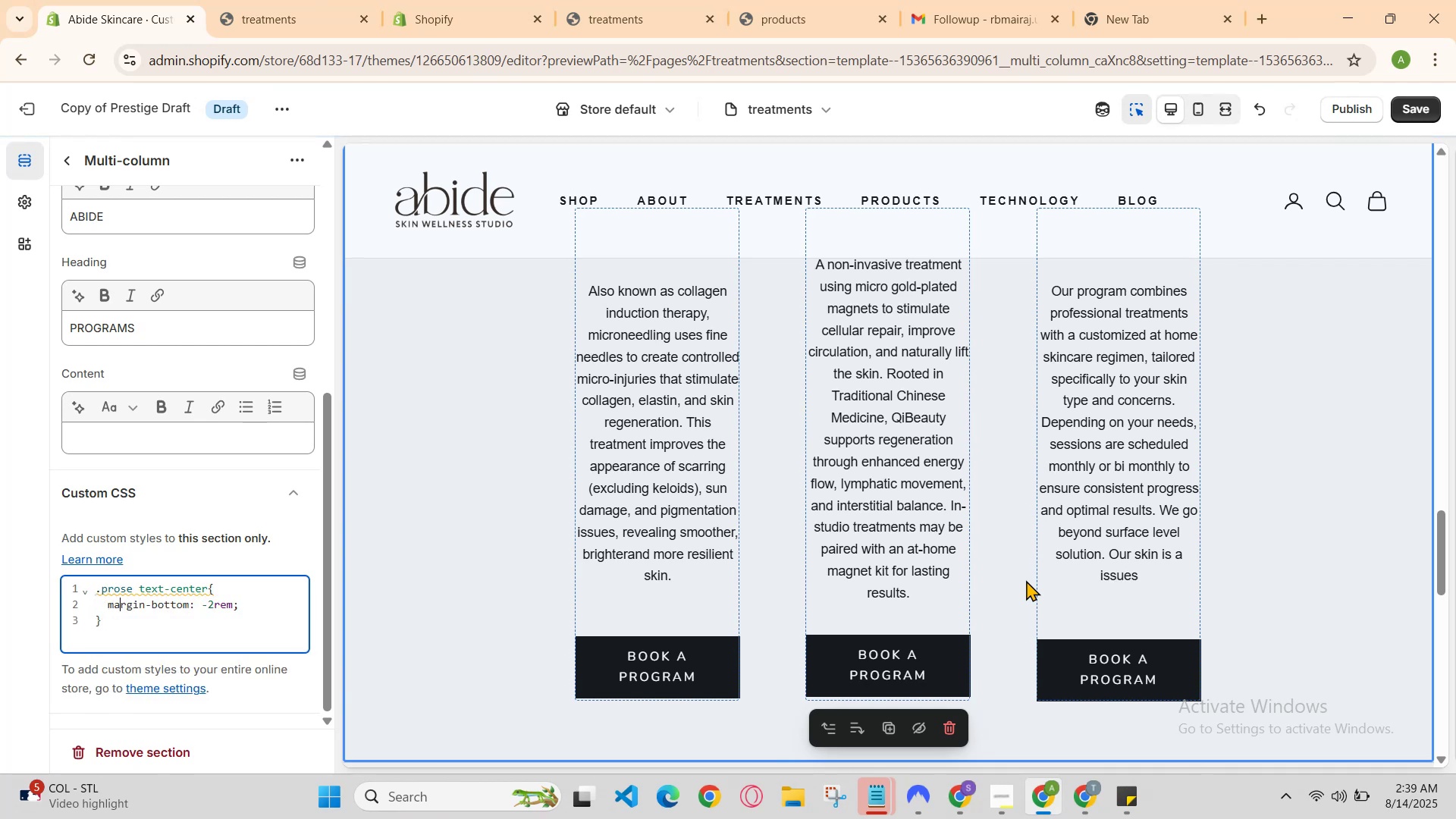 
key(ArrowRight)
 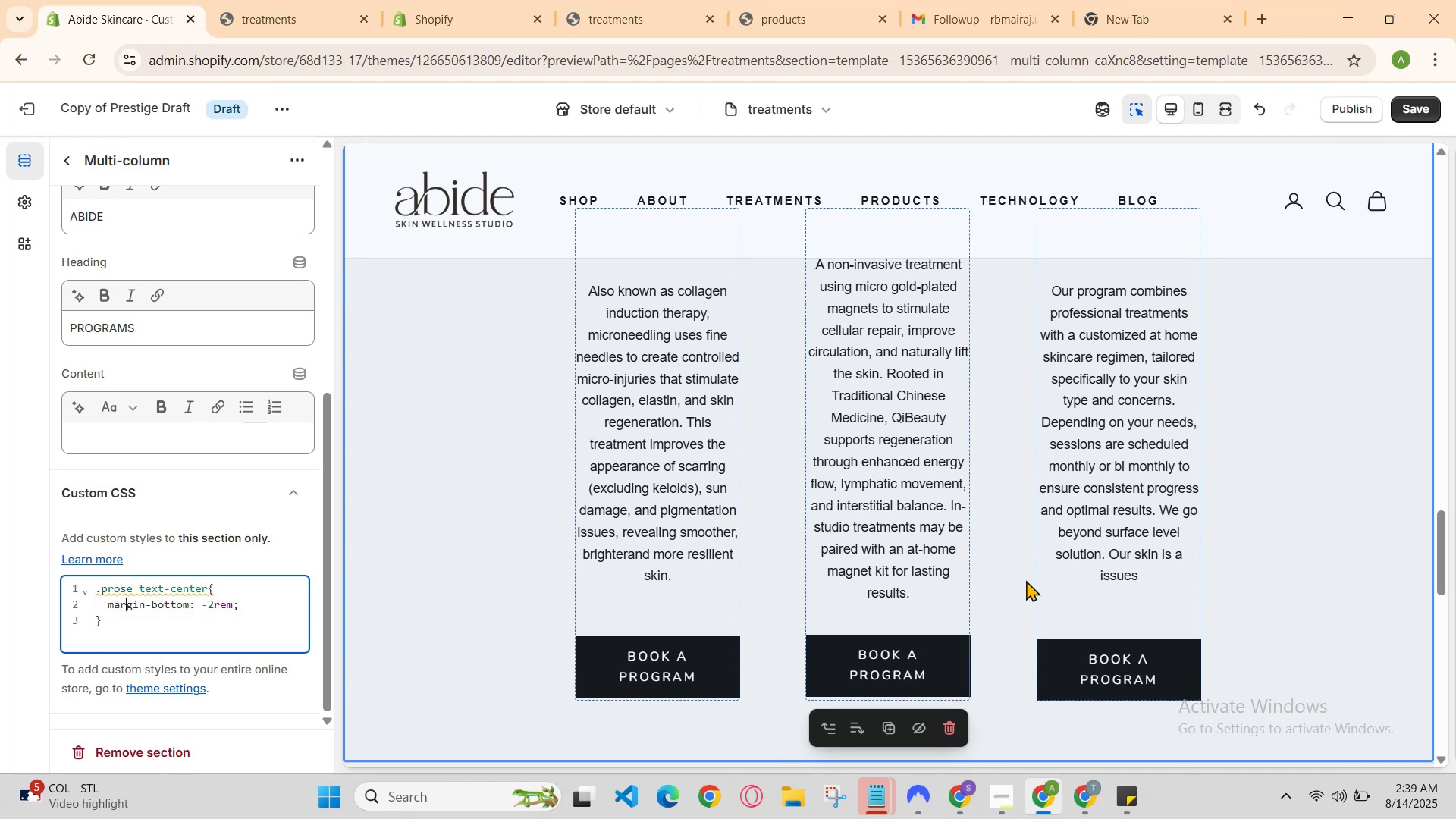 
key(ArrowRight)
 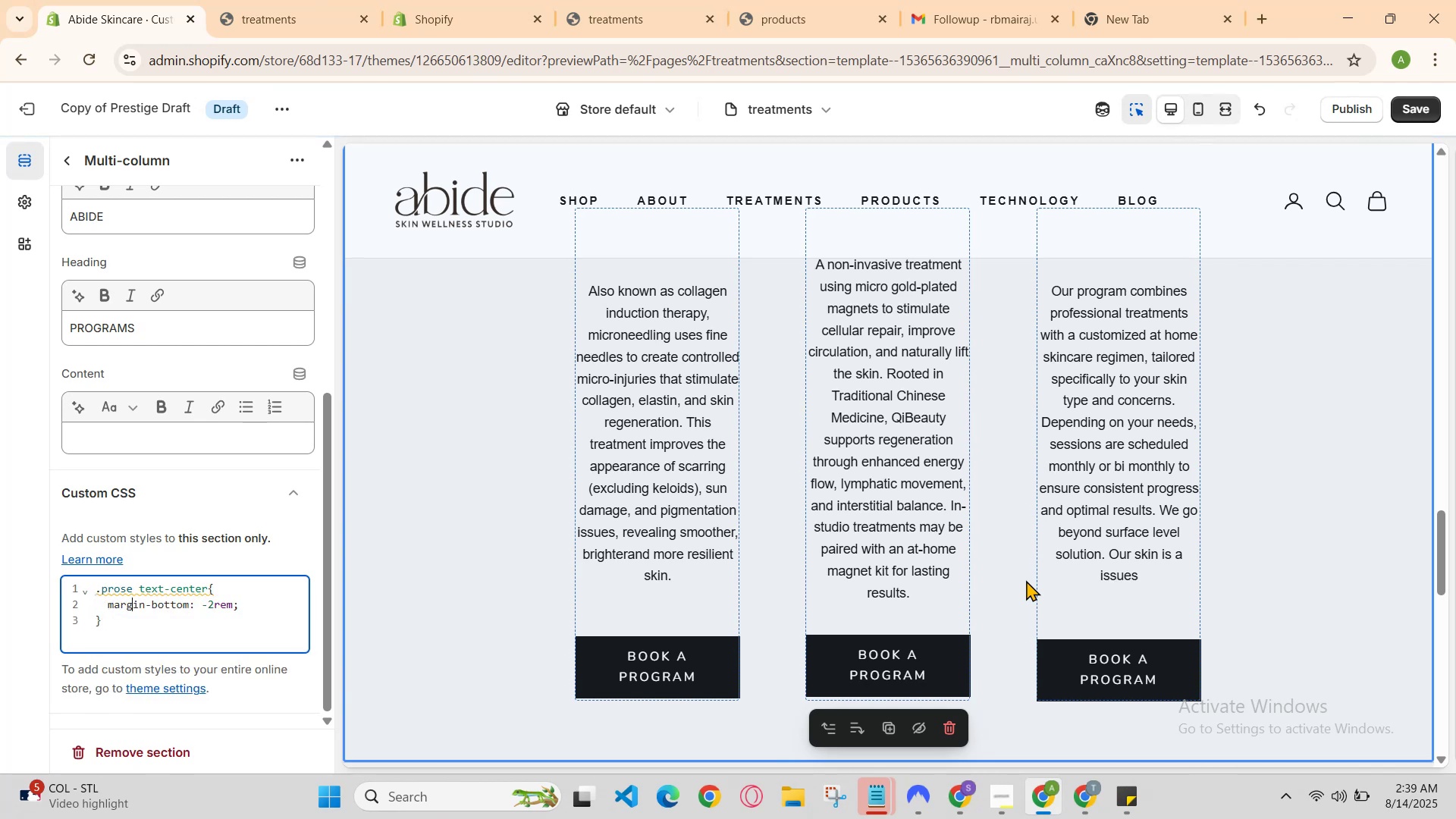 
key(ArrowRight)
 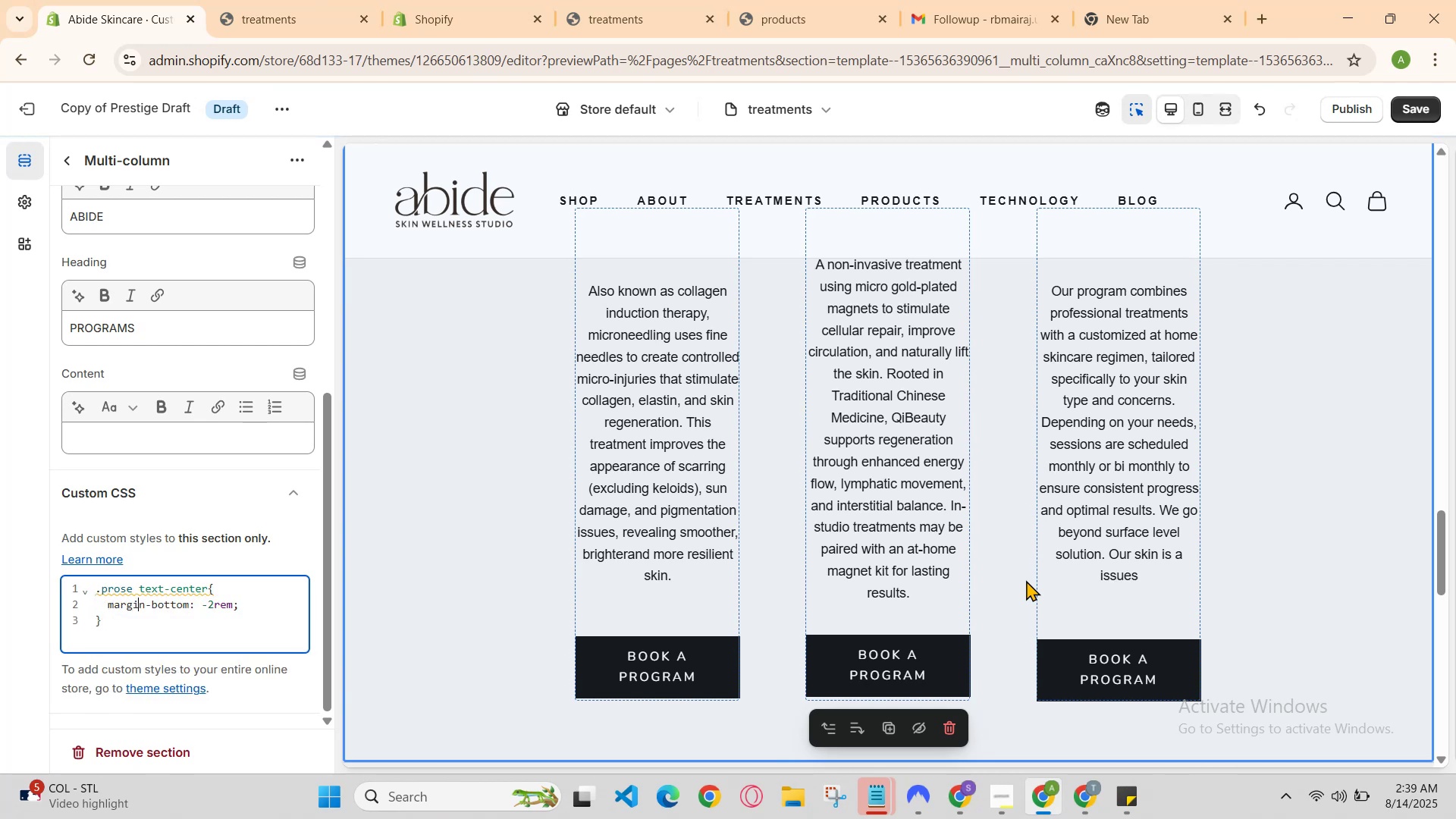 
key(ArrowRight)
 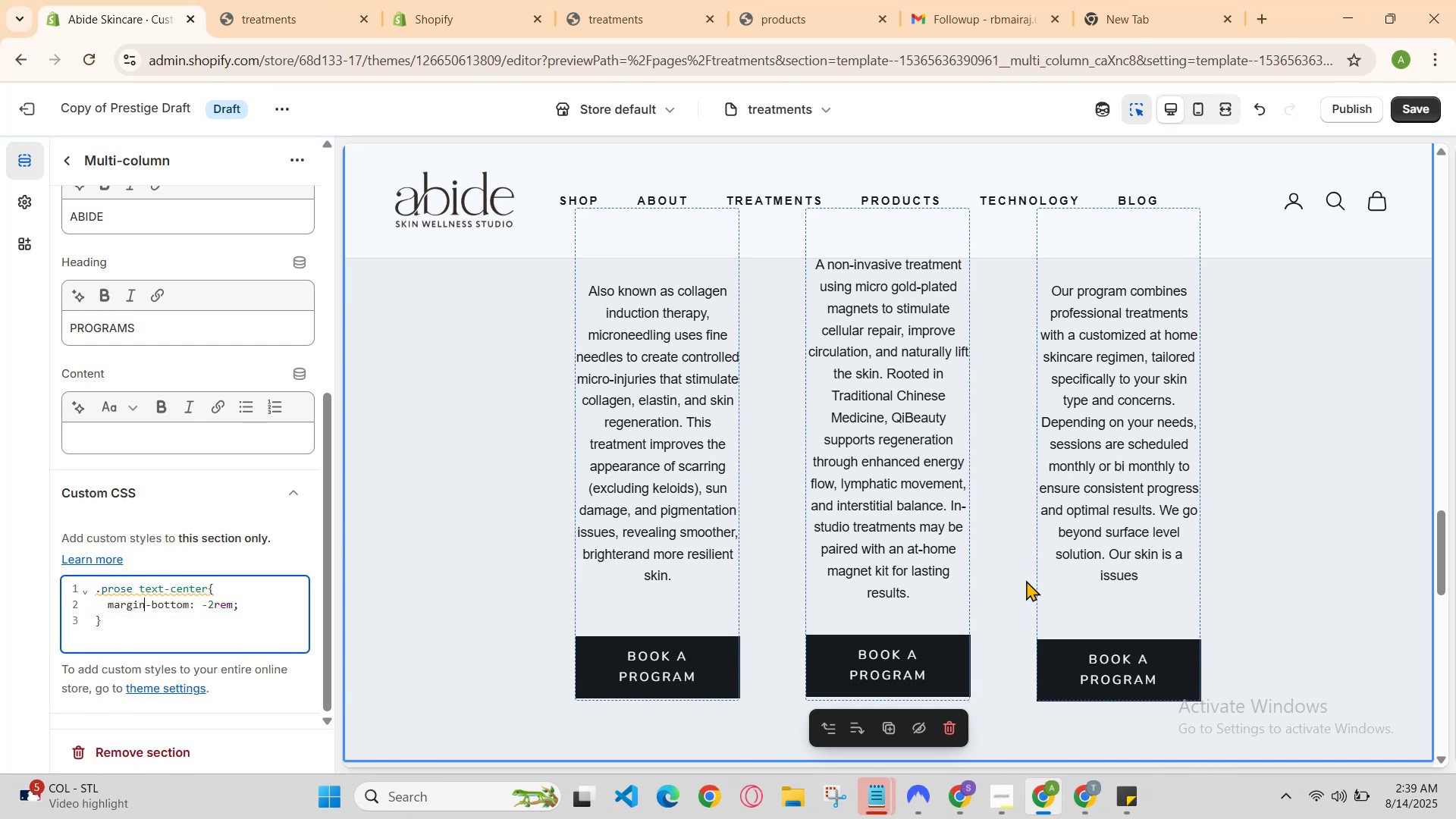 
key(ArrowRight)
 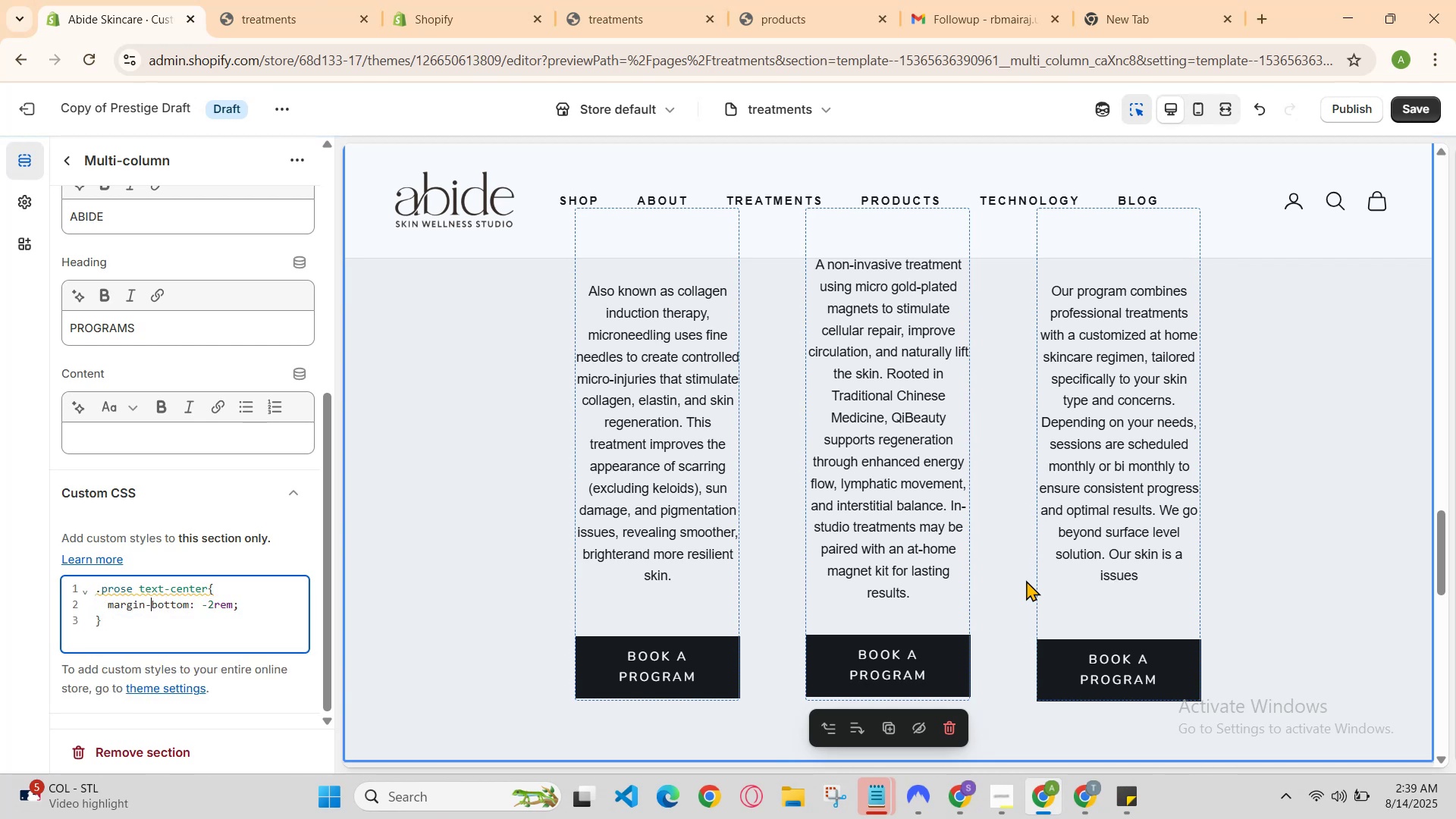 
key(ArrowRight)
 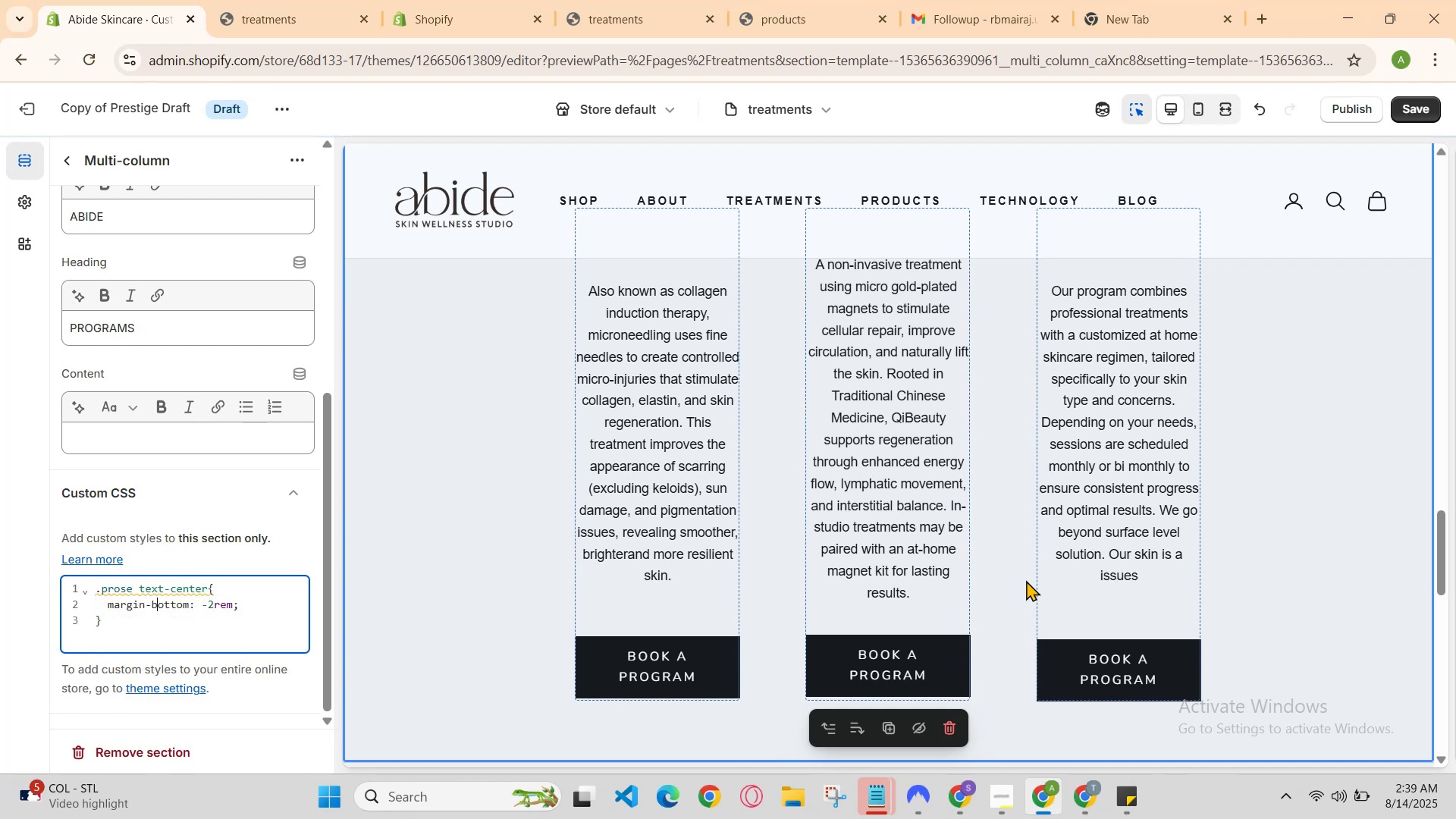 
key(ArrowRight)
 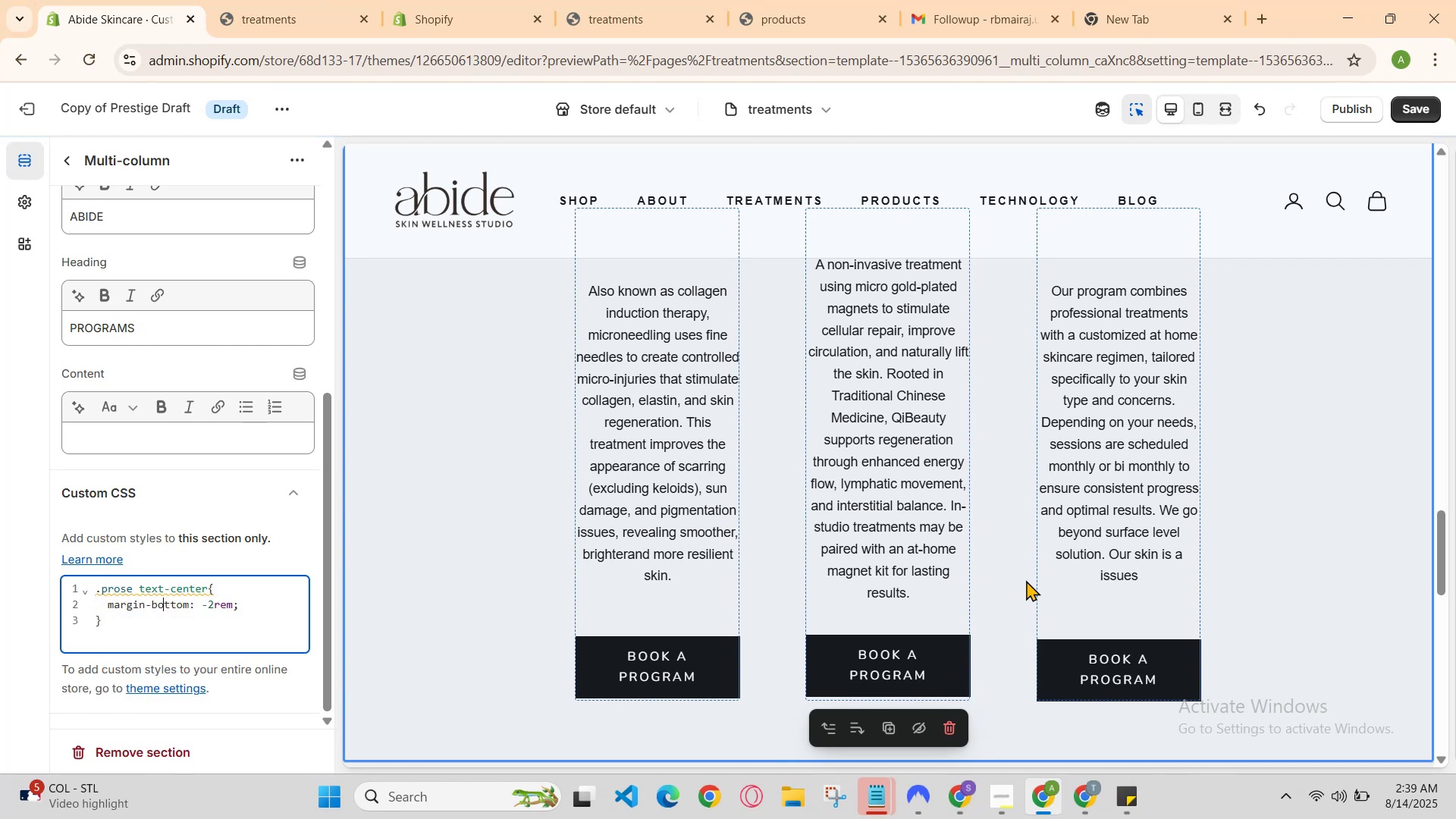 
key(ArrowRight)
 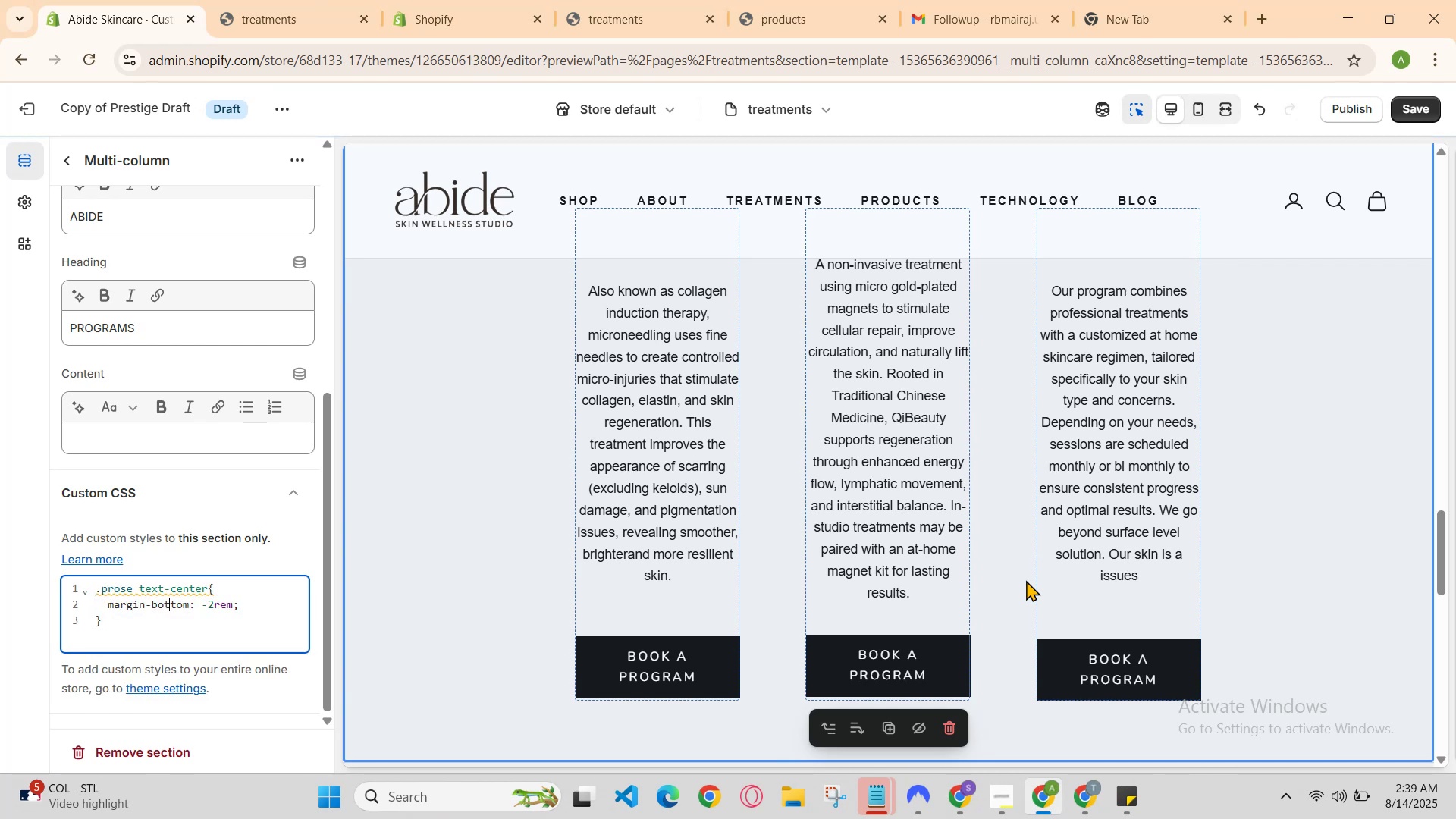 
hold_key(key=ArrowRight, duration=0.65)
 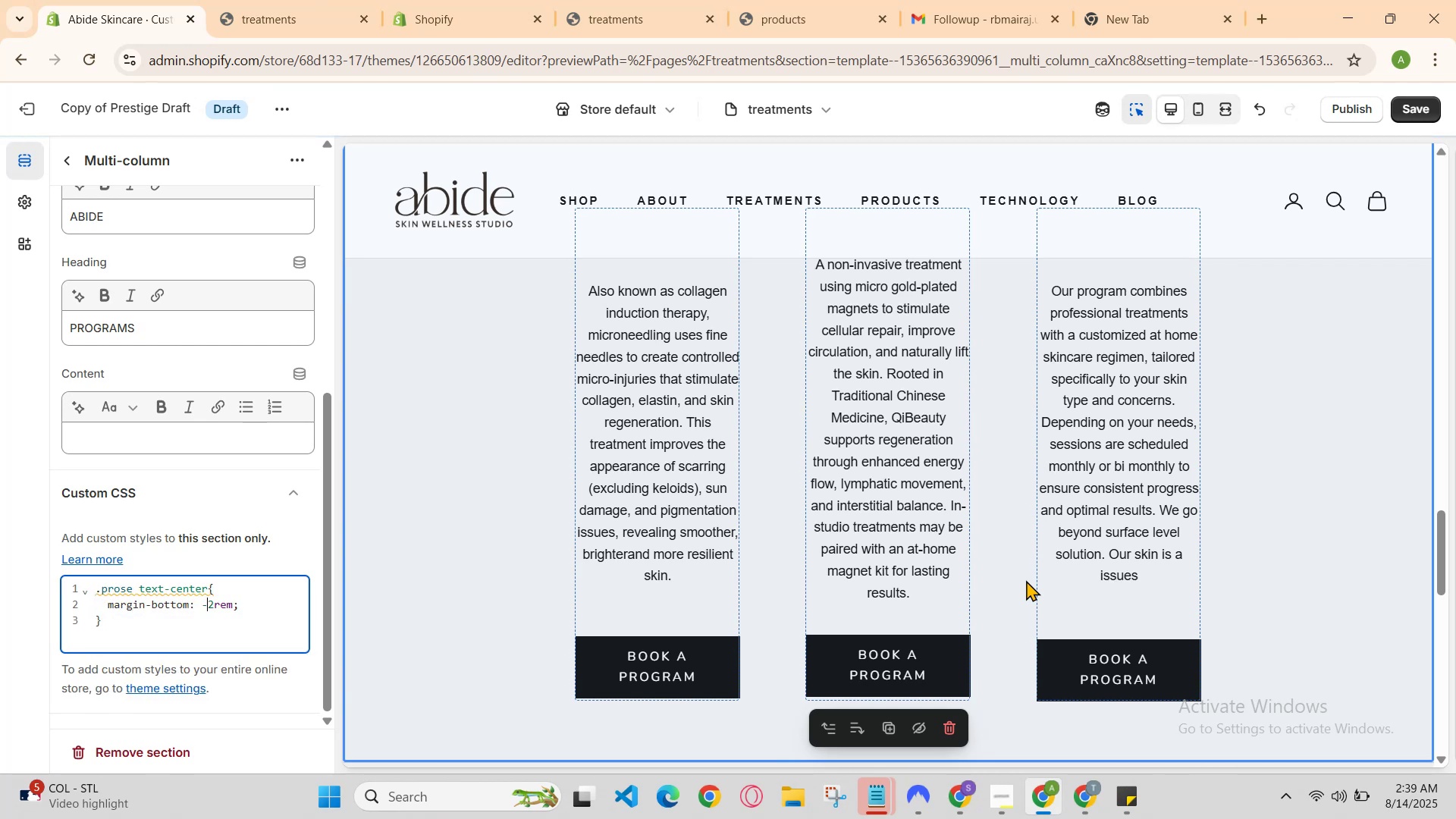 
key(ArrowRight)
 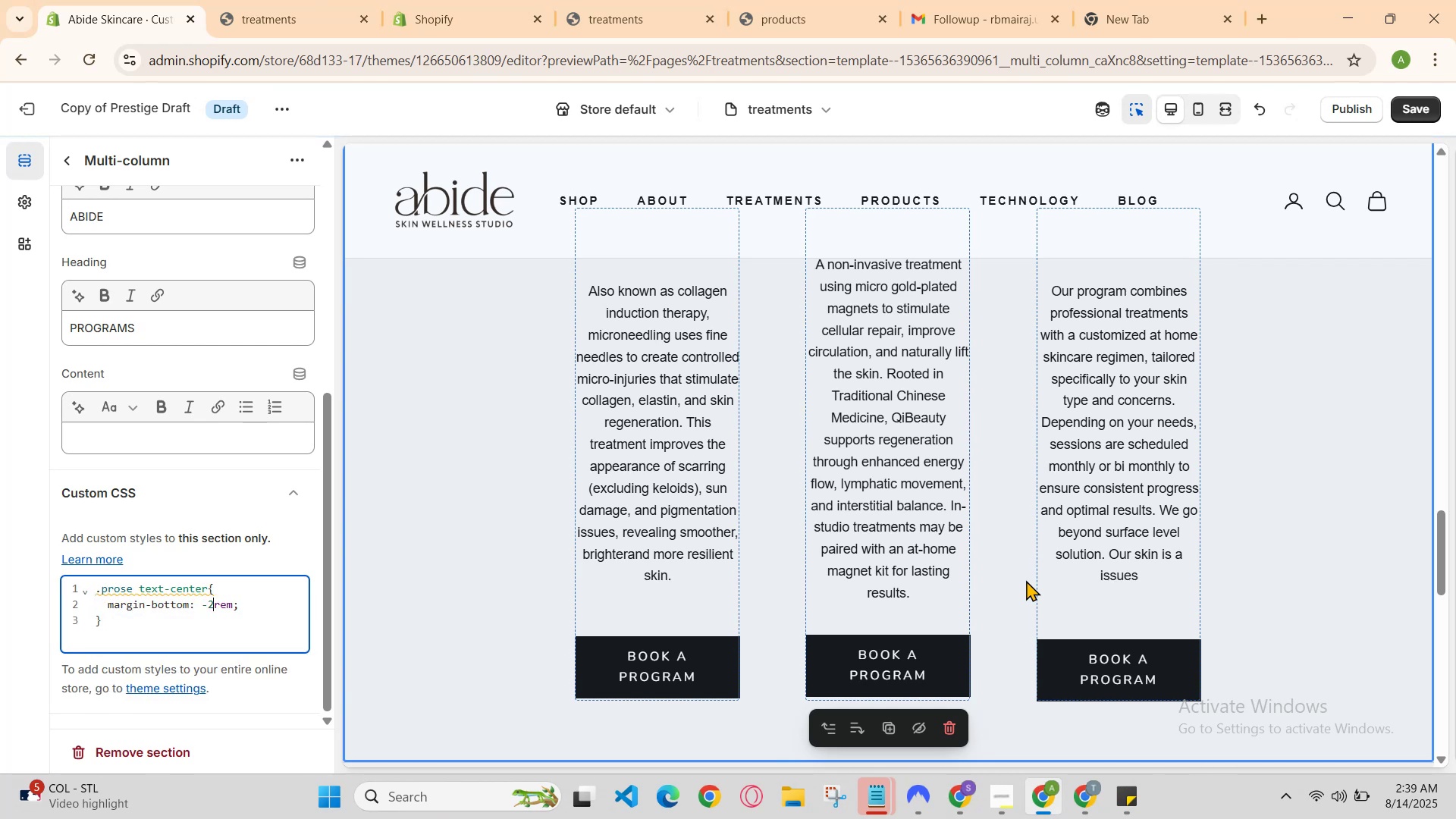 
key(ArrowRight)
 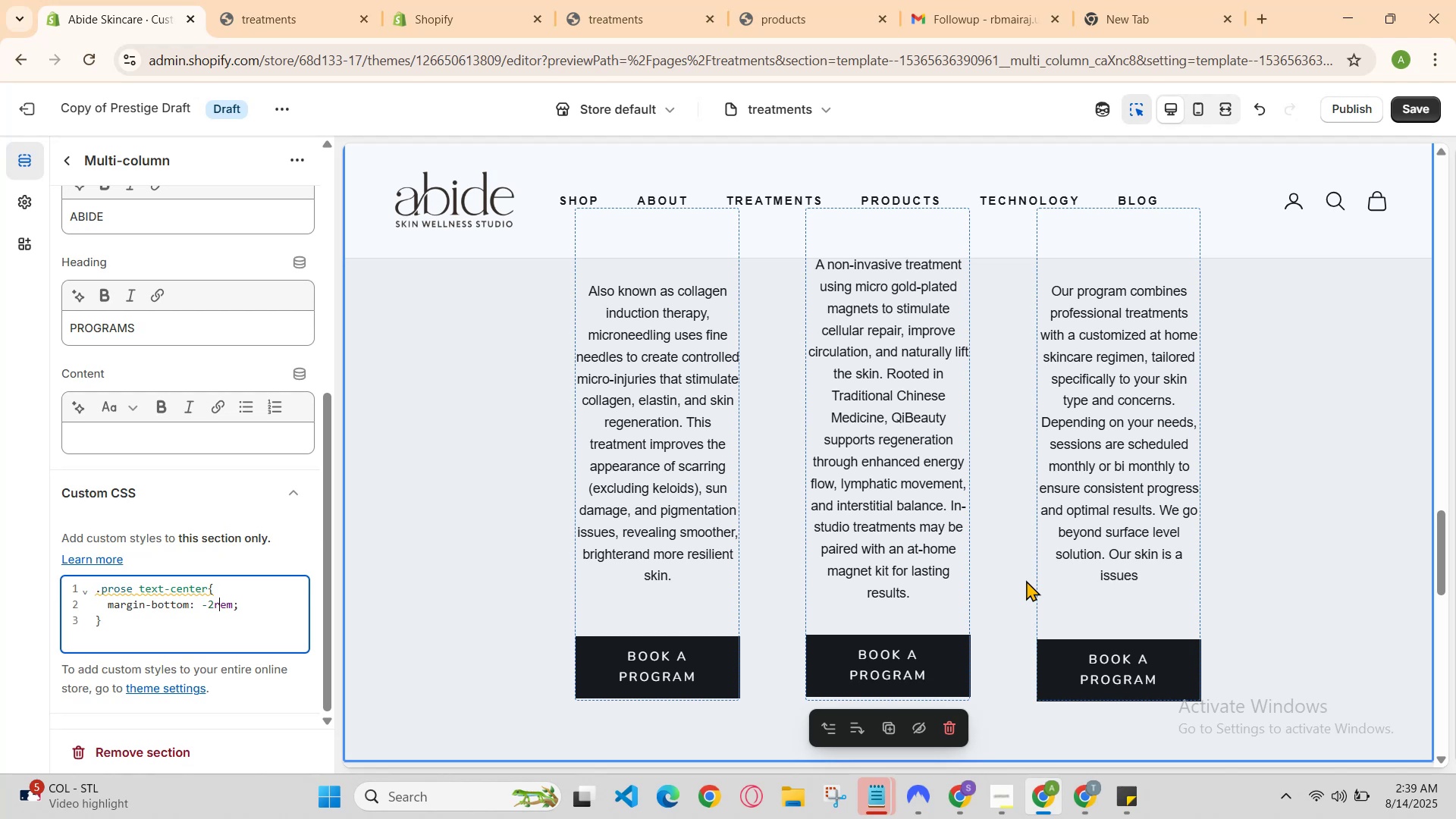 
key(ArrowRight)
 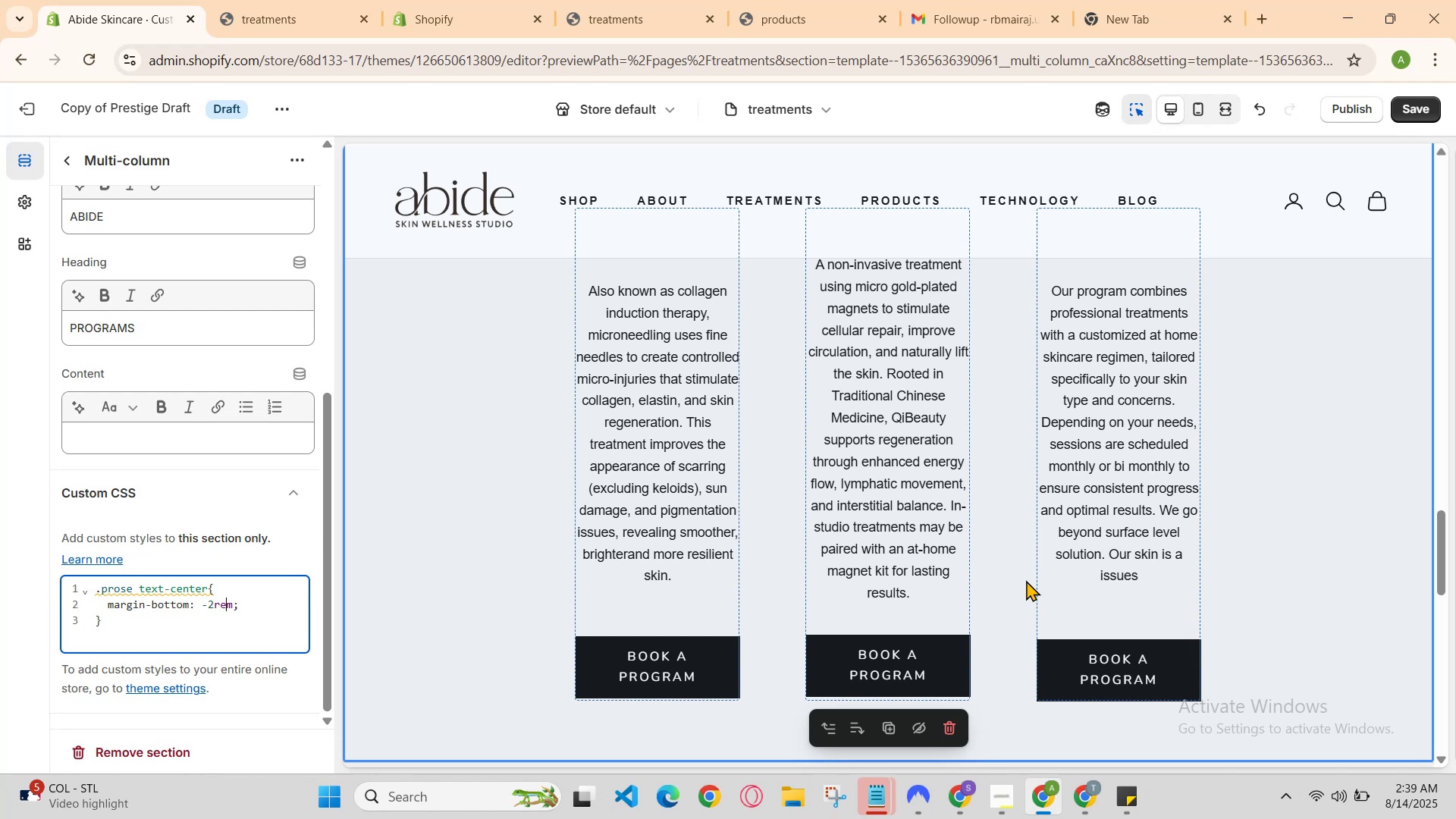 
key(ArrowRight)
 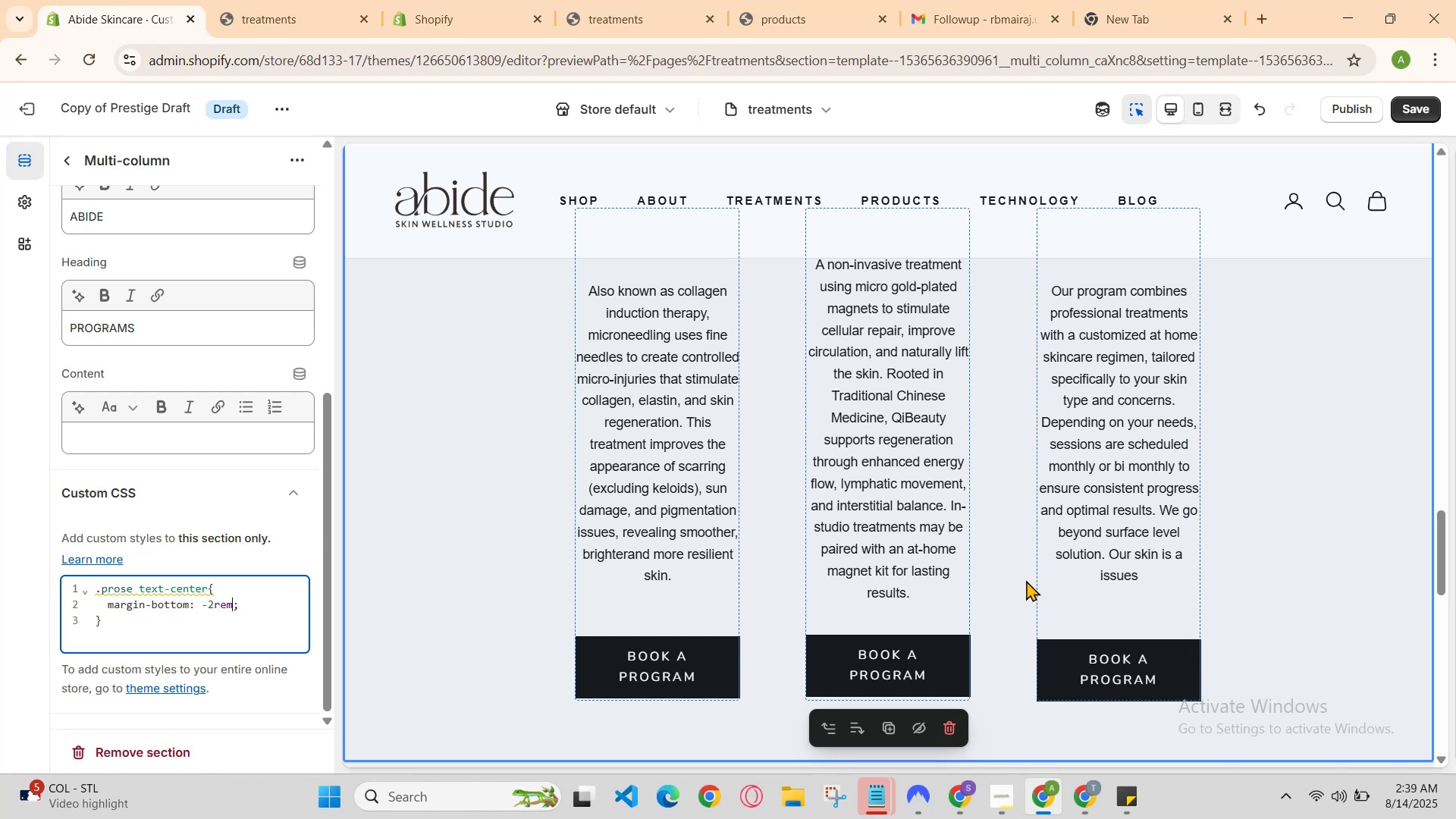 
key(Backspace)
key(Backspace)
key(Backspace)
key(Backspace)
key(Backspace)
type(10px)
 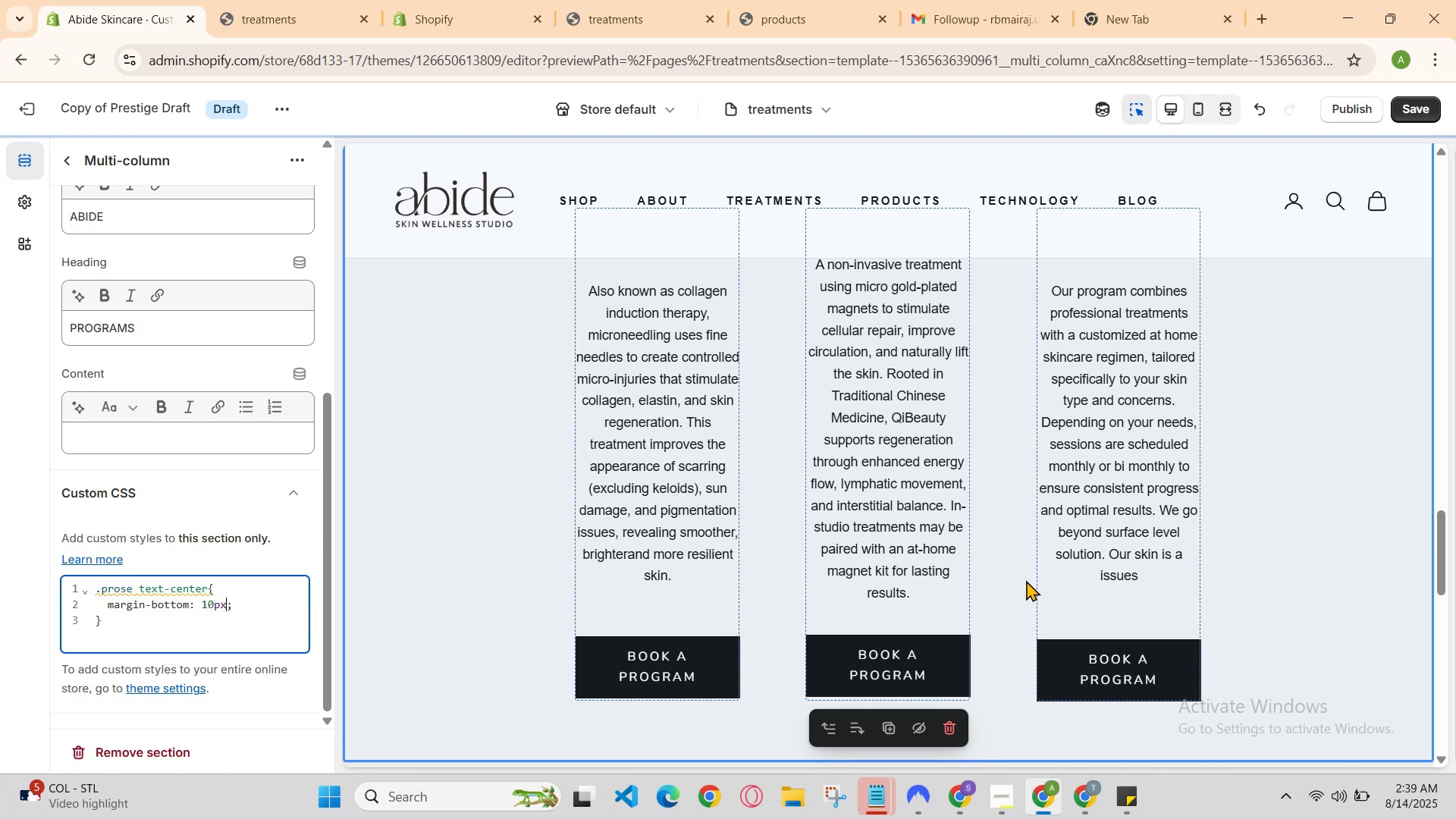 
key(ArrowLeft)
 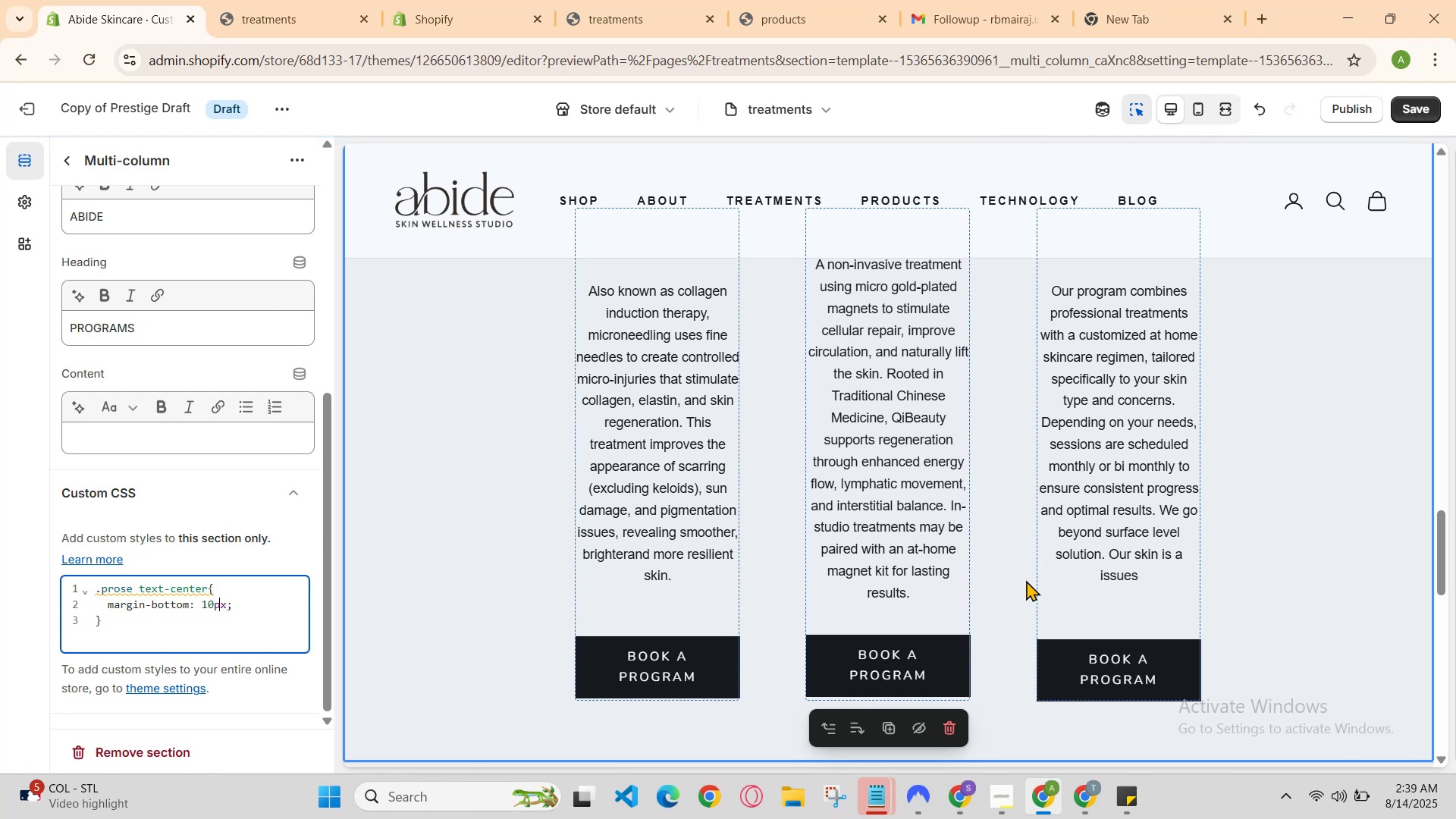 
key(ArrowLeft)
 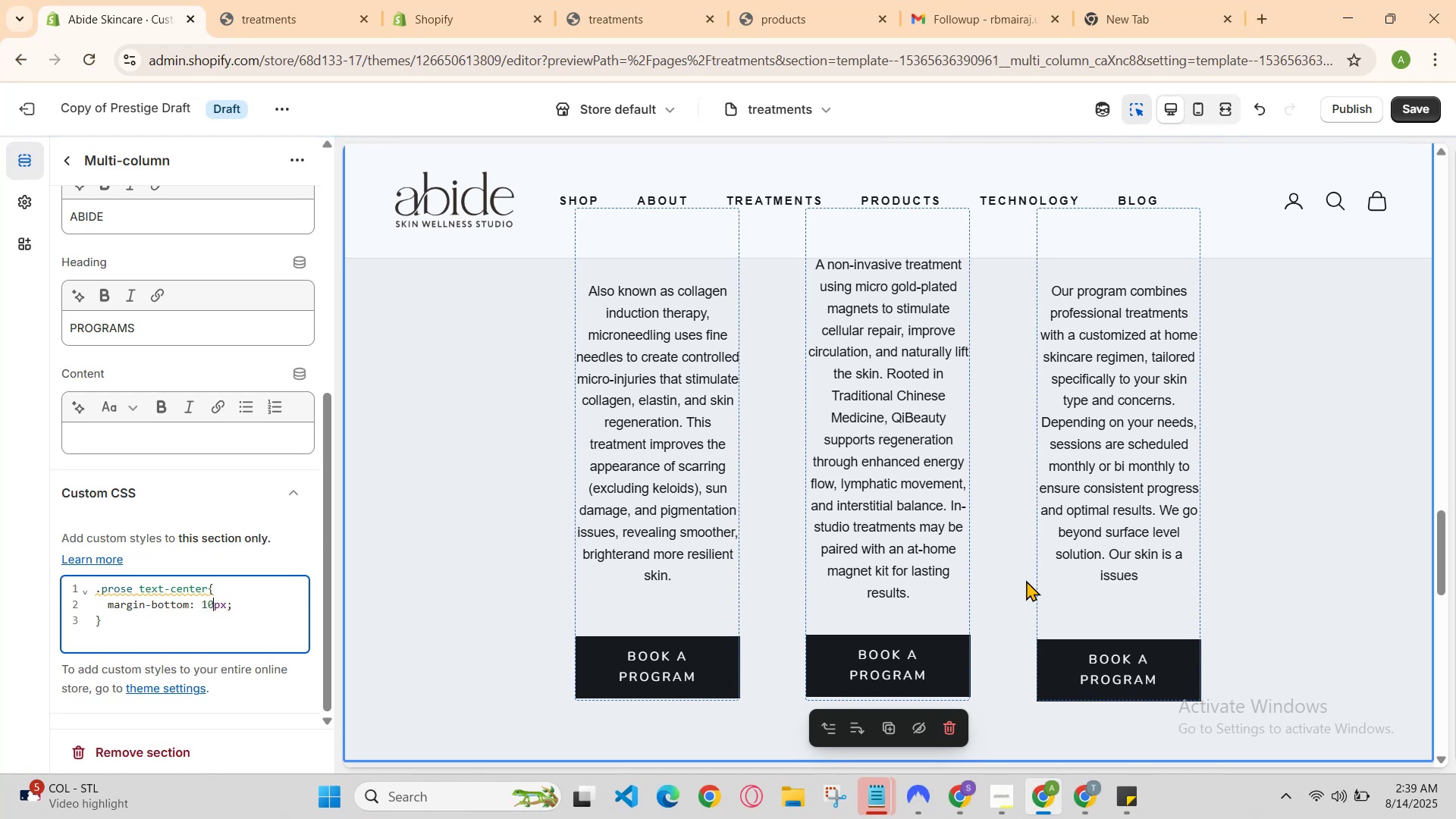 
key(ArrowLeft)
 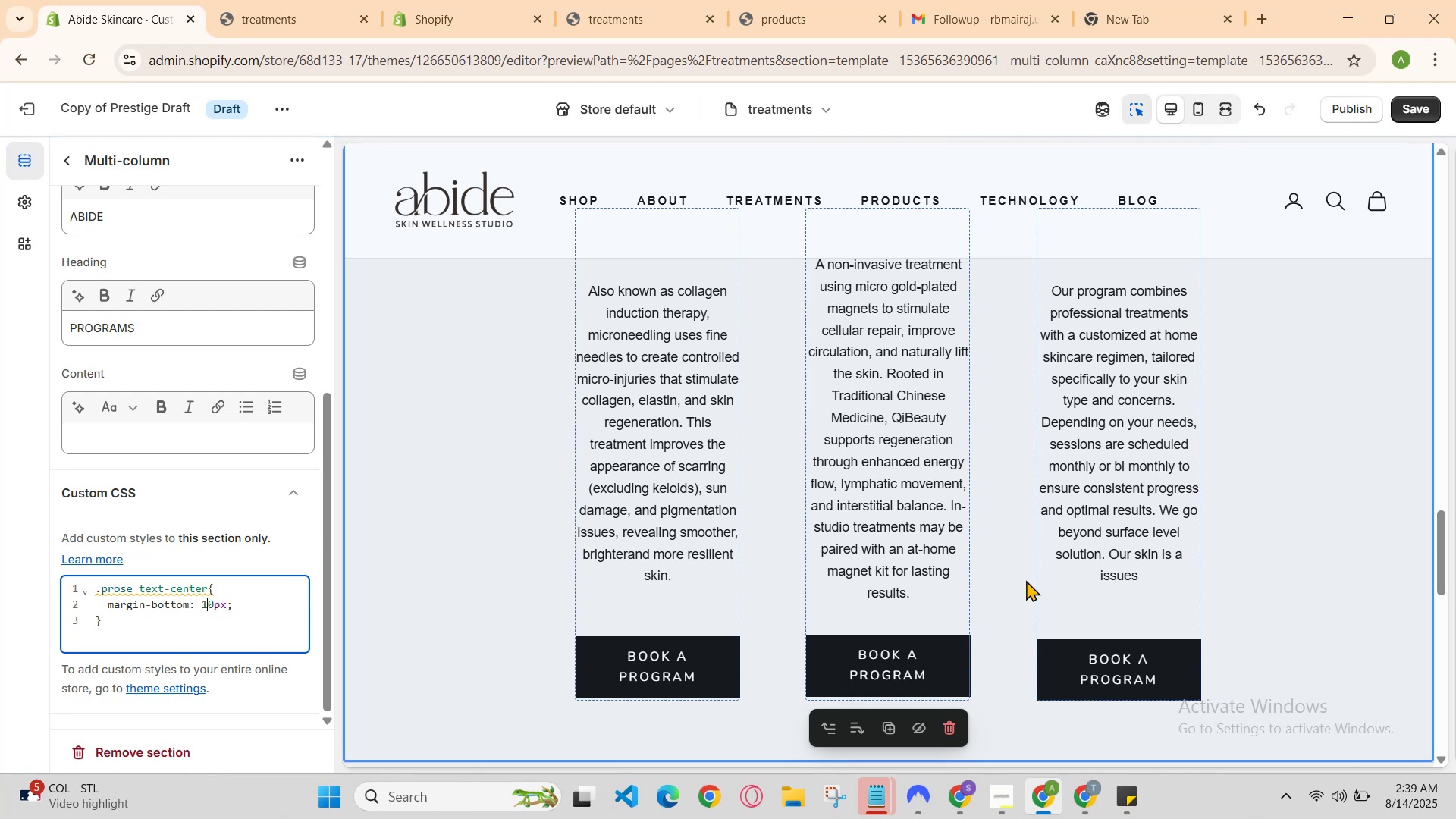 
key(ArrowLeft)
 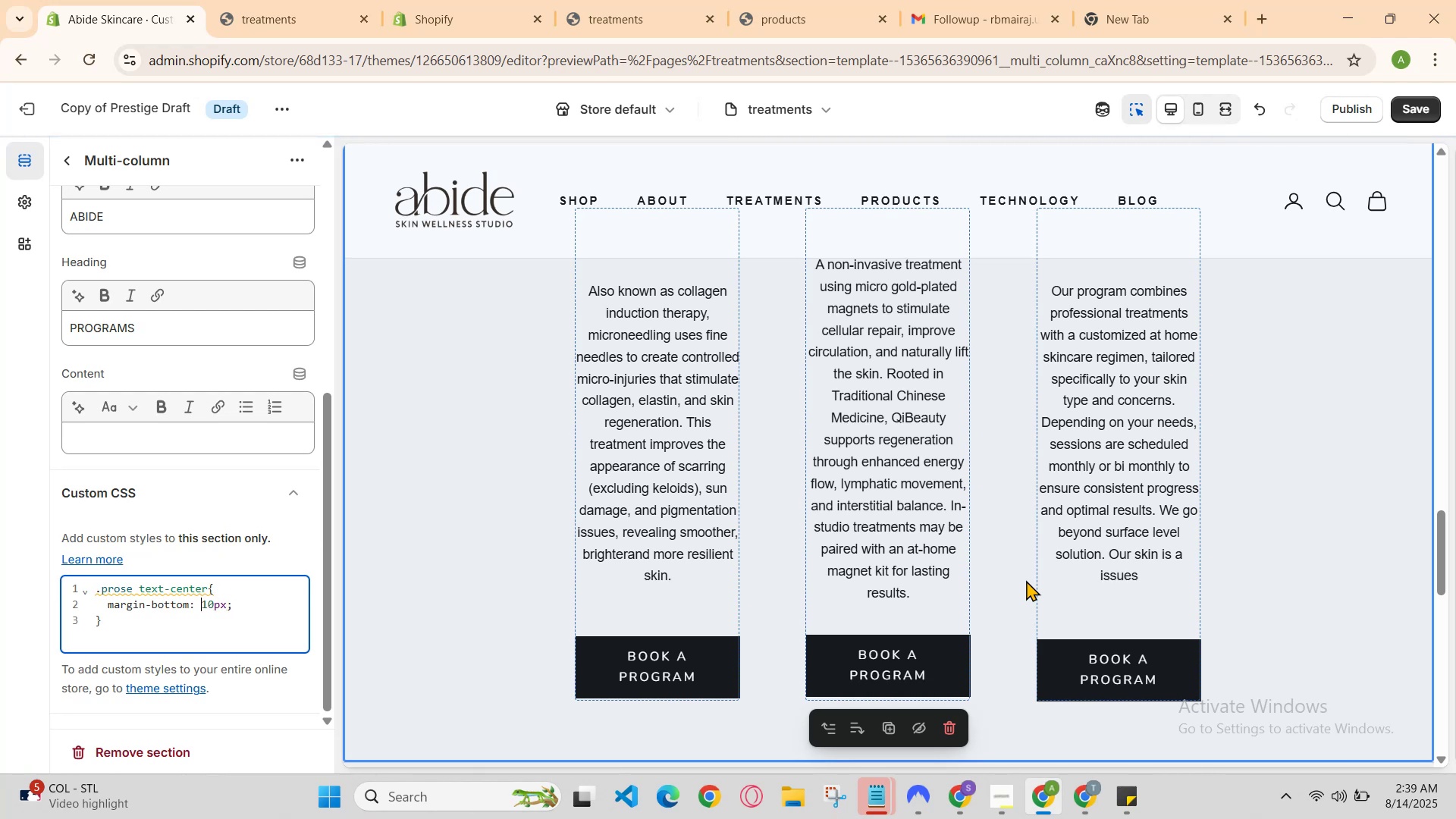 
key(ArrowLeft)
 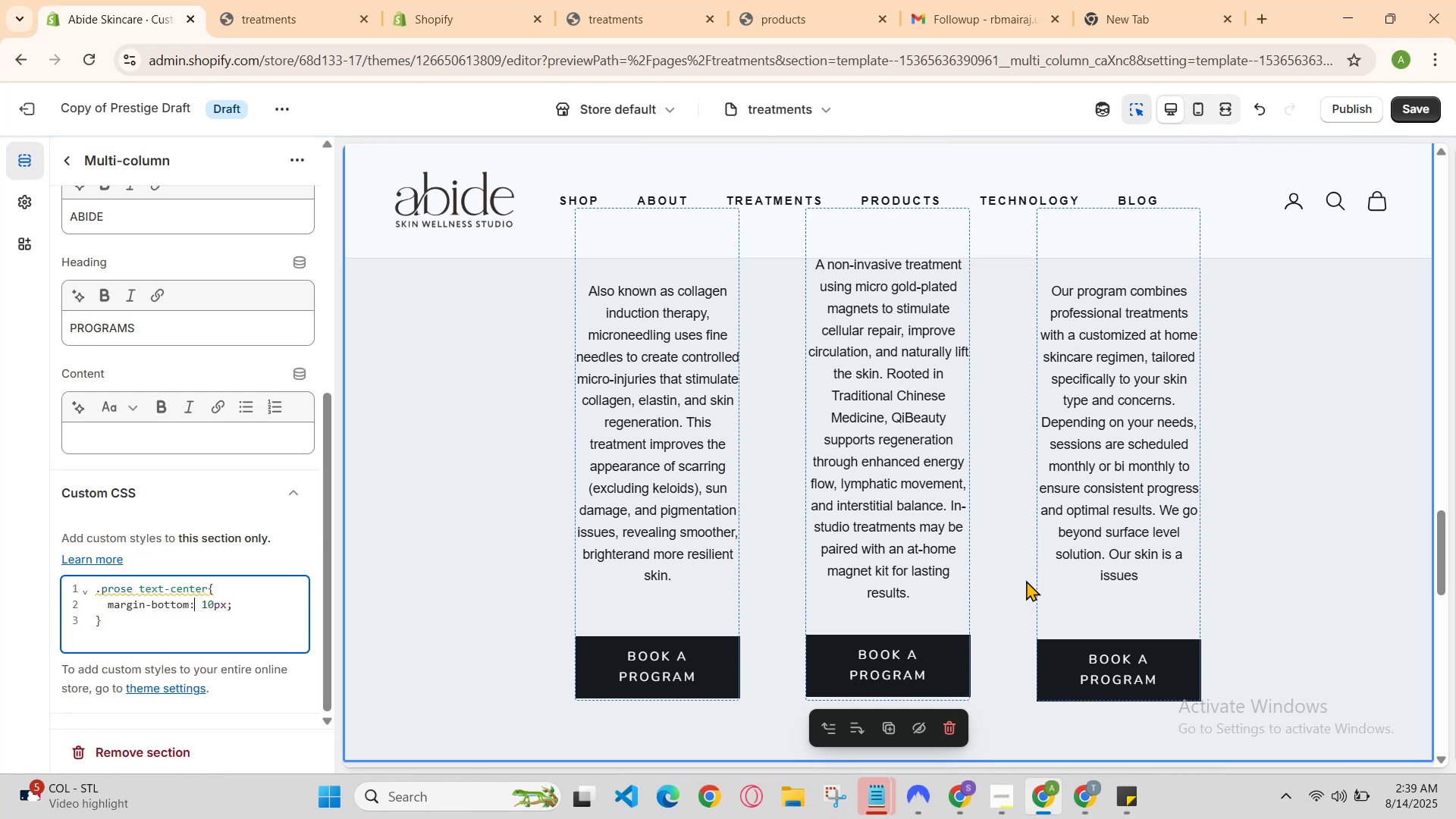 
key(ArrowLeft)
 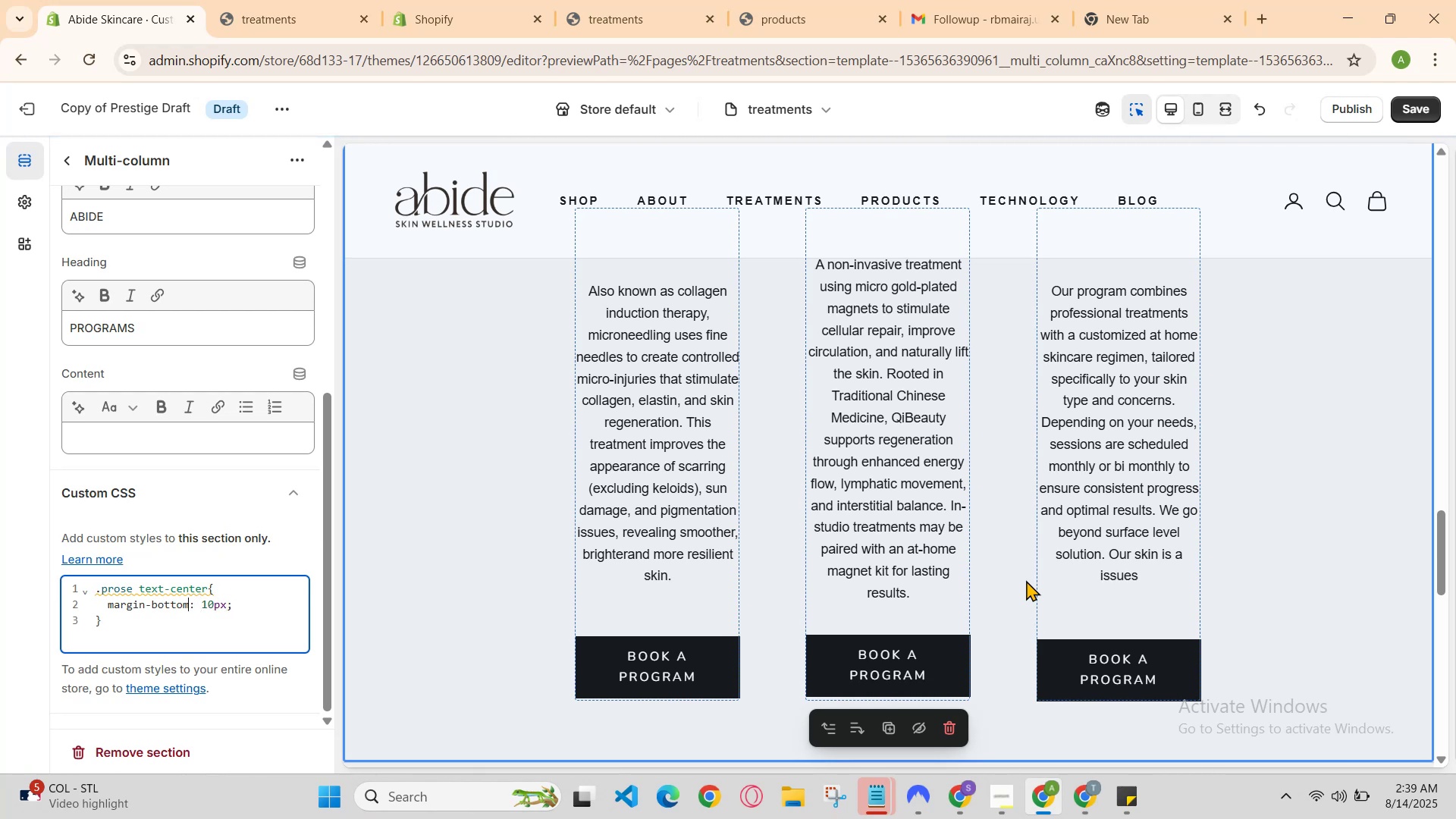 
key(Backspace)
key(Backspace)
key(Backspace)
key(Backspace)
key(Backspace)
key(Backspace)
type(top)
 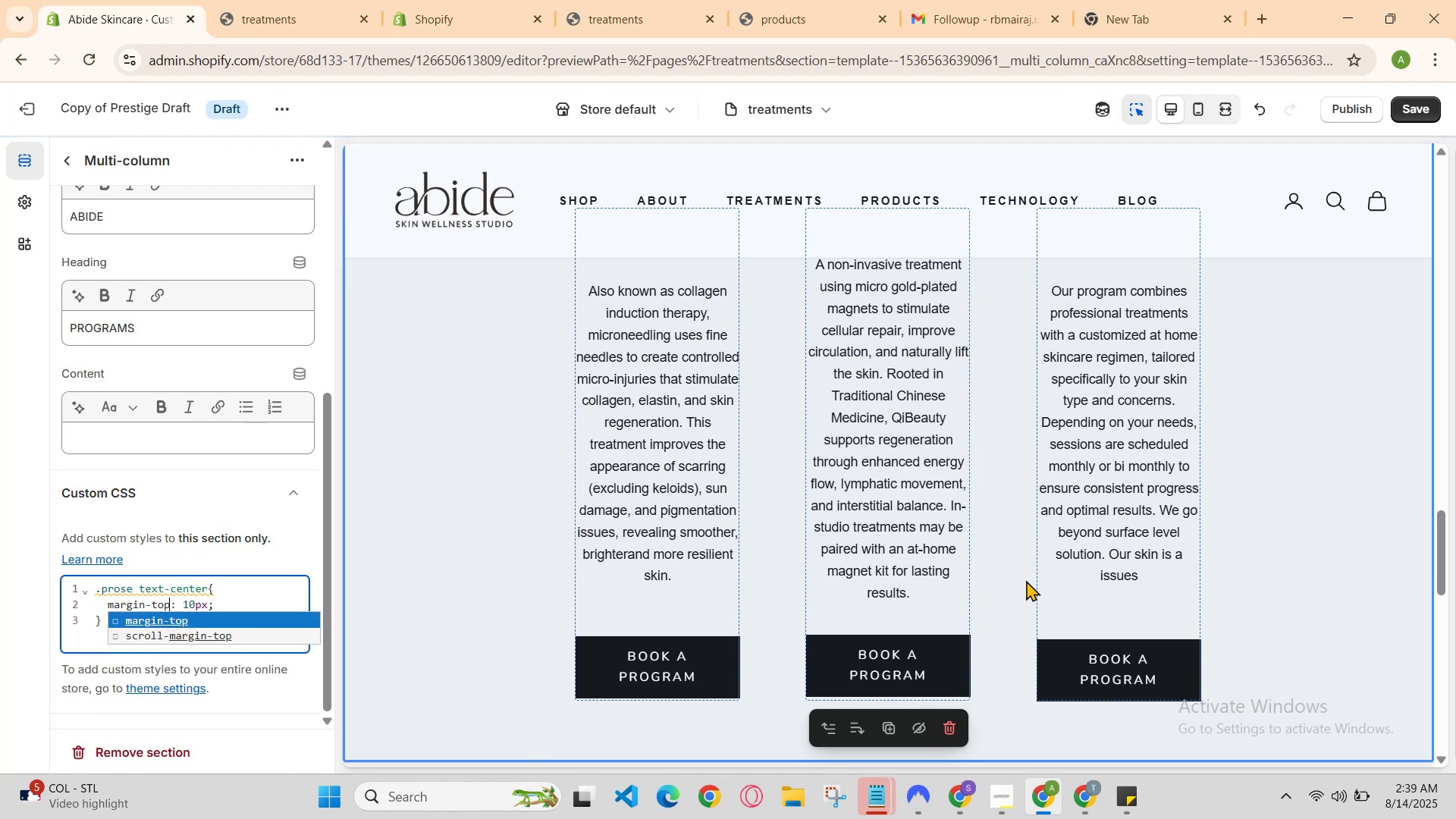 
key(ArrowRight)
 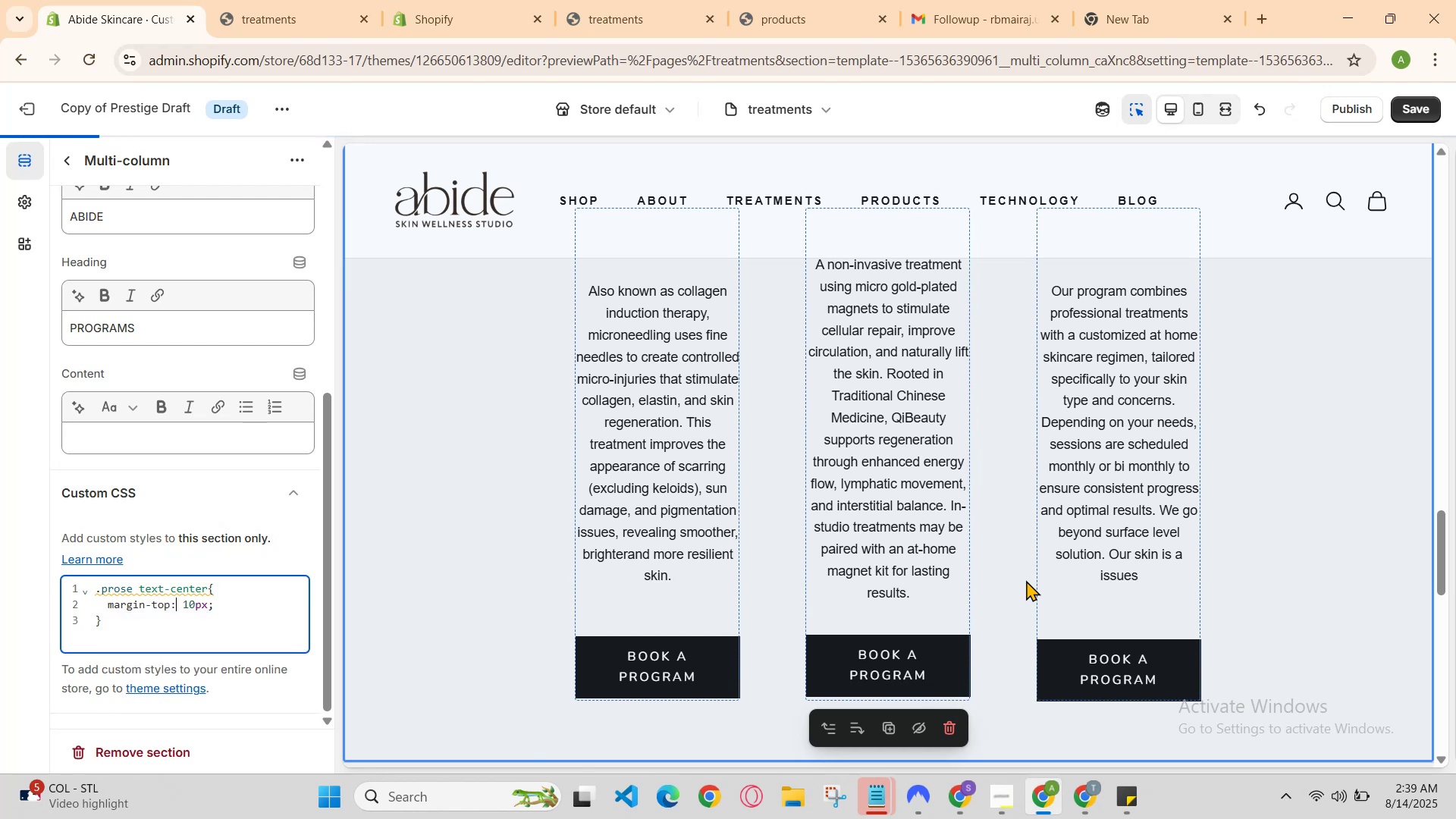 
key(ArrowRight)
 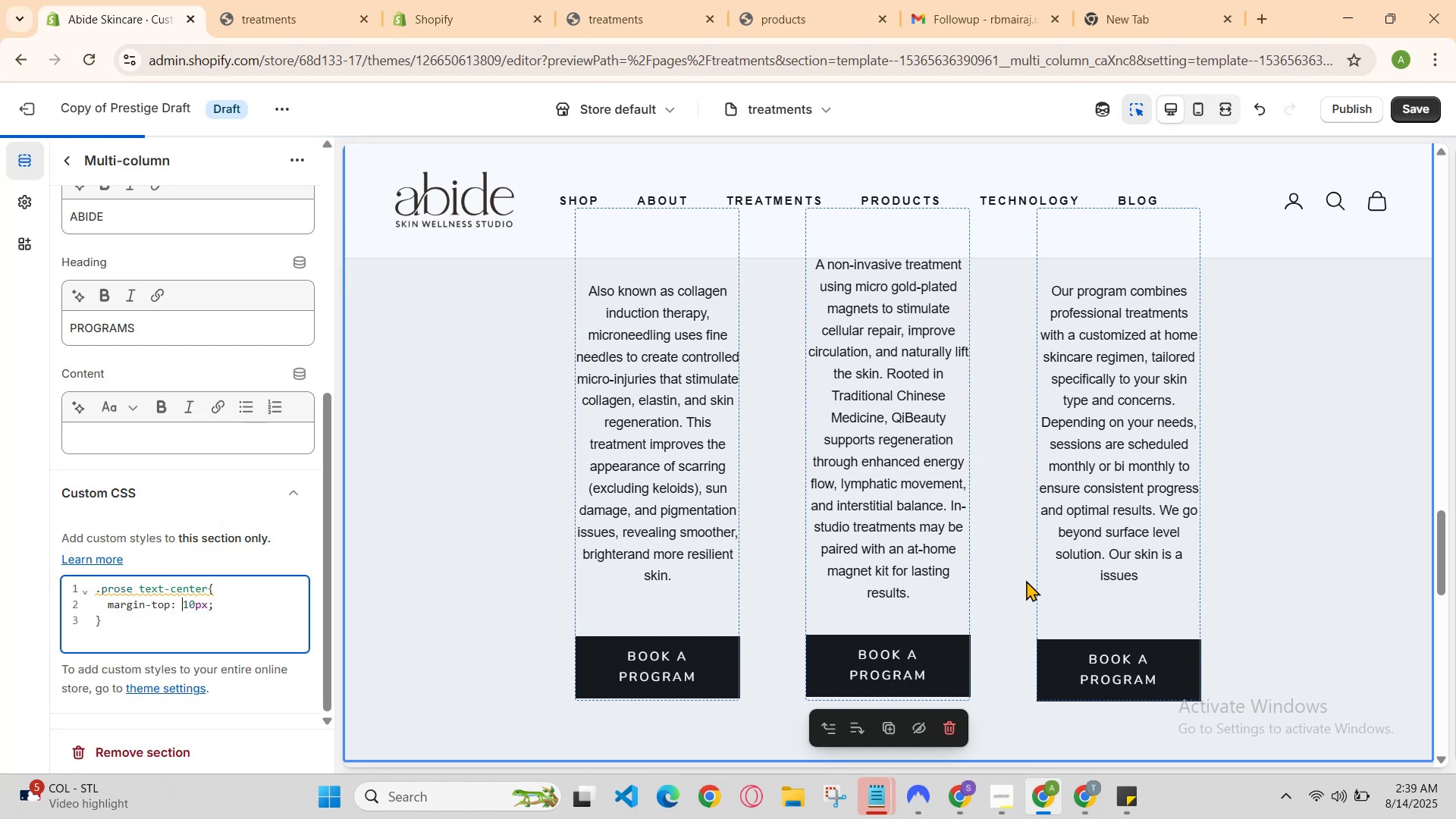 
key(ArrowRight)
 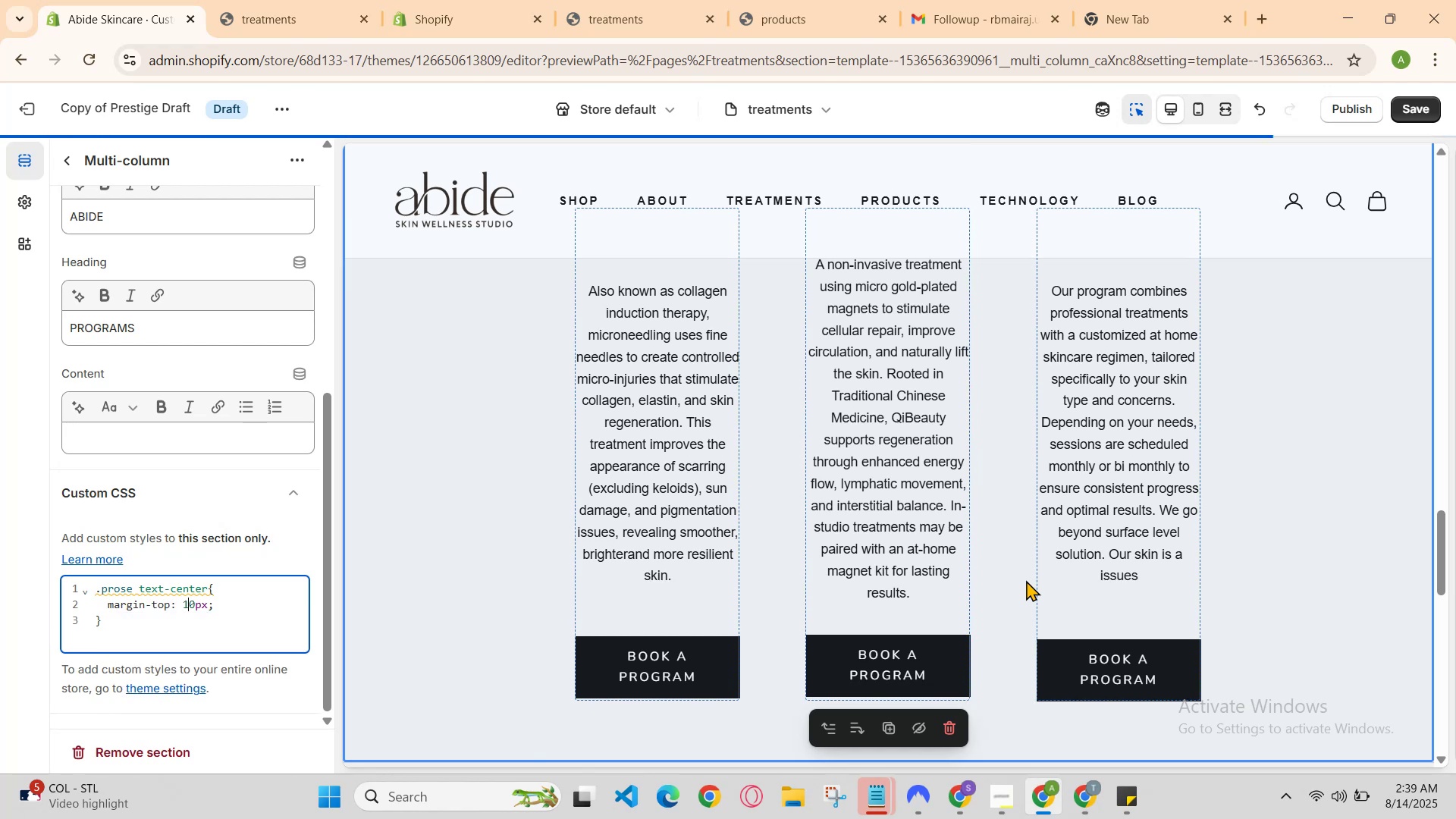 
key(ArrowRight)
 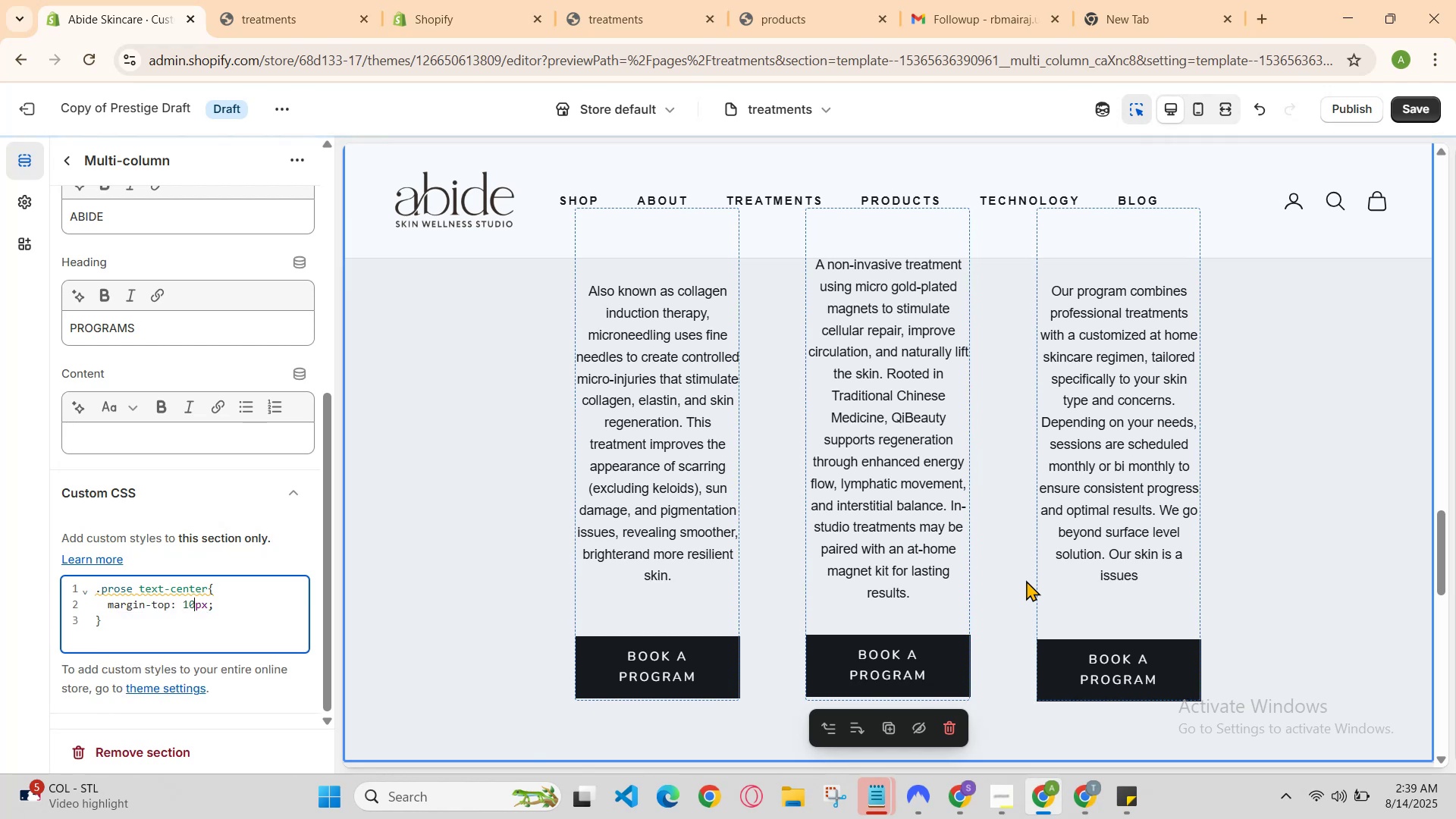 
key(ArrowLeft)
 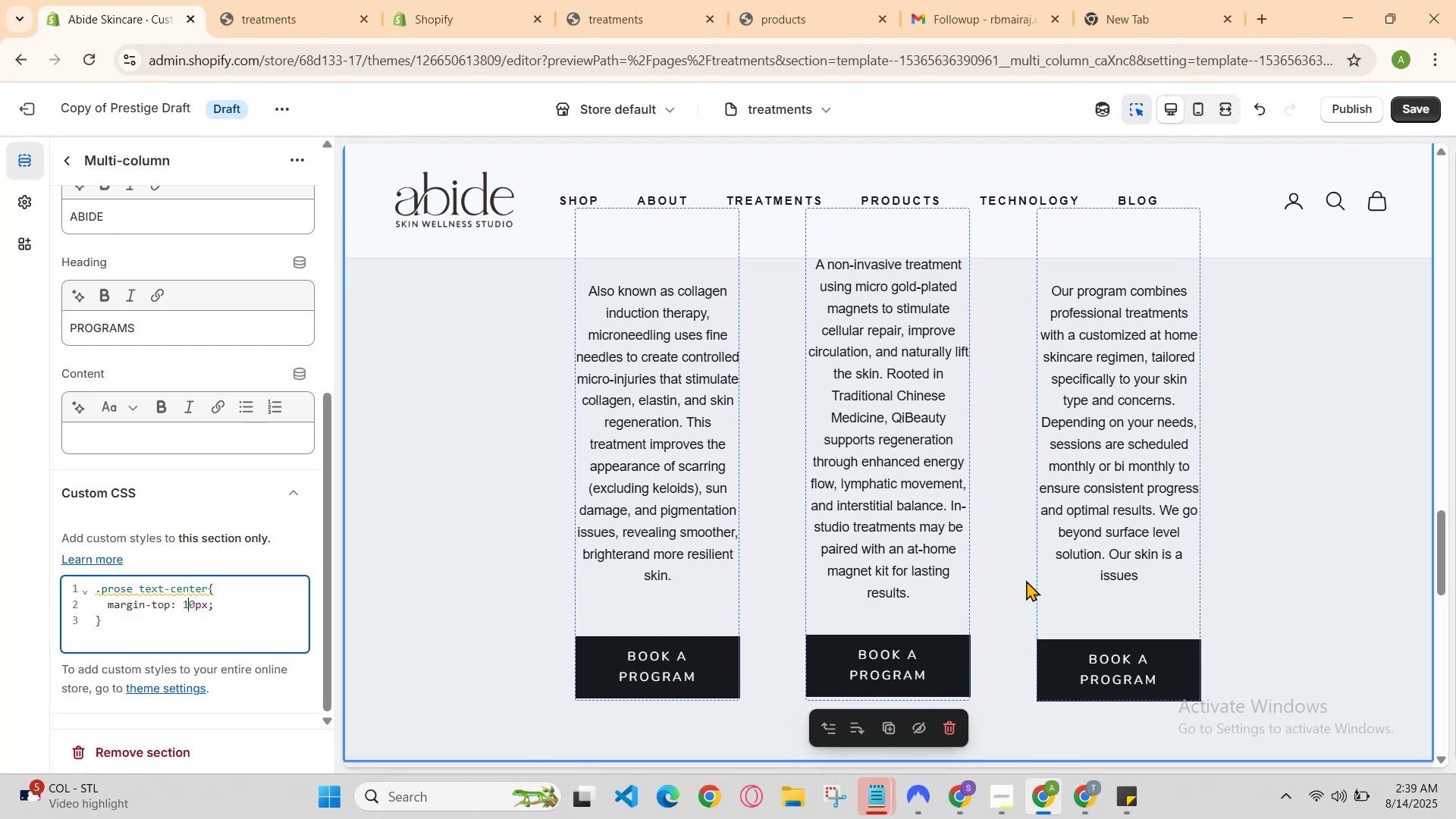 
key(ArrowLeft)
 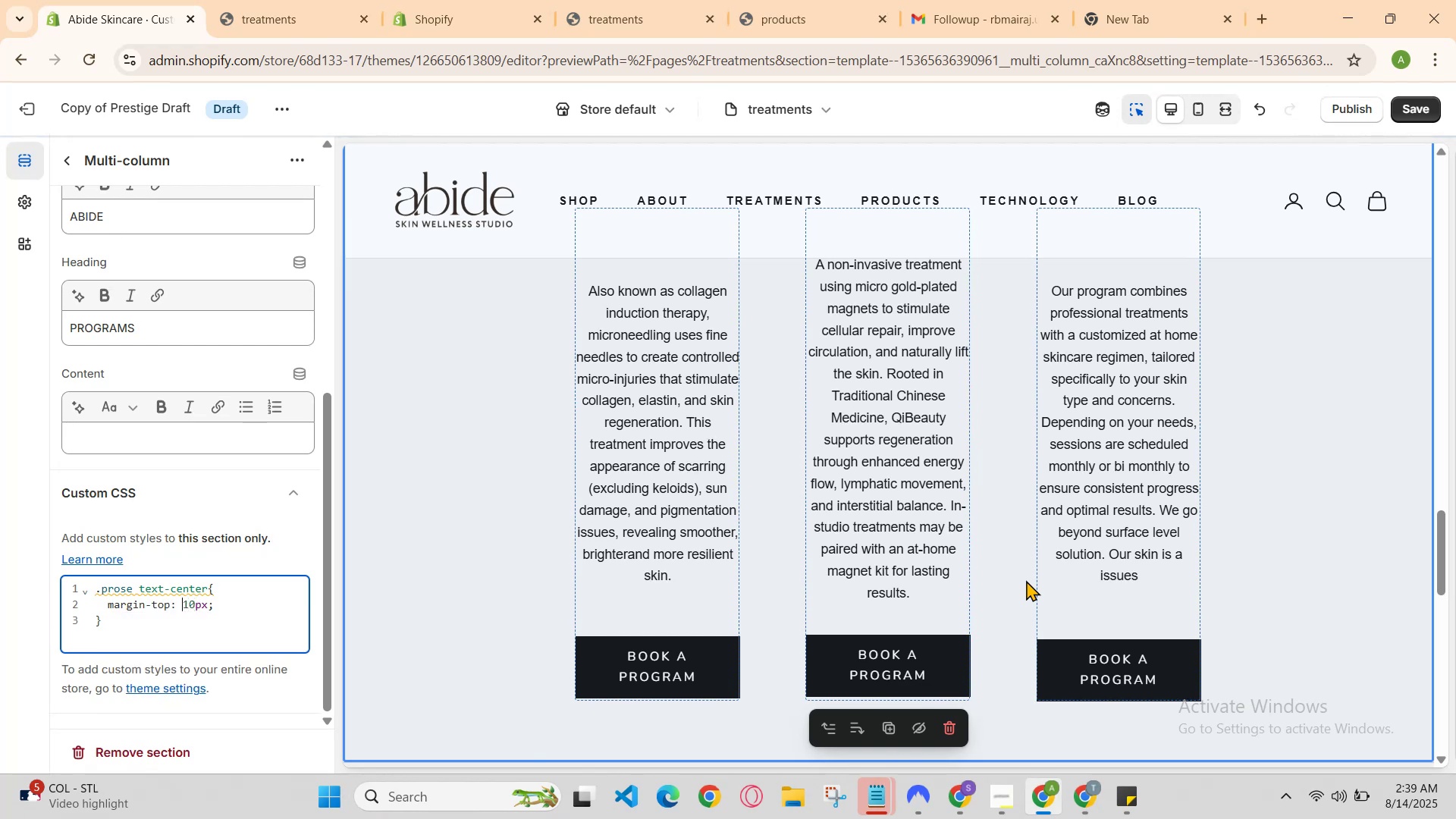 
key(Minus)
 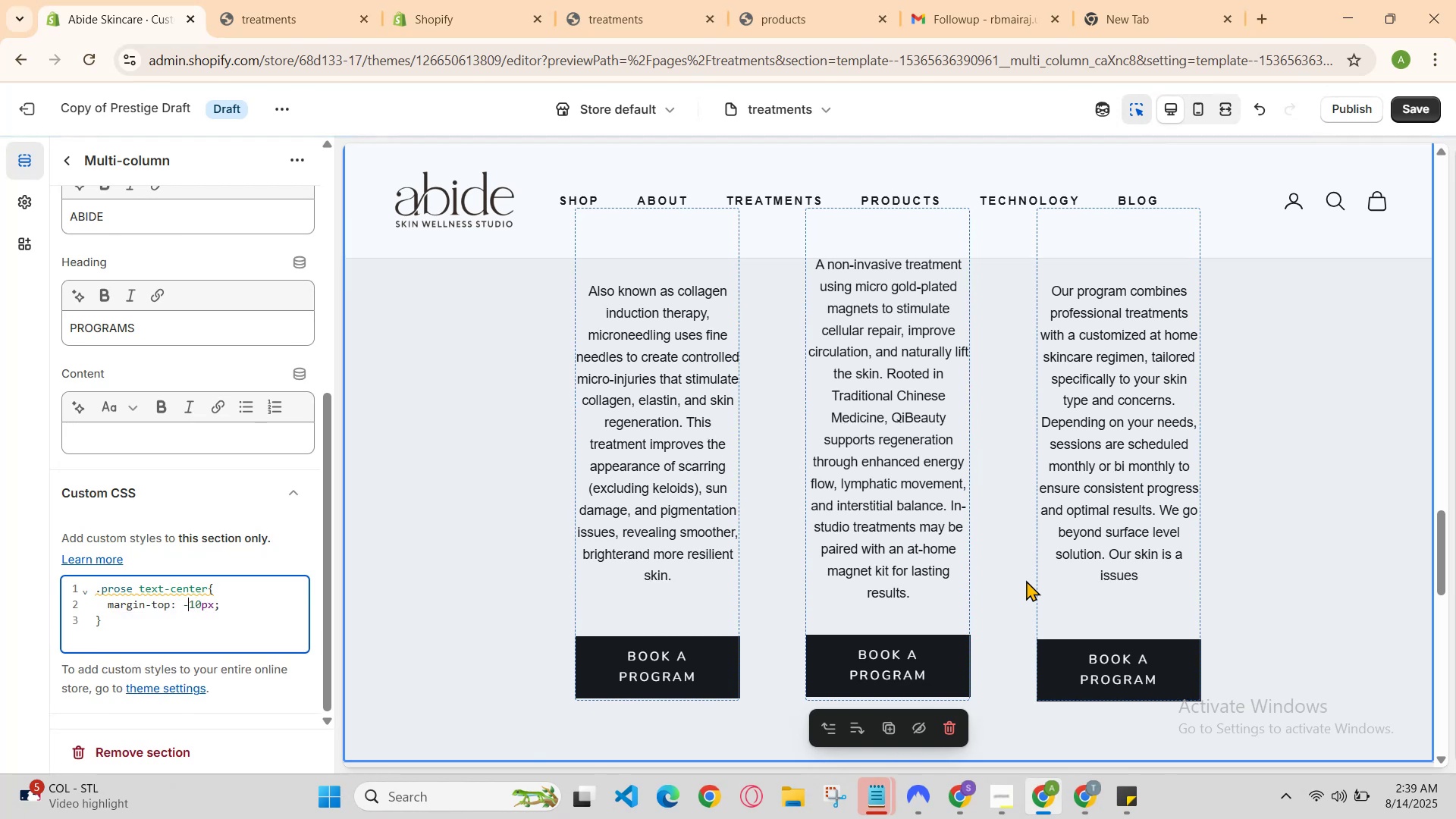 
key(ArrowRight)
 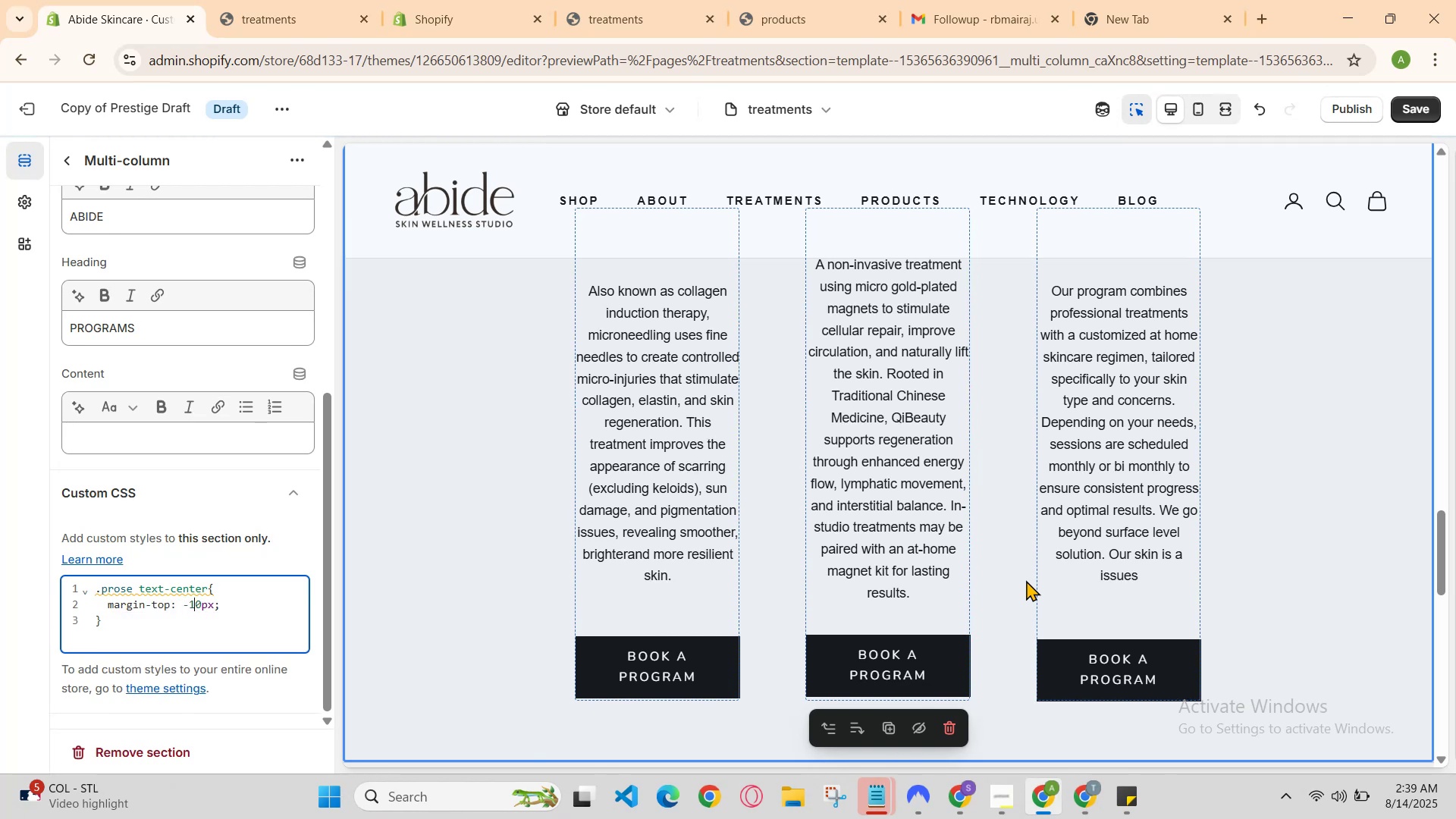 
key(Backspace)
 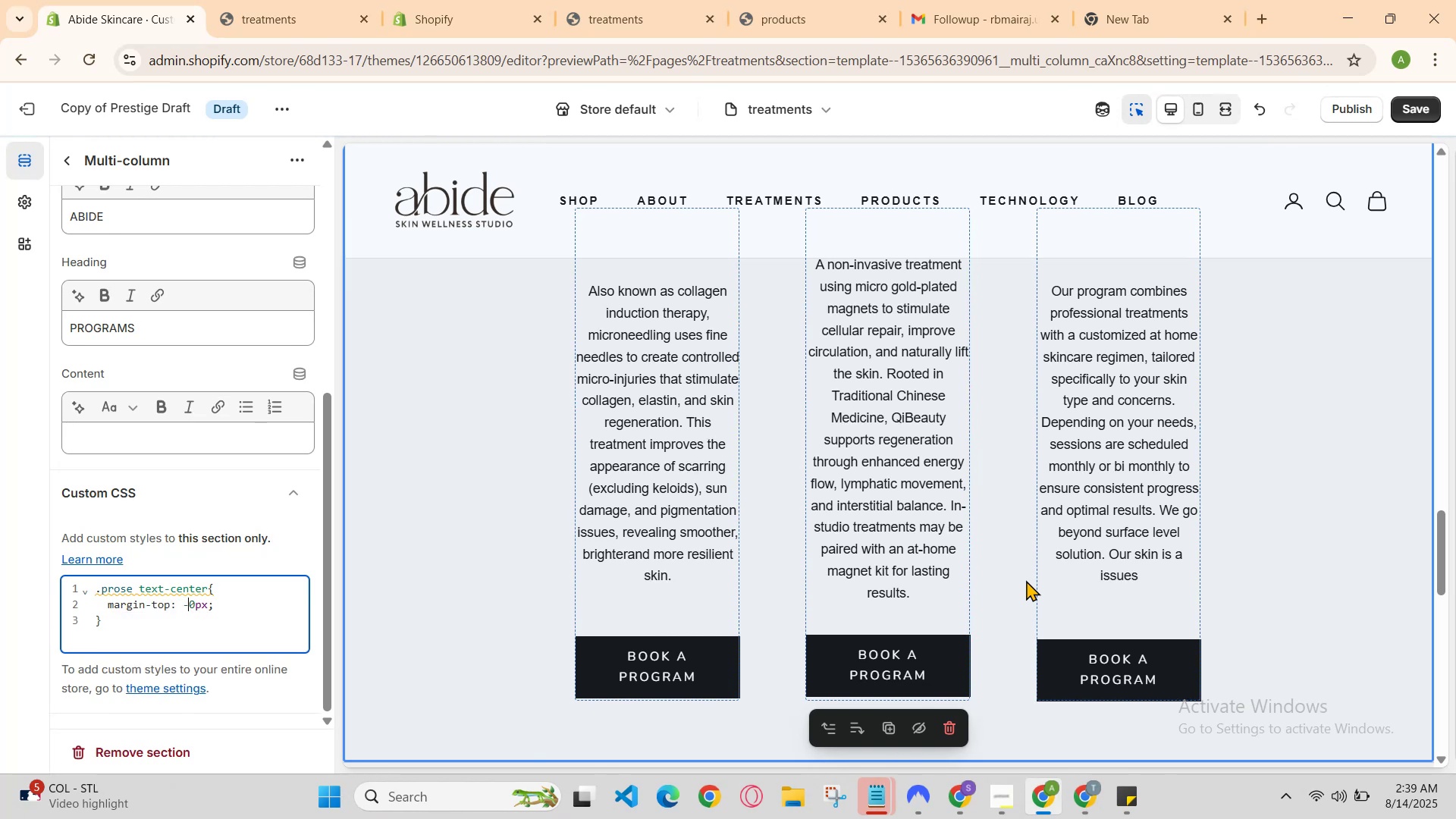 
key(3)
 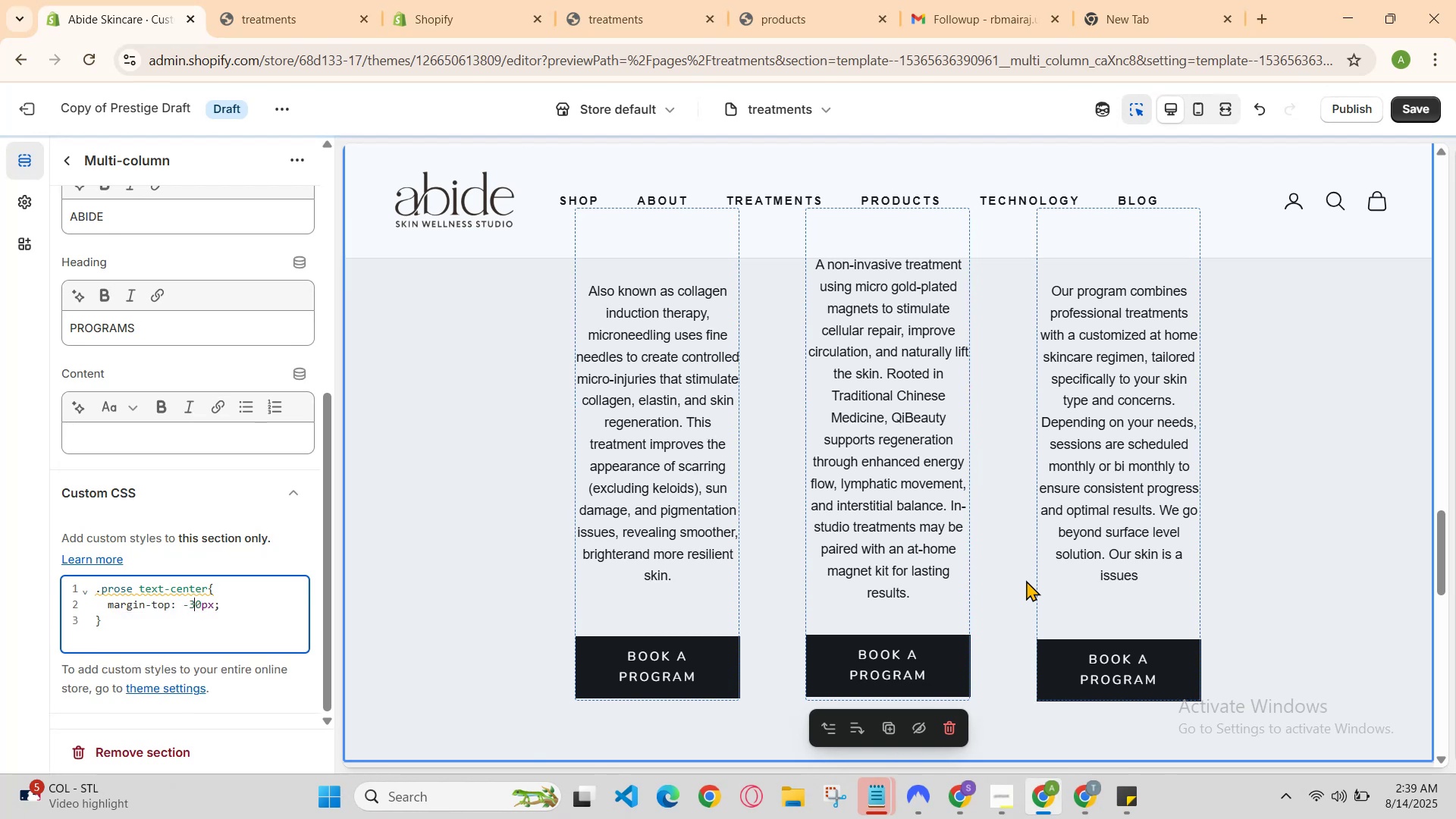 
key(ArrowLeft)
 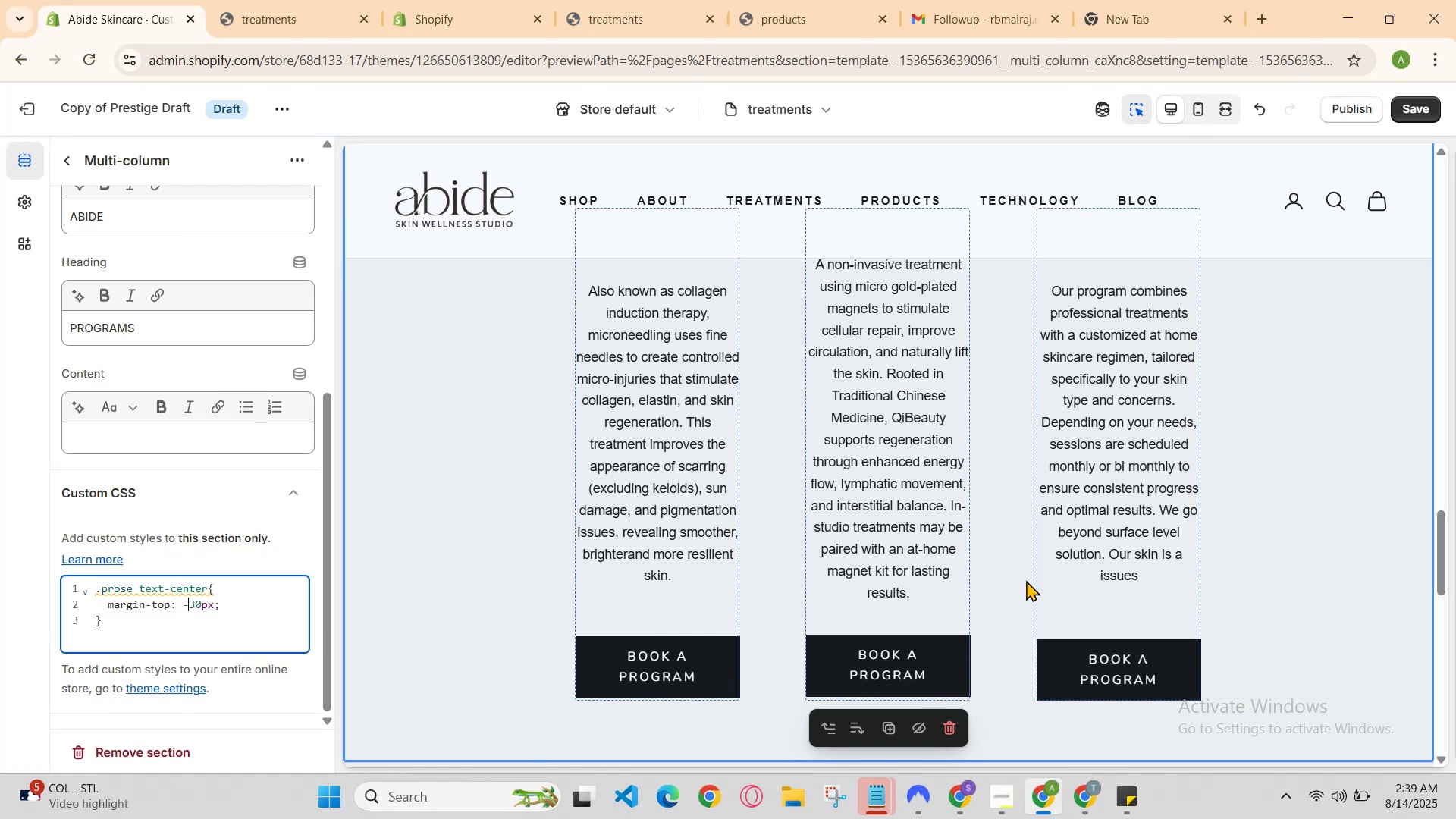 
key(Backspace)
 